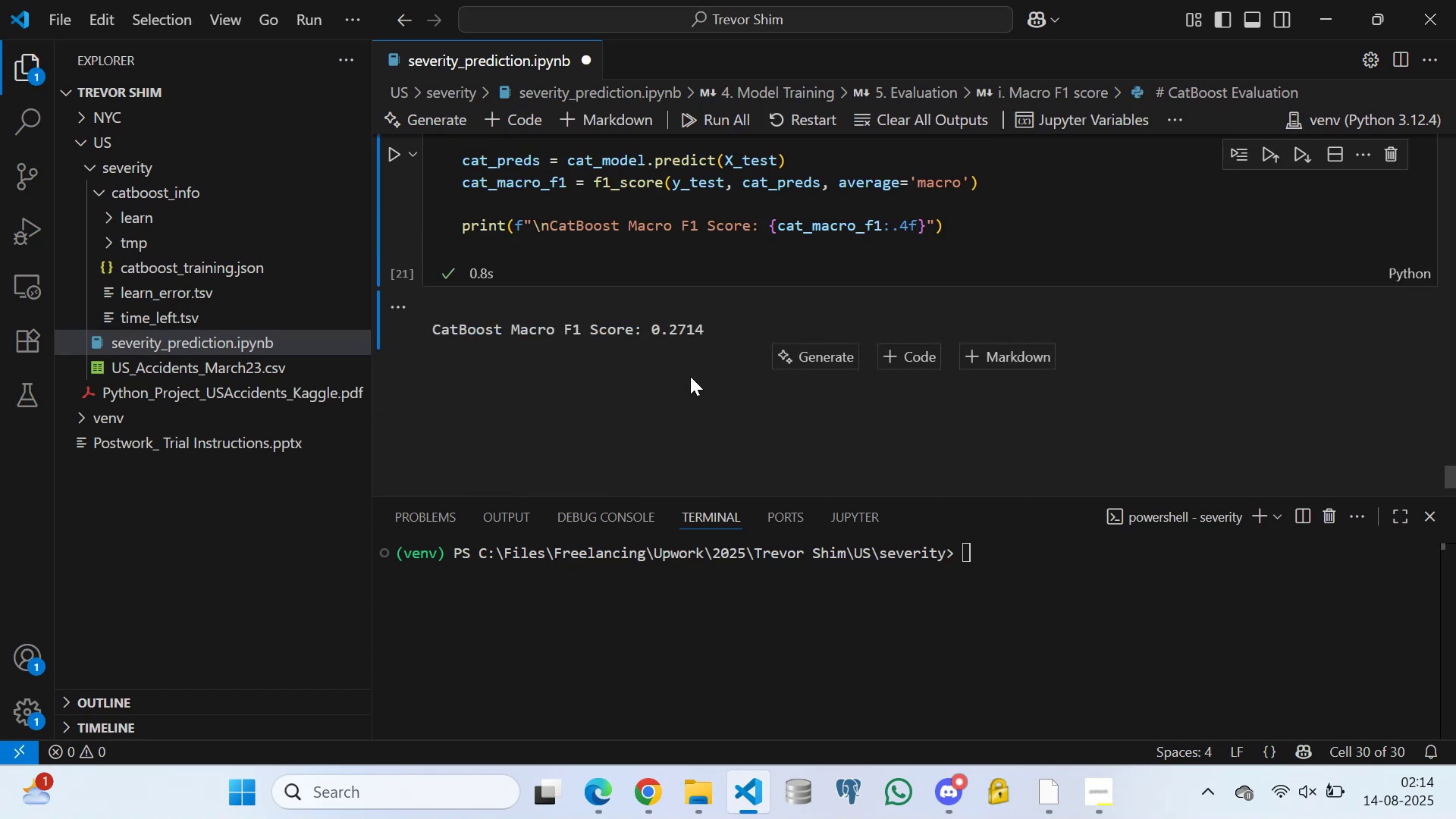 
scroll: coordinate [690, 366], scroll_direction: up, amount: 6.0
 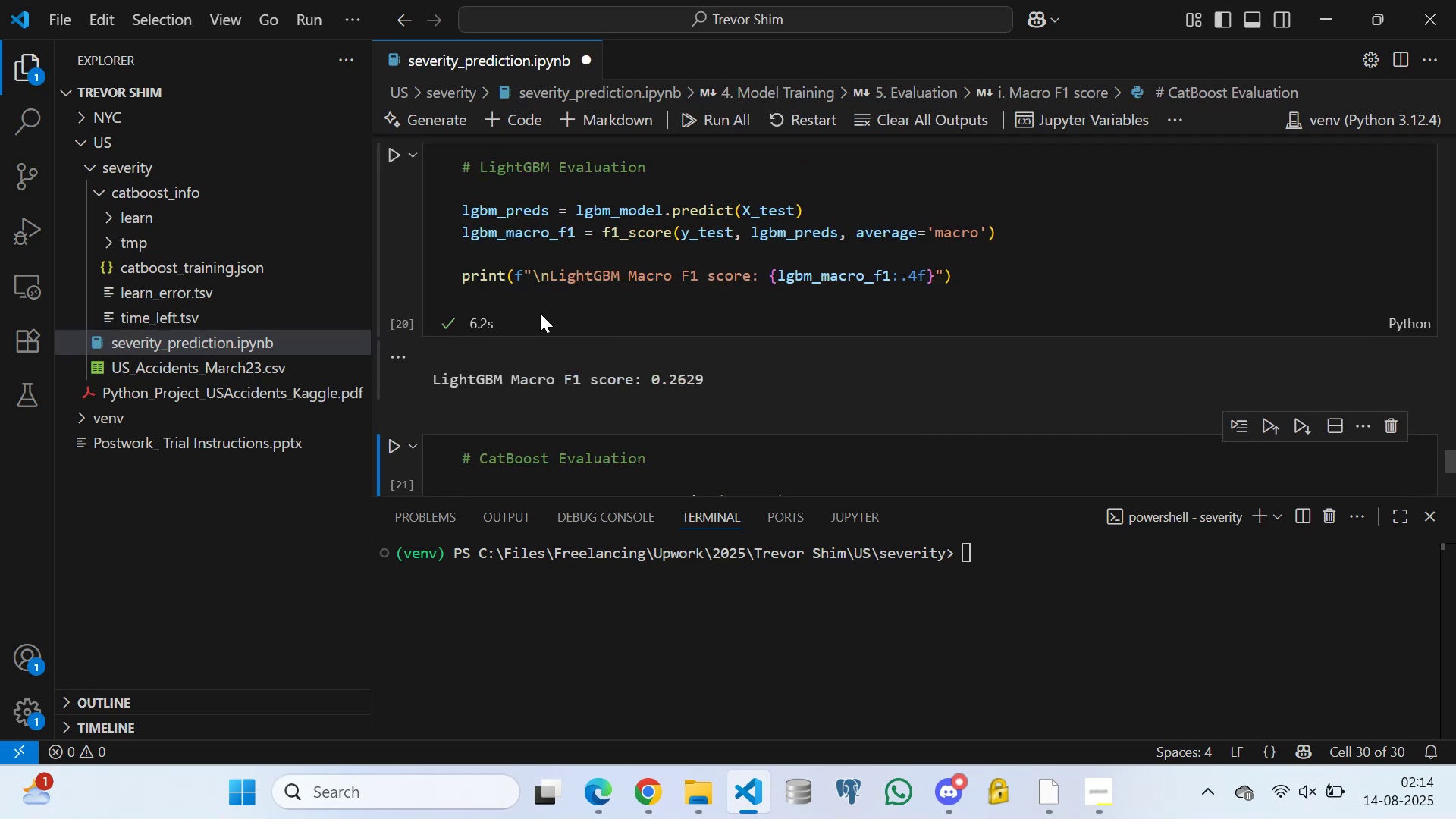 
left_click([530, 300])
 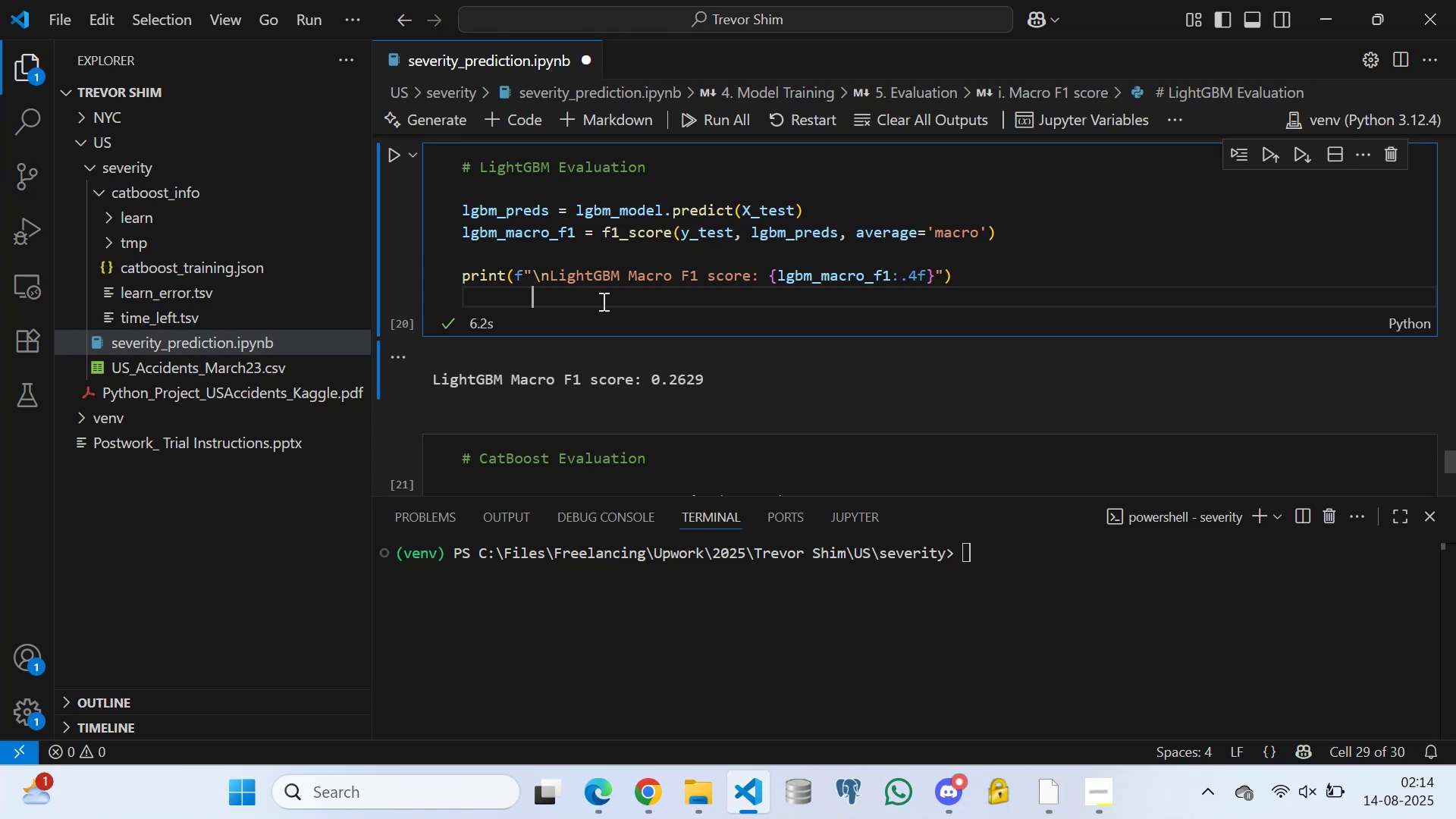 
wait(11.1)
 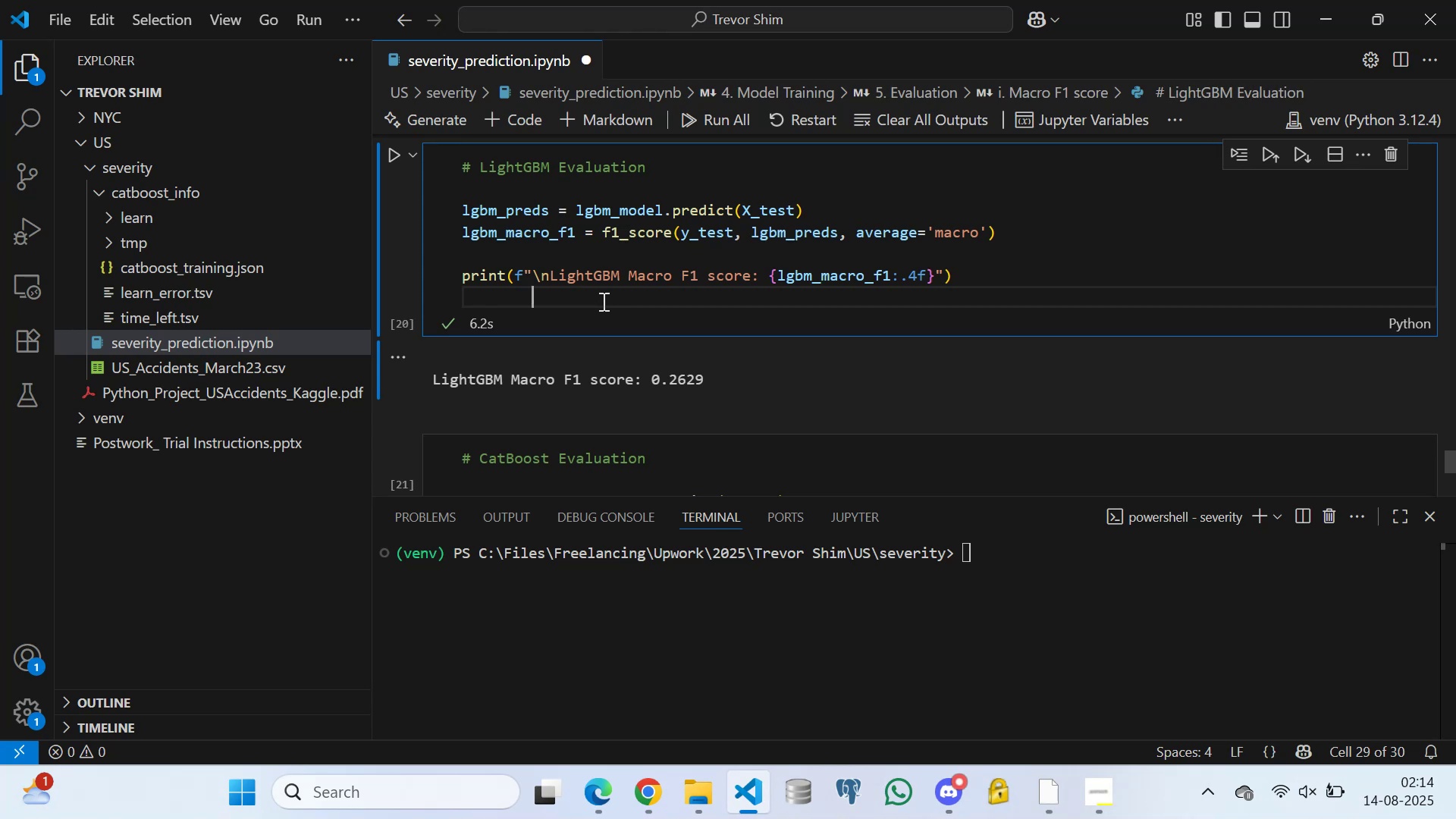 
scroll: coordinate [521, 306], scroll_direction: down, amount: 7.0
 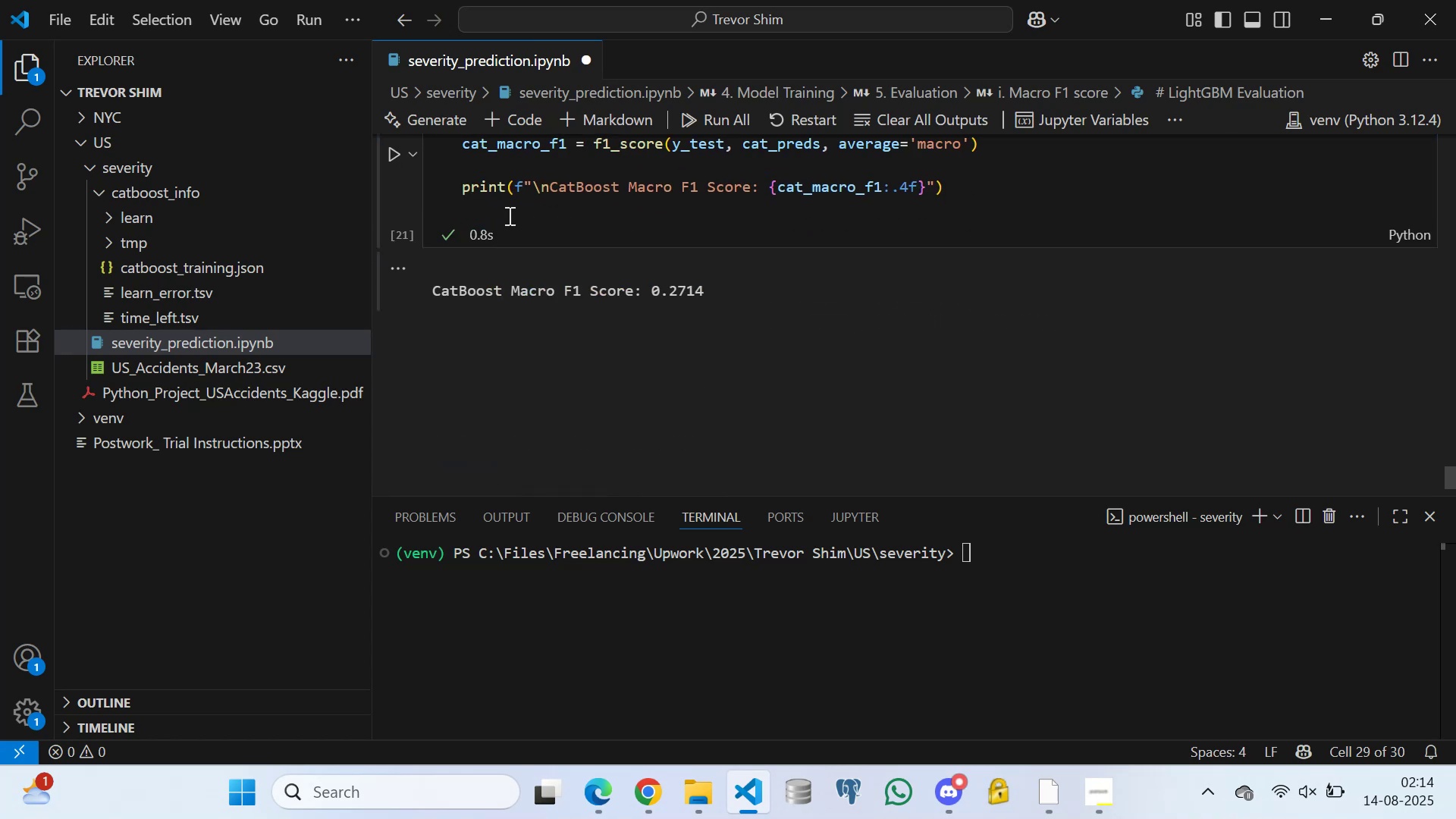 
left_click([508, 215])
 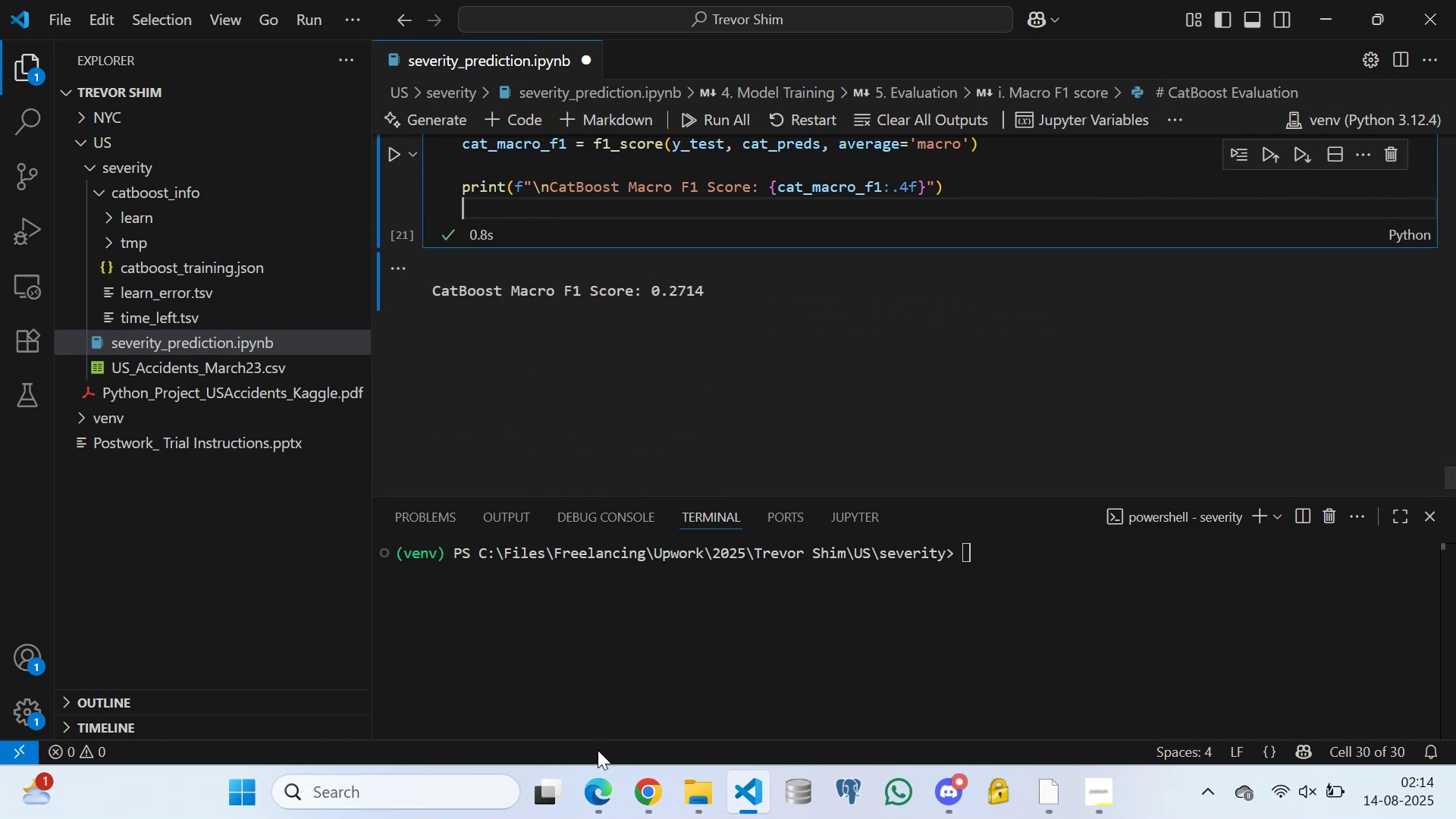 
left_click([594, 794])
 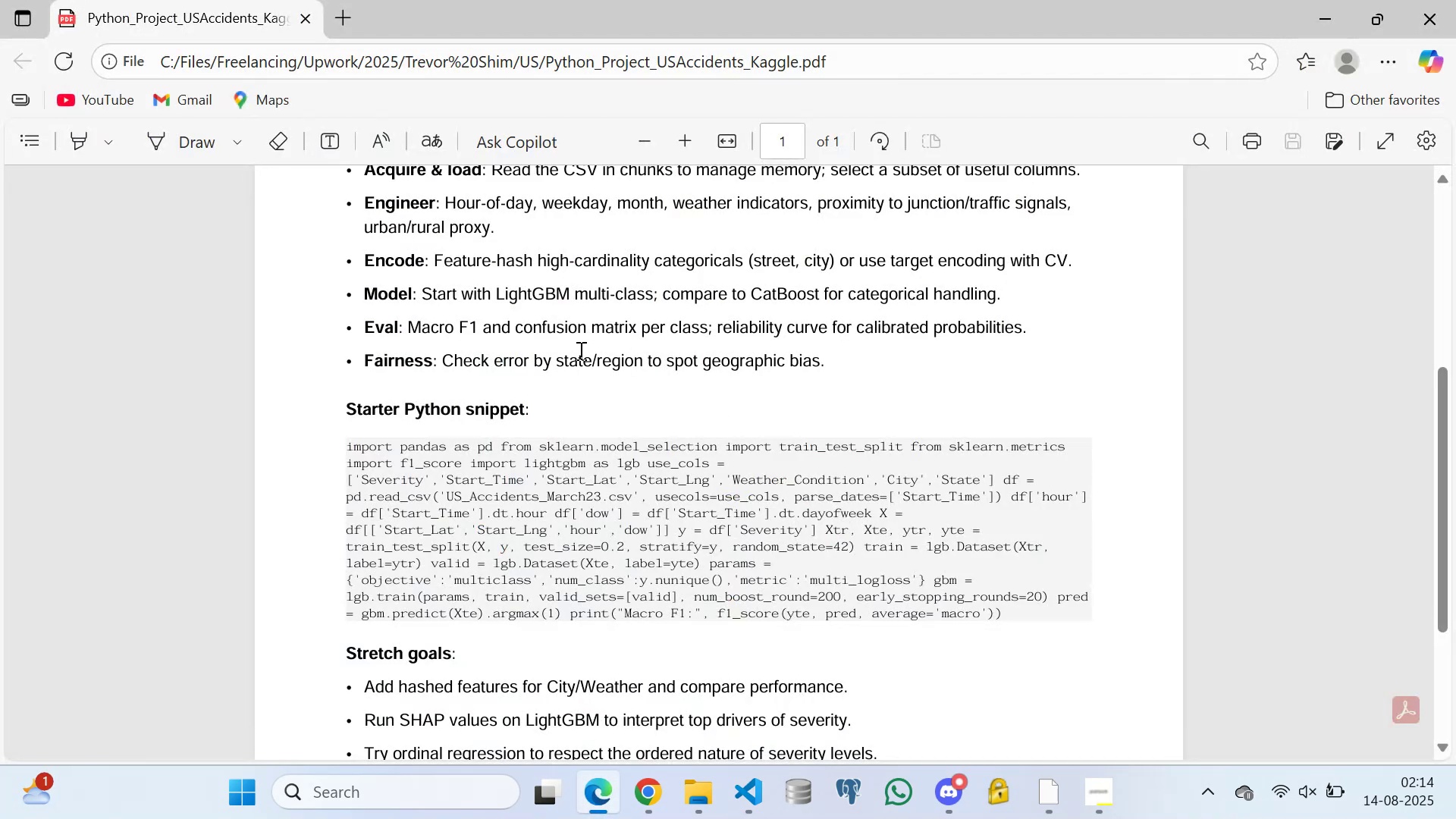 
wait(6.41)
 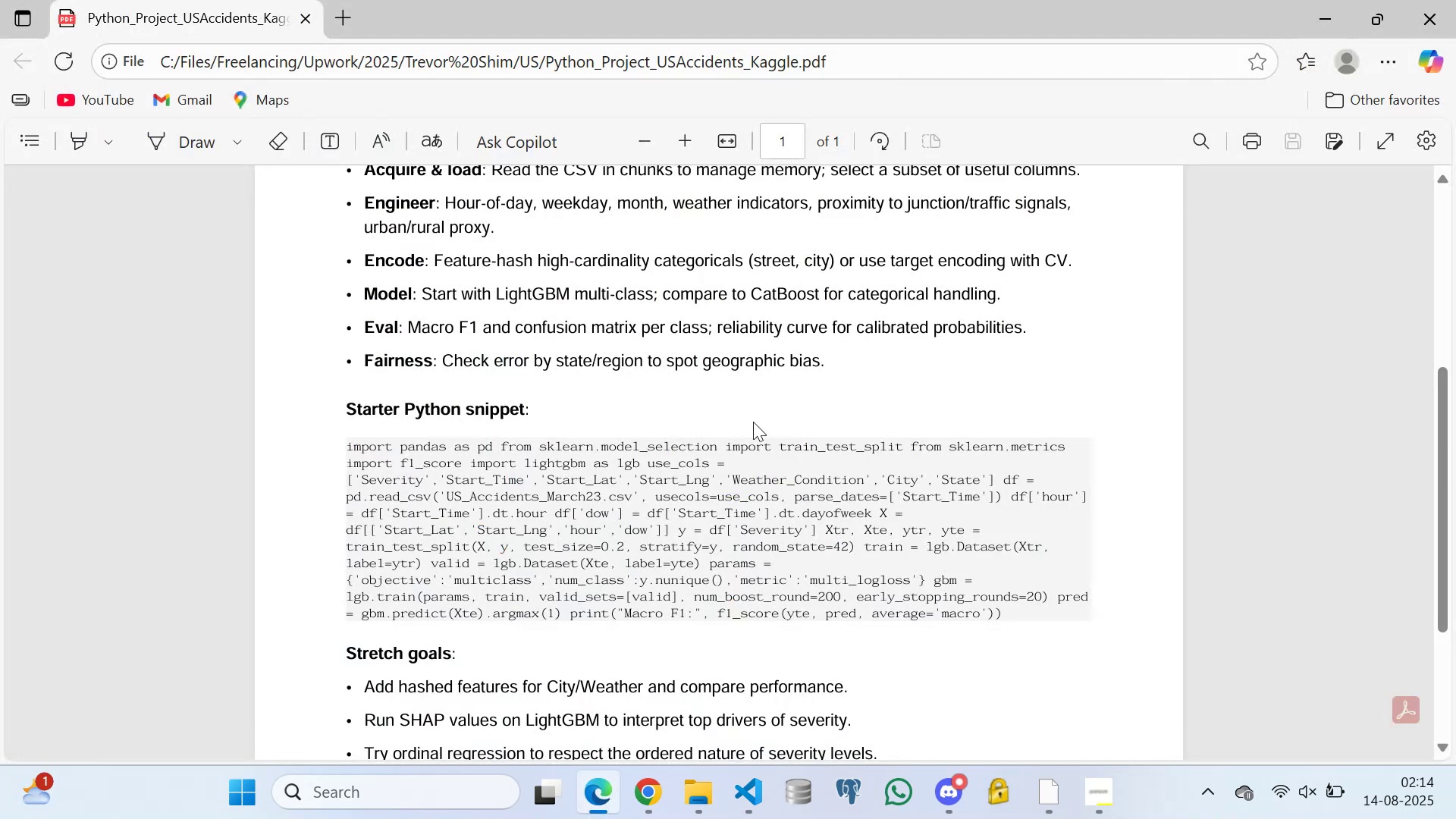 
left_click([688, 298])
 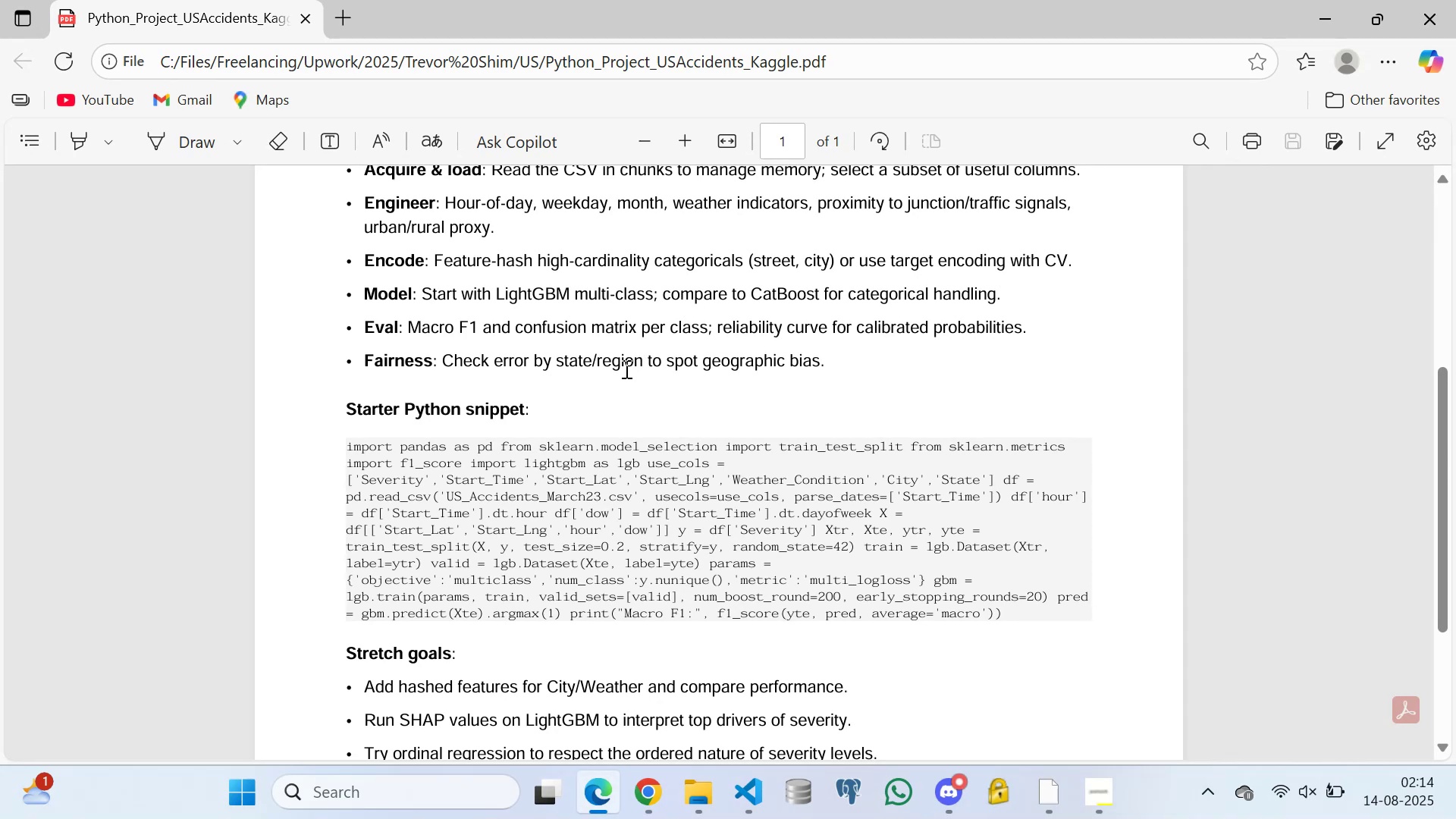 
wait(10.55)
 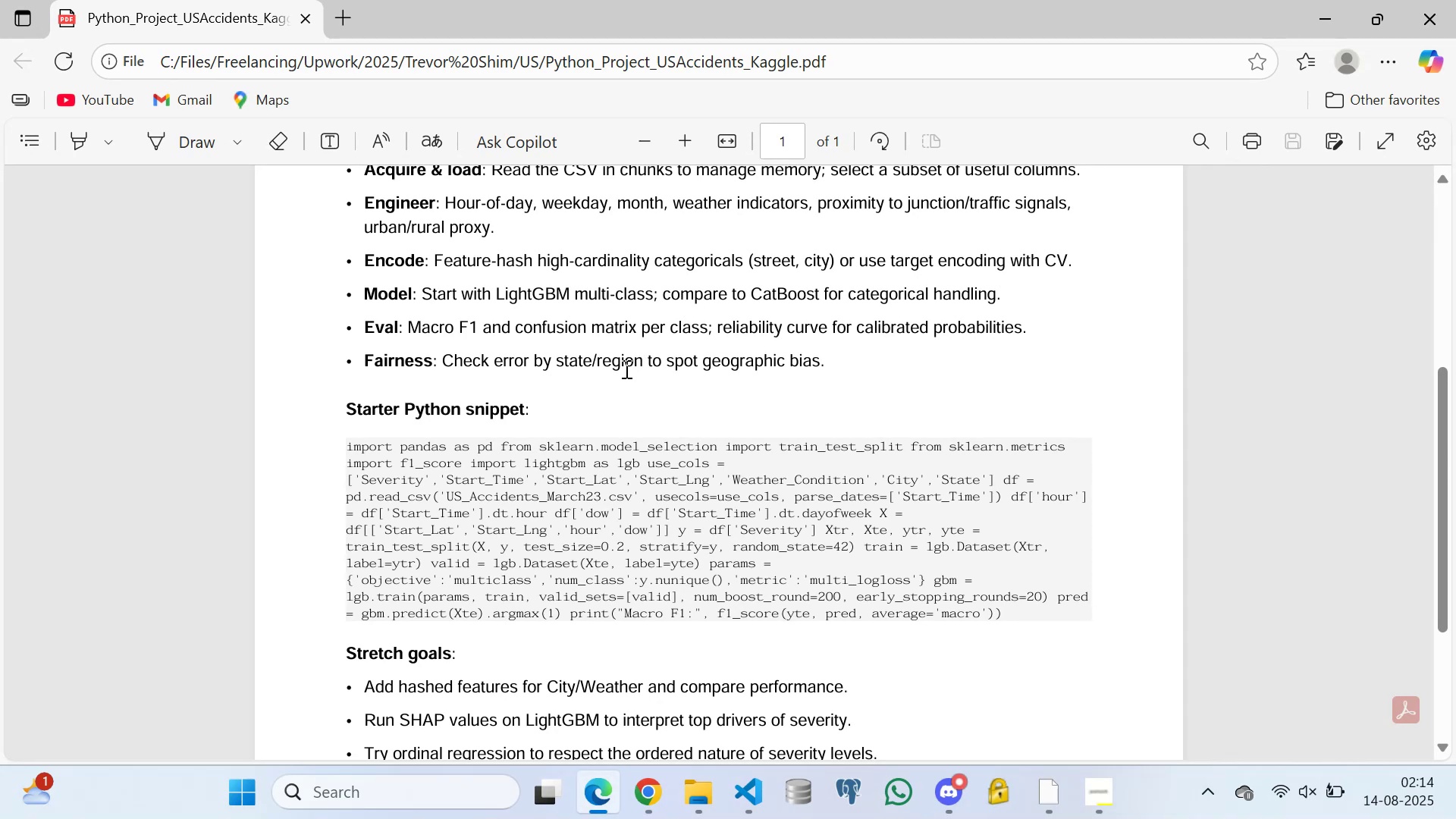 
left_click([748, 662])
 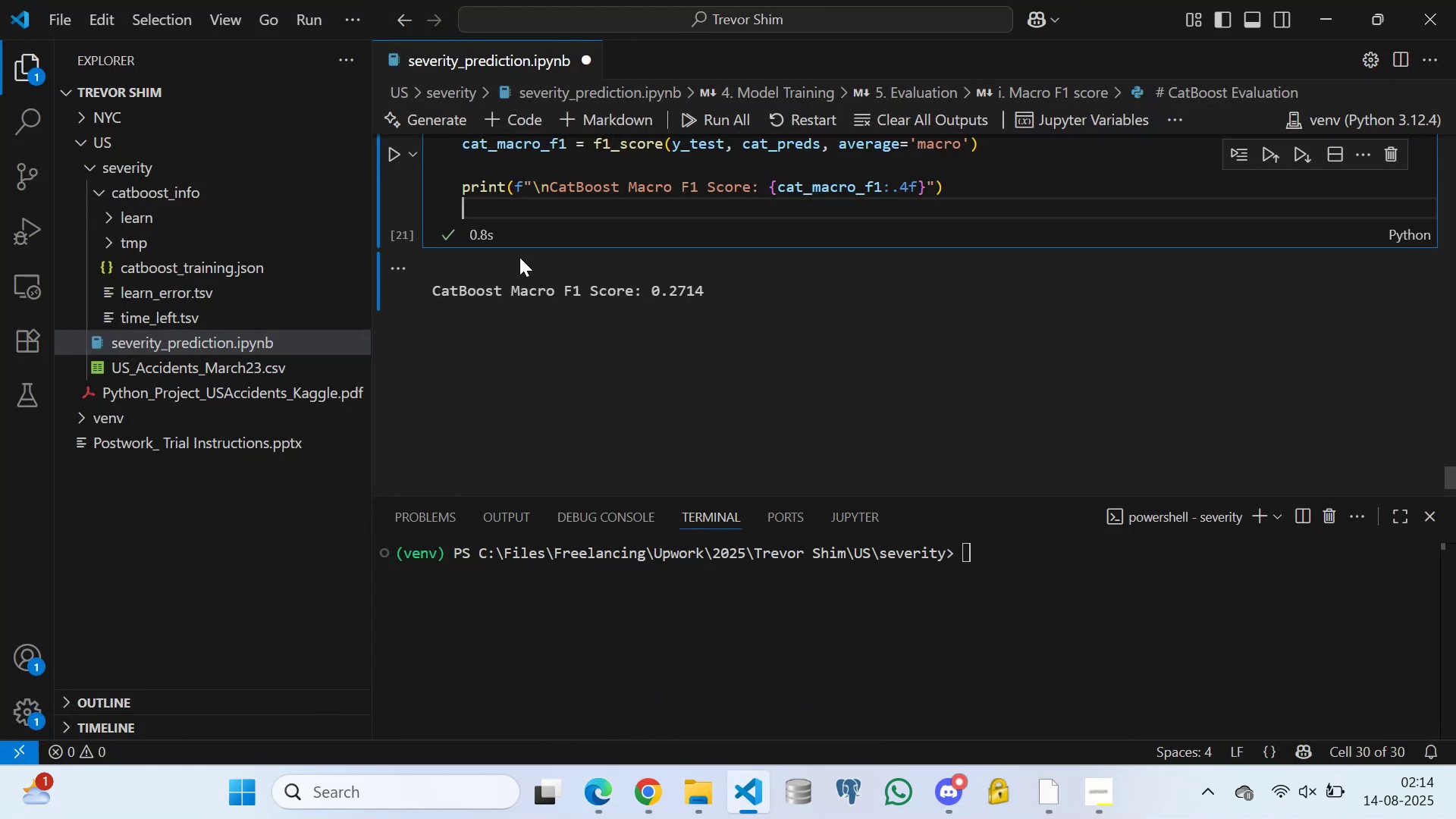 
scroll: coordinate [481, 189], scroll_direction: up, amount: 3.0
 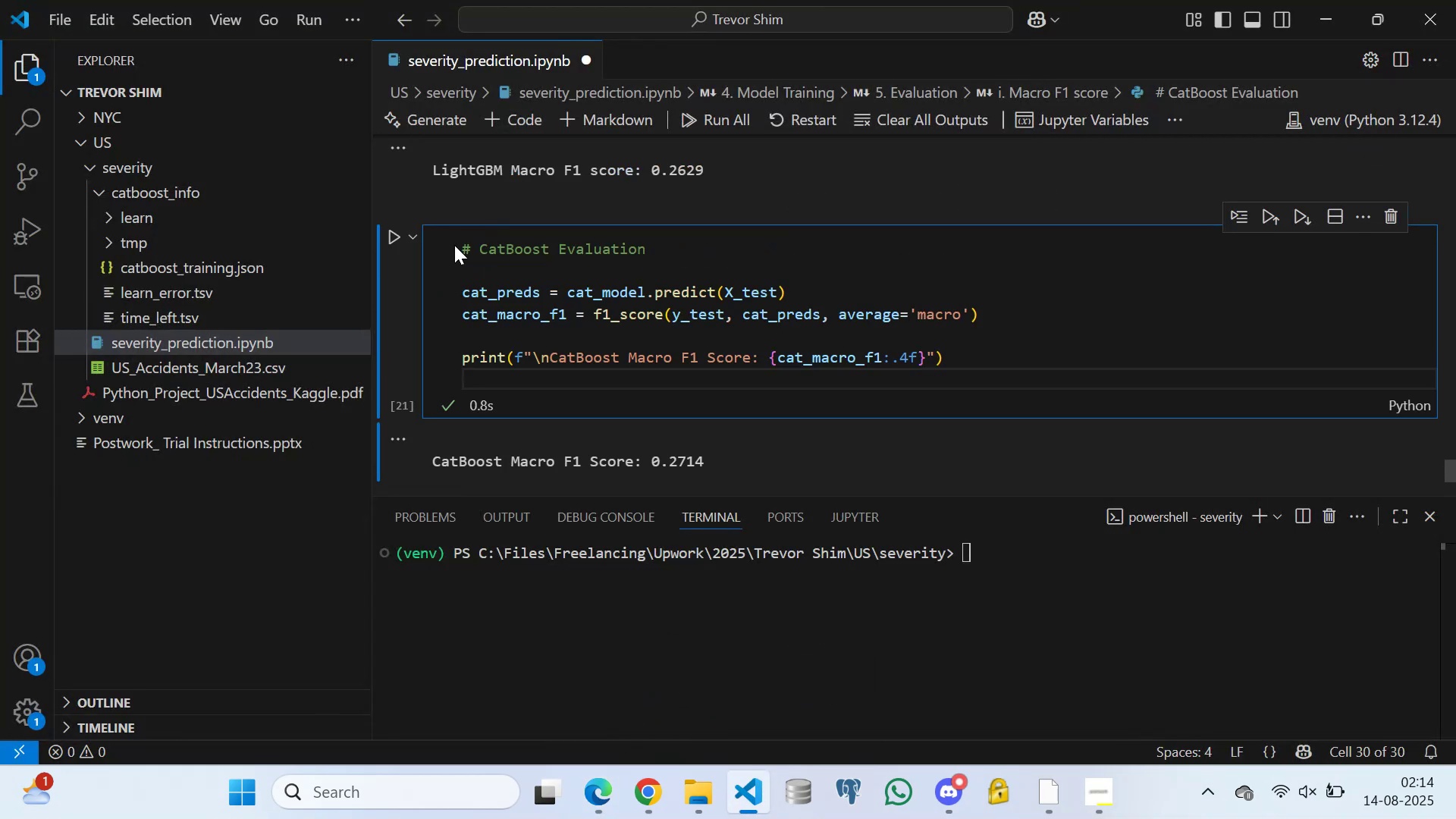 
left_click_drag(start_coordinate=[463, 249], to_coordinate=[963, 362])
 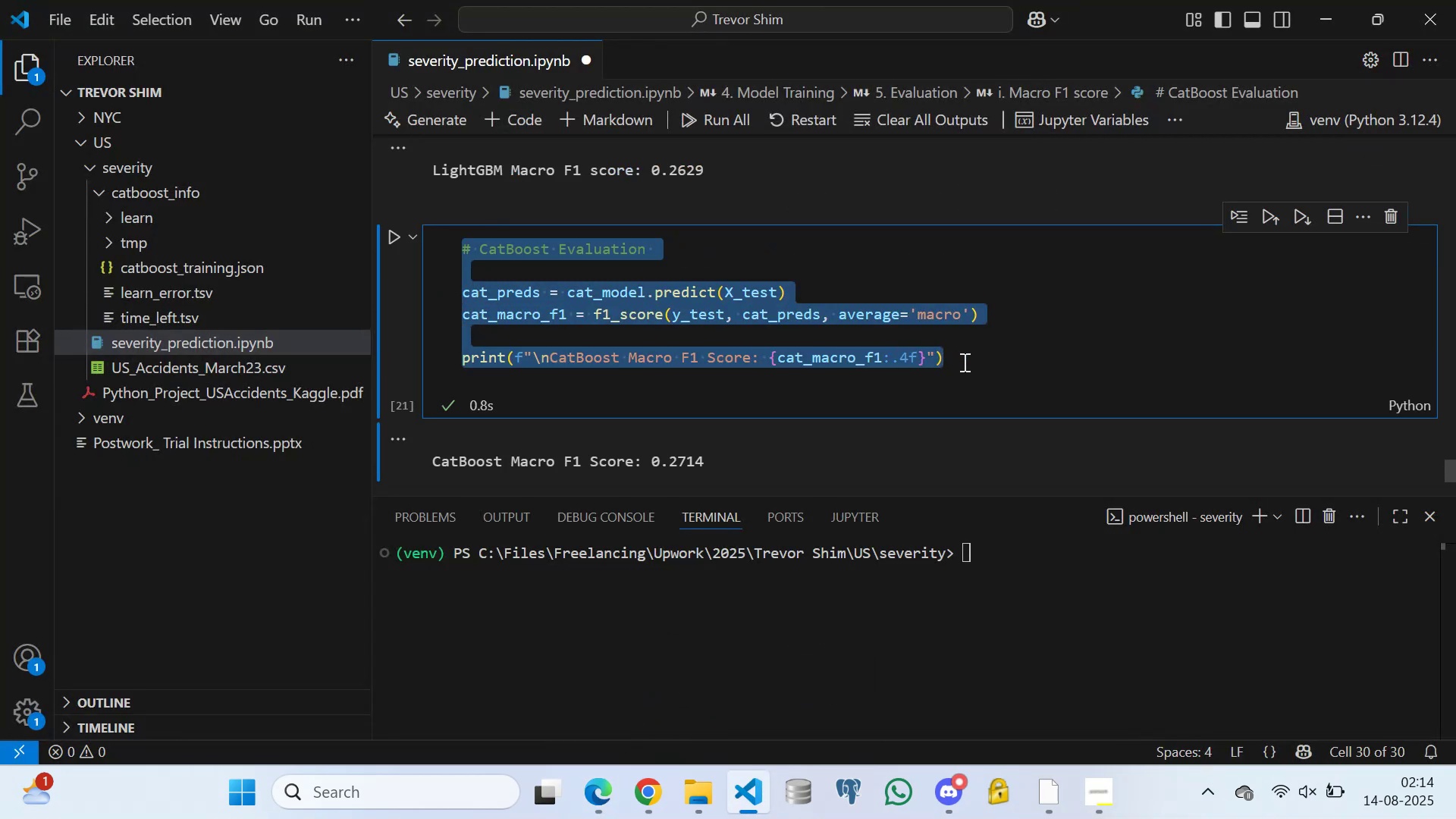 
key(Control+X)
 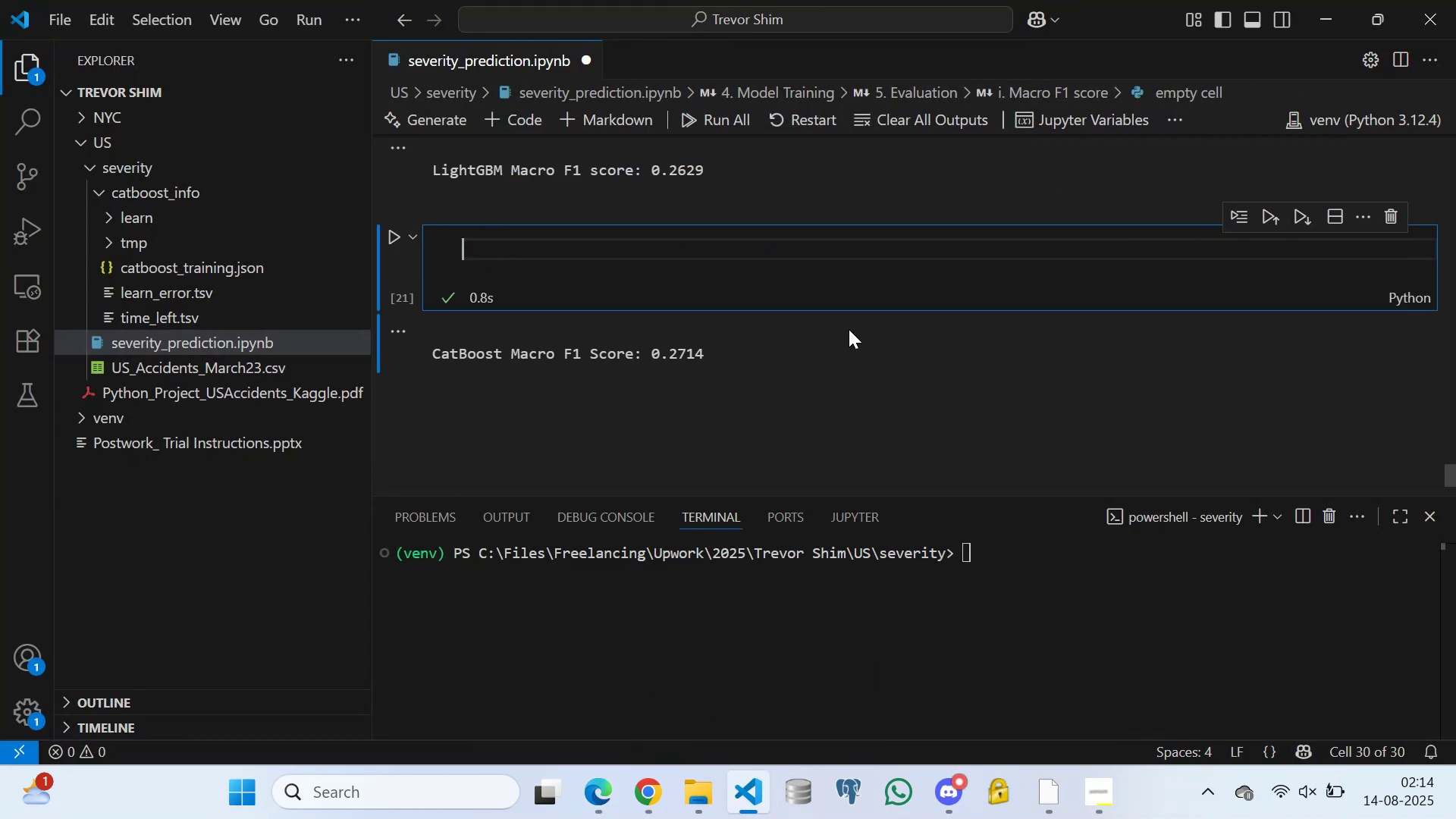 
scroll: coordinate [623, 292], scroll_direction: up, amount: 3.0
 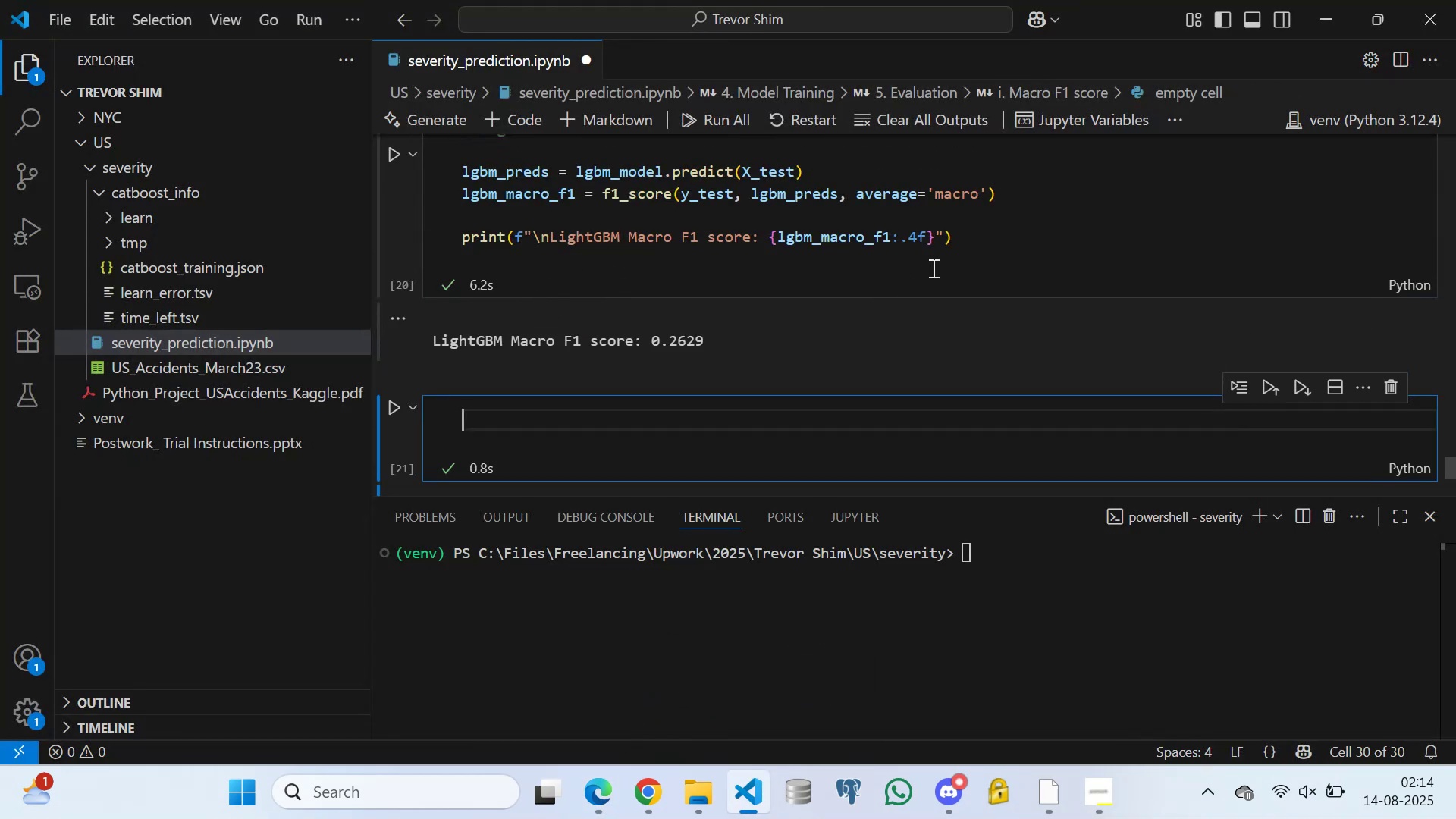 
left_click([963, 235])
 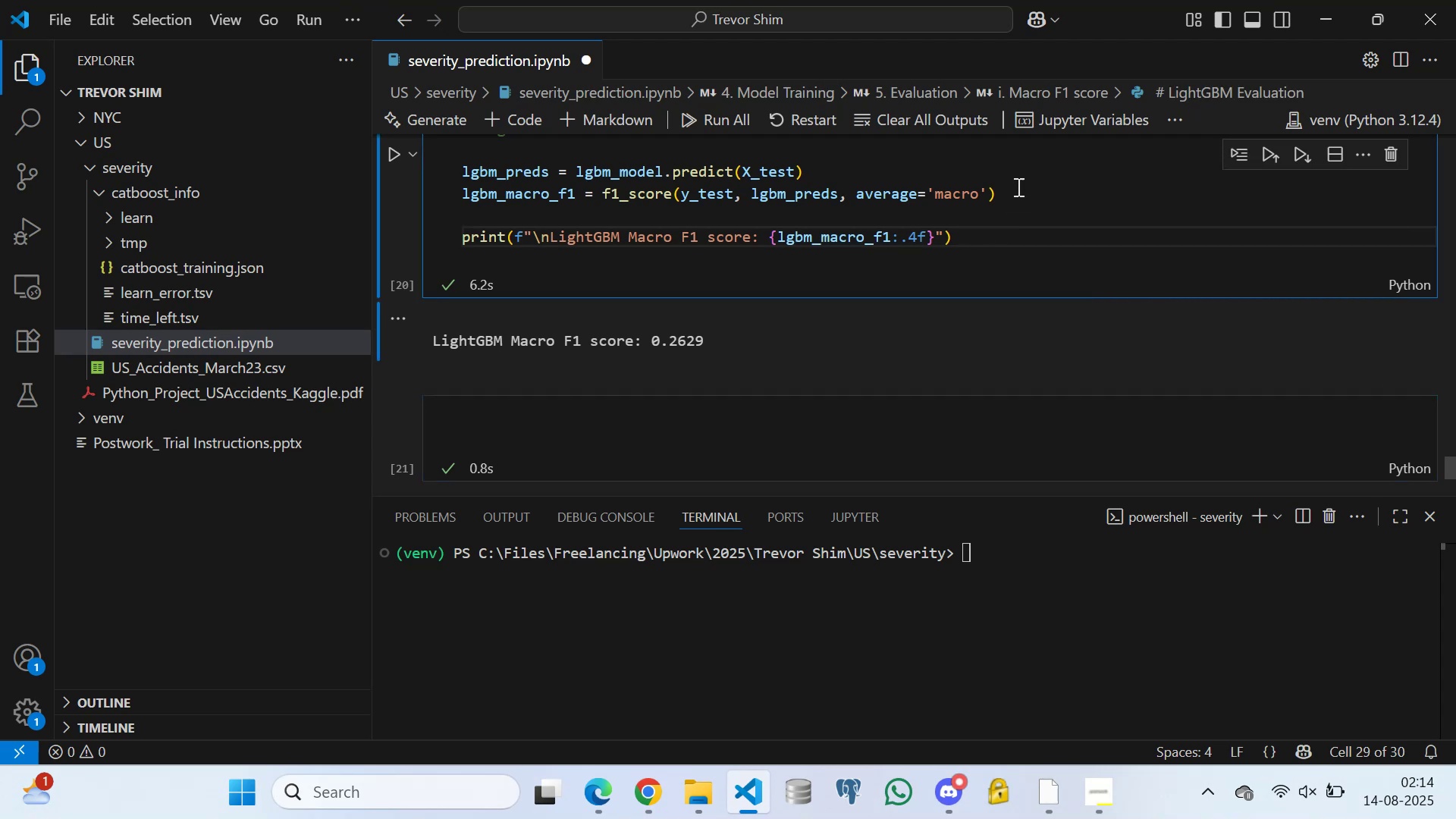 
left_click([1017, 187])
 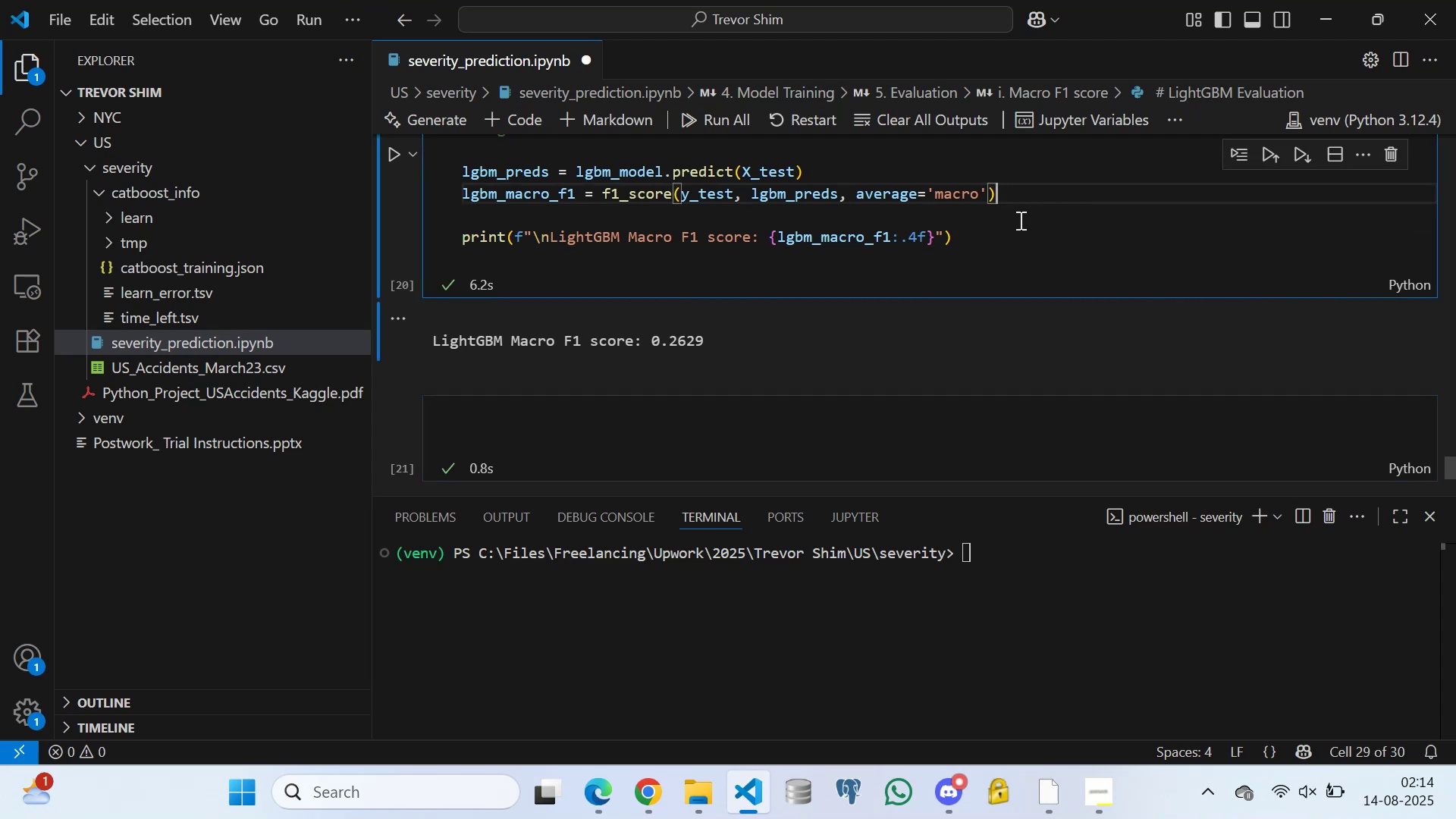 
key(Enter)
 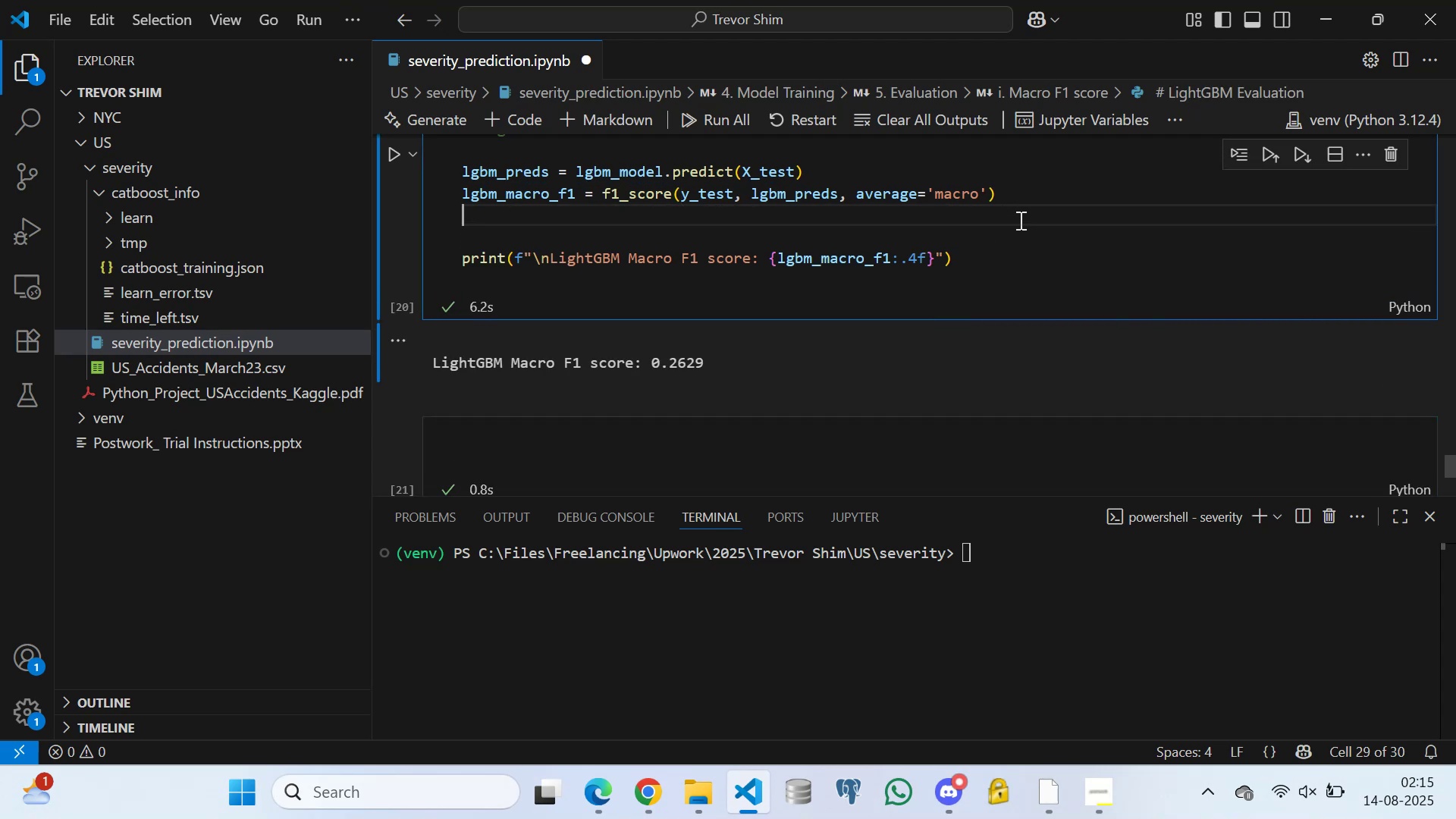 
key(Enter)
 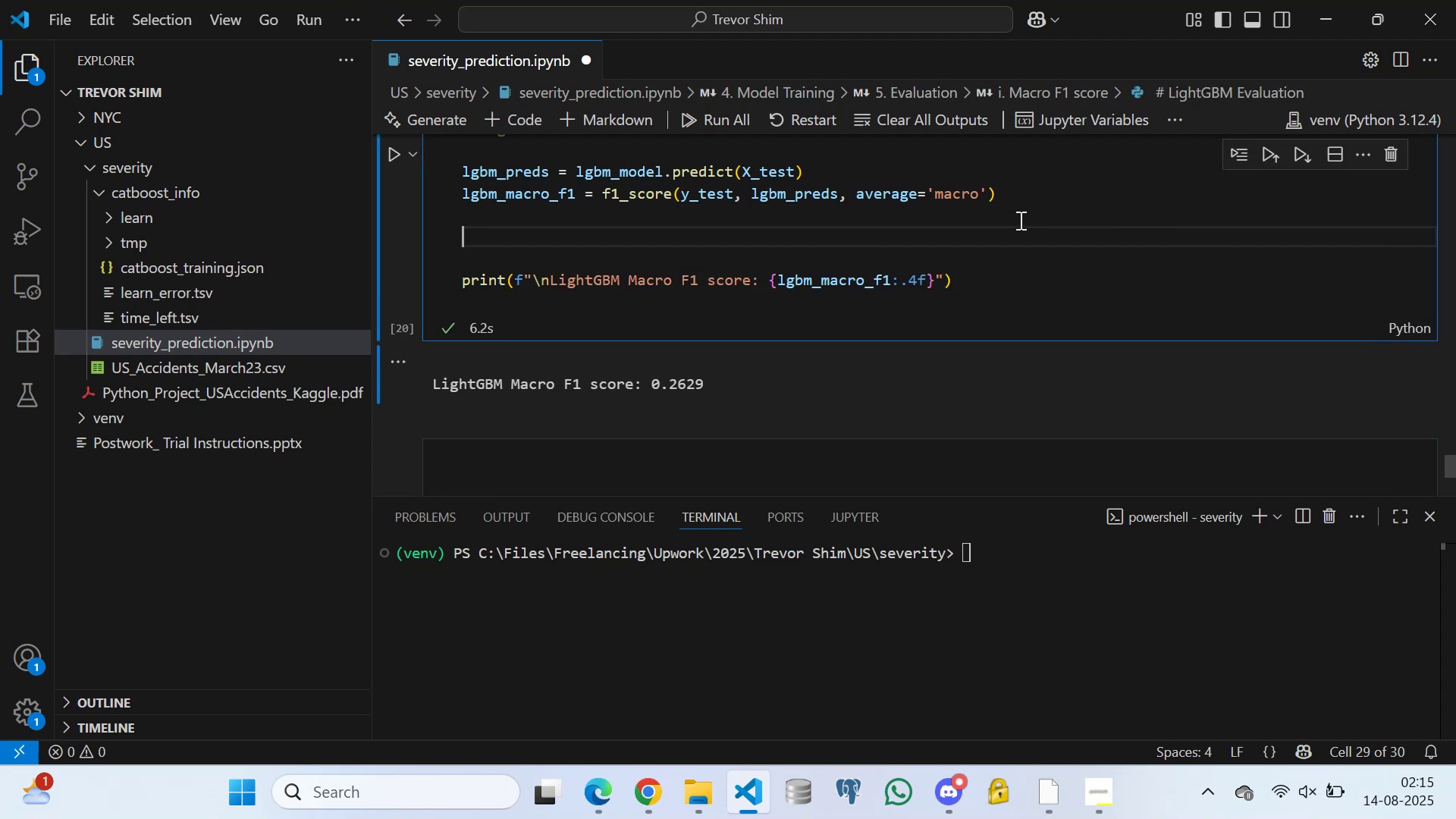 
key(Control+V)
 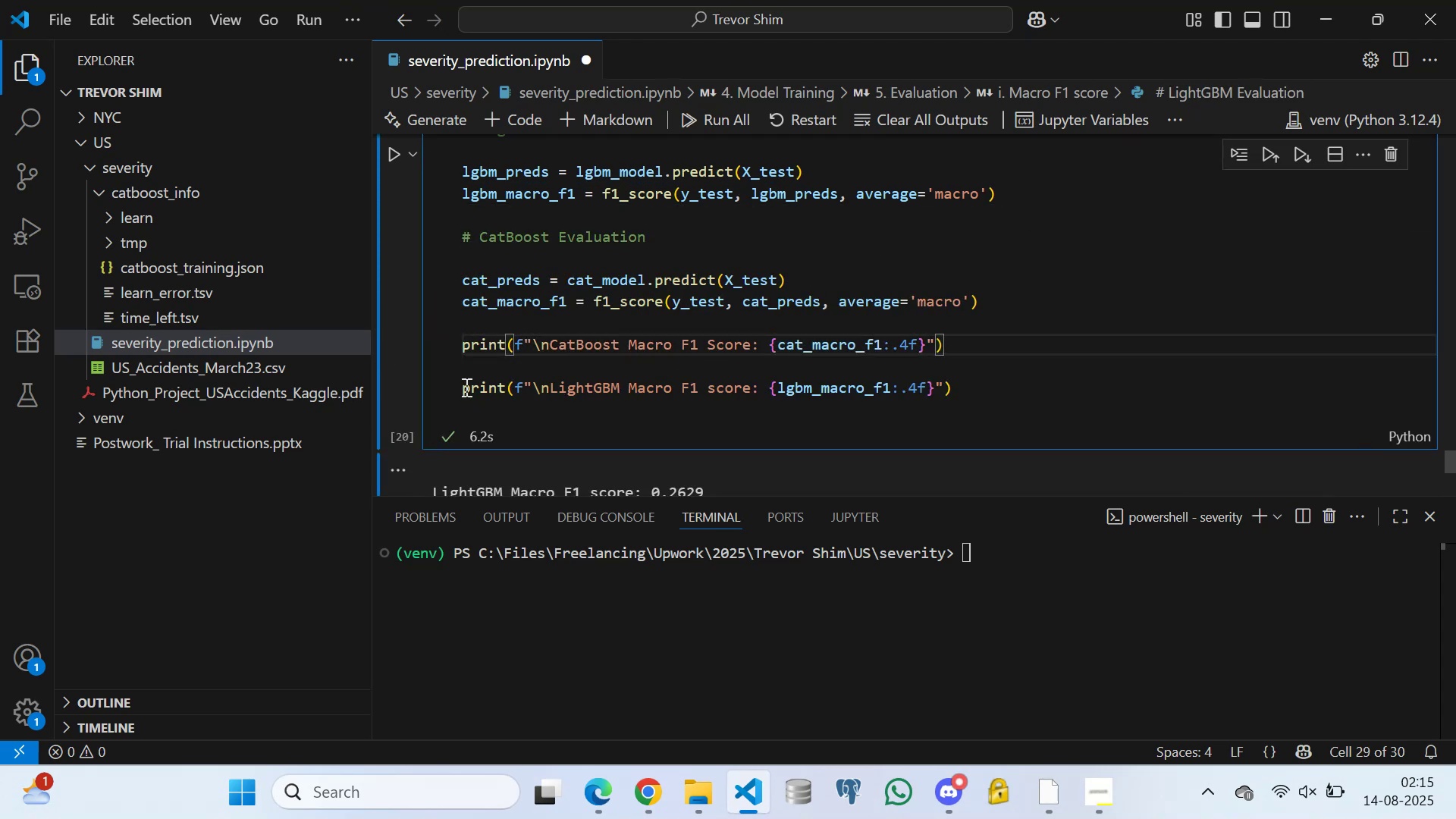 
wait(5.34)
 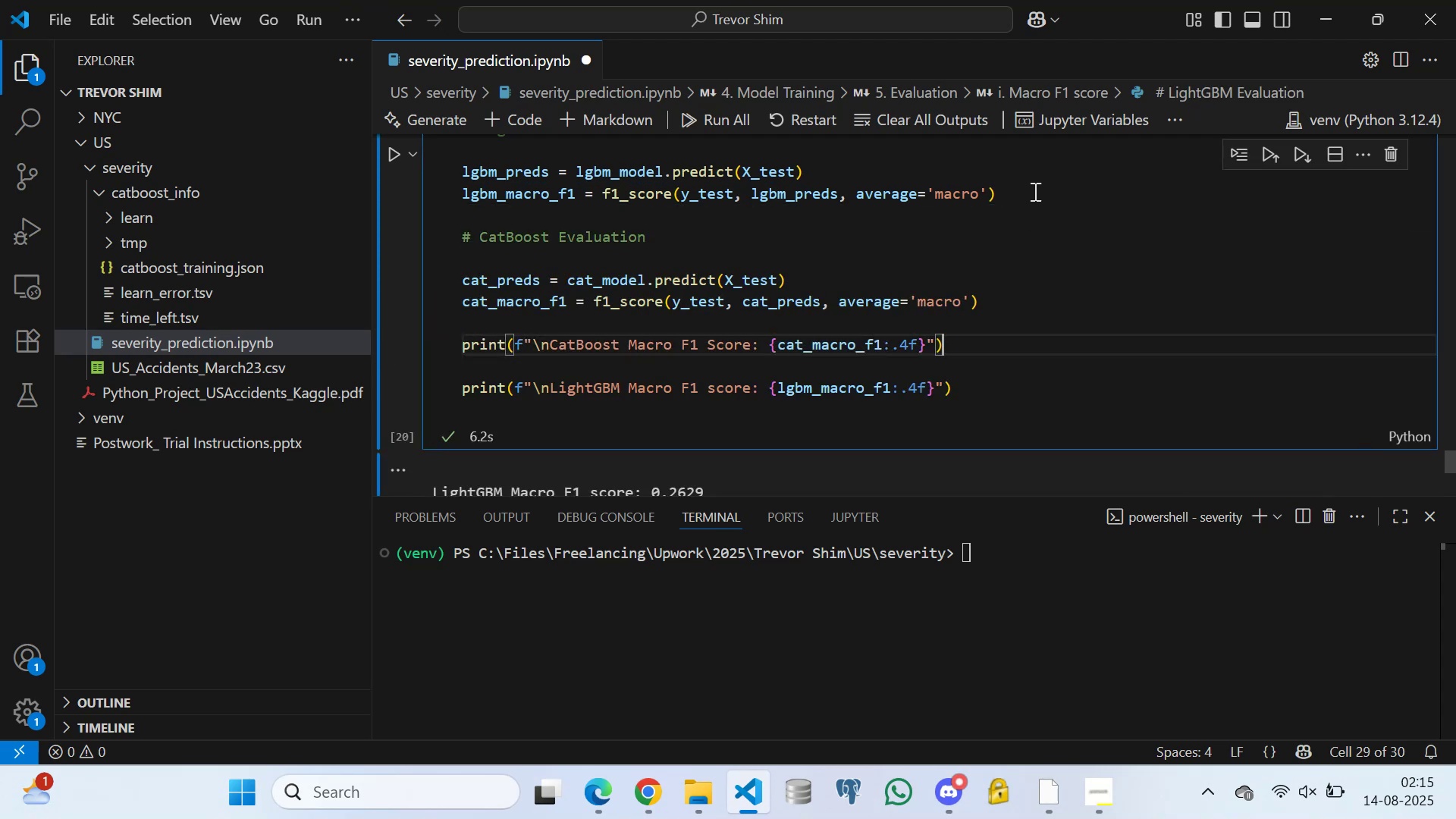 
left_click_drag(start_coordinate=[462, 384], to_coordinate=[974, 384])
 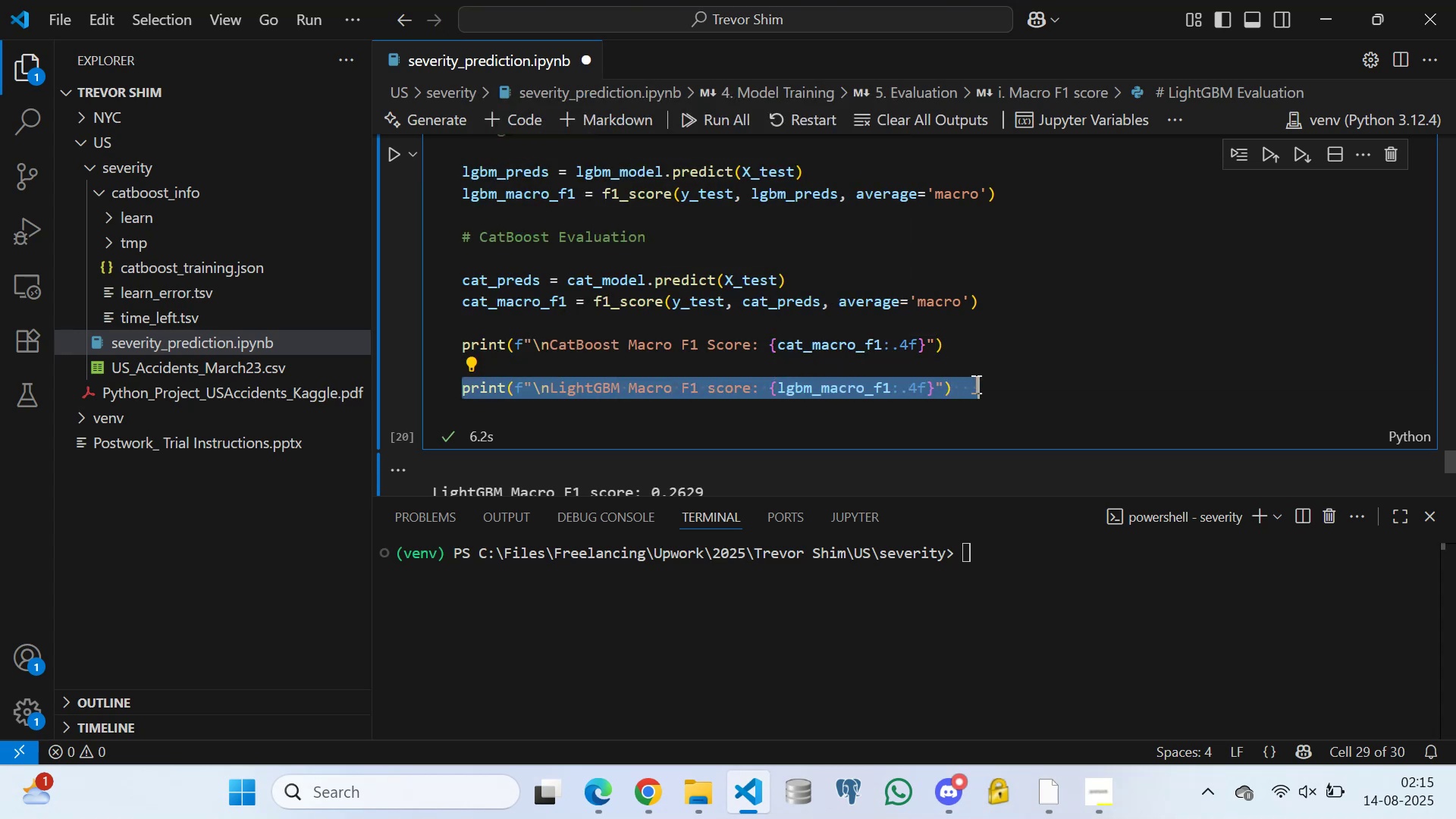 
key(Control+X)
 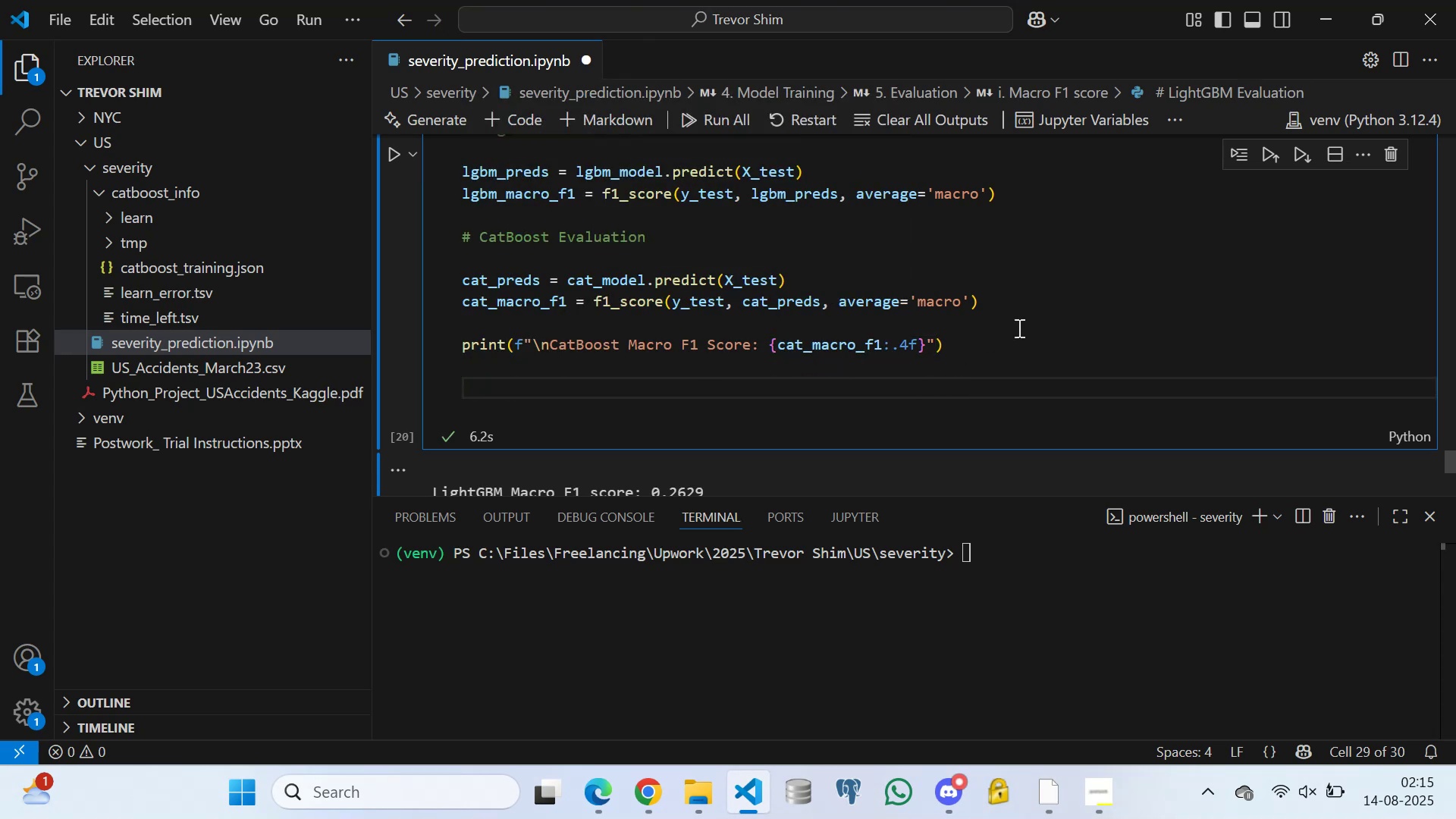 
left_click([1011, 306])
 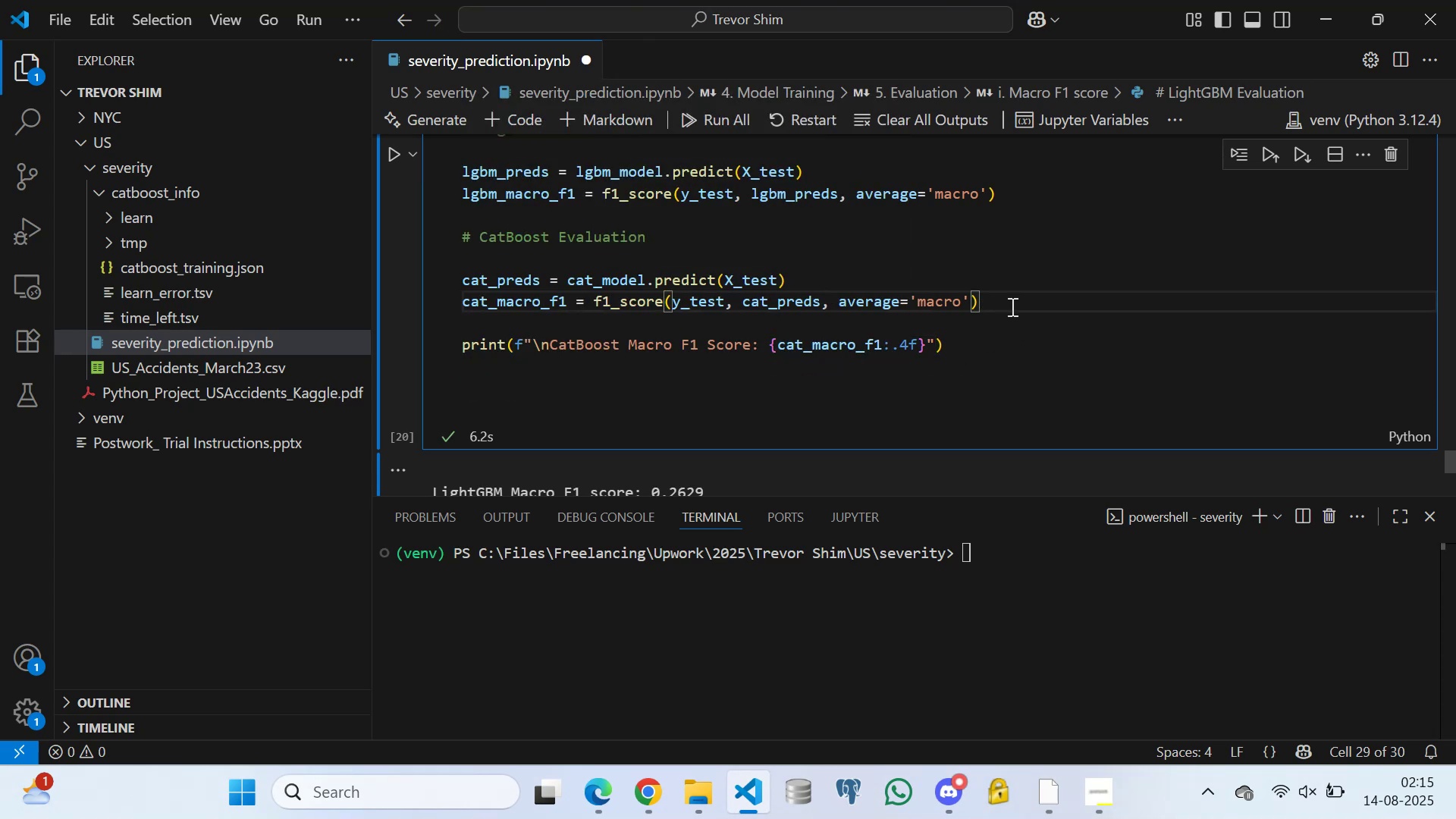 
key(Enter)
 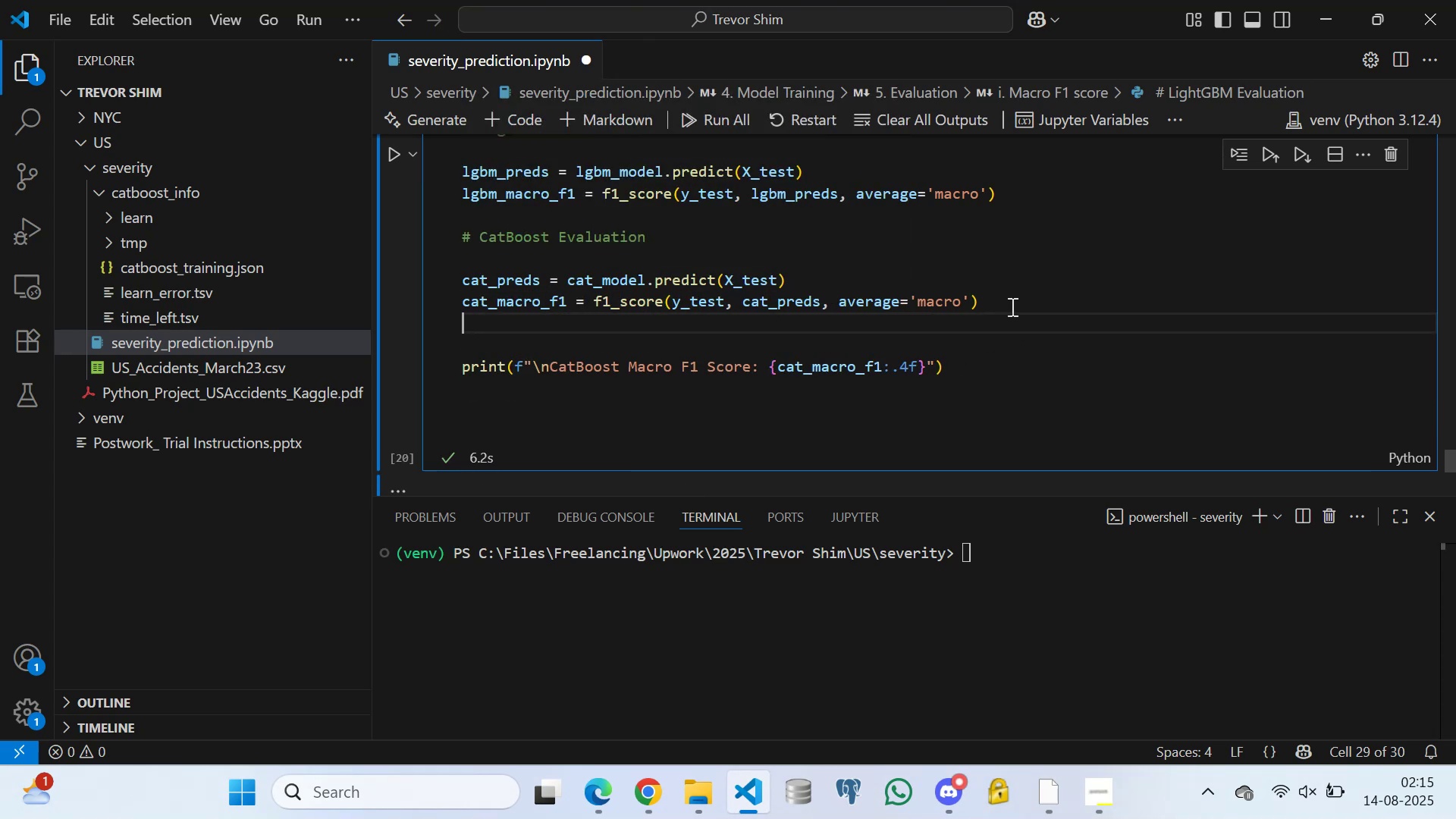 
key(Enter)
 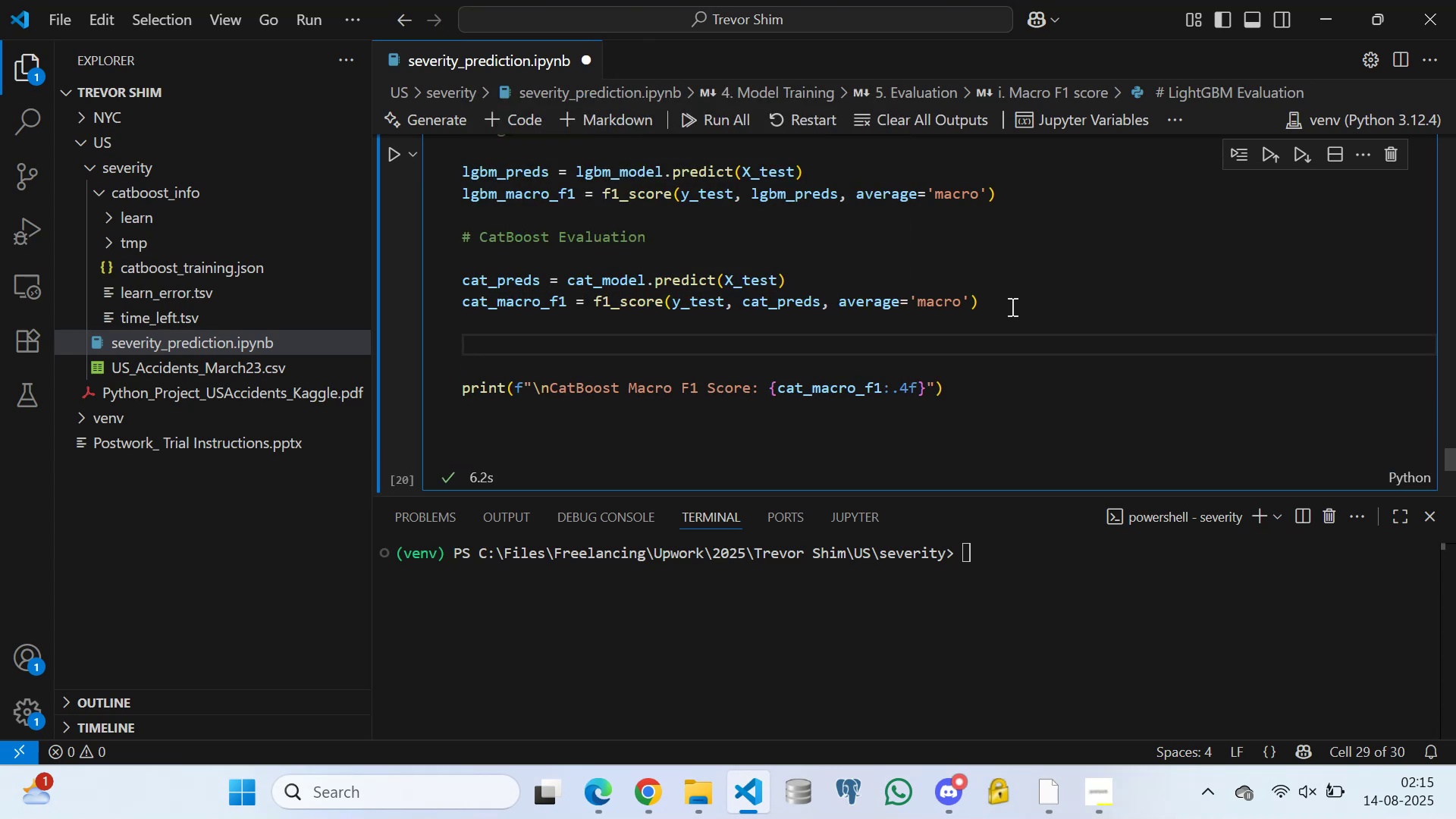 
key(Control+V)
 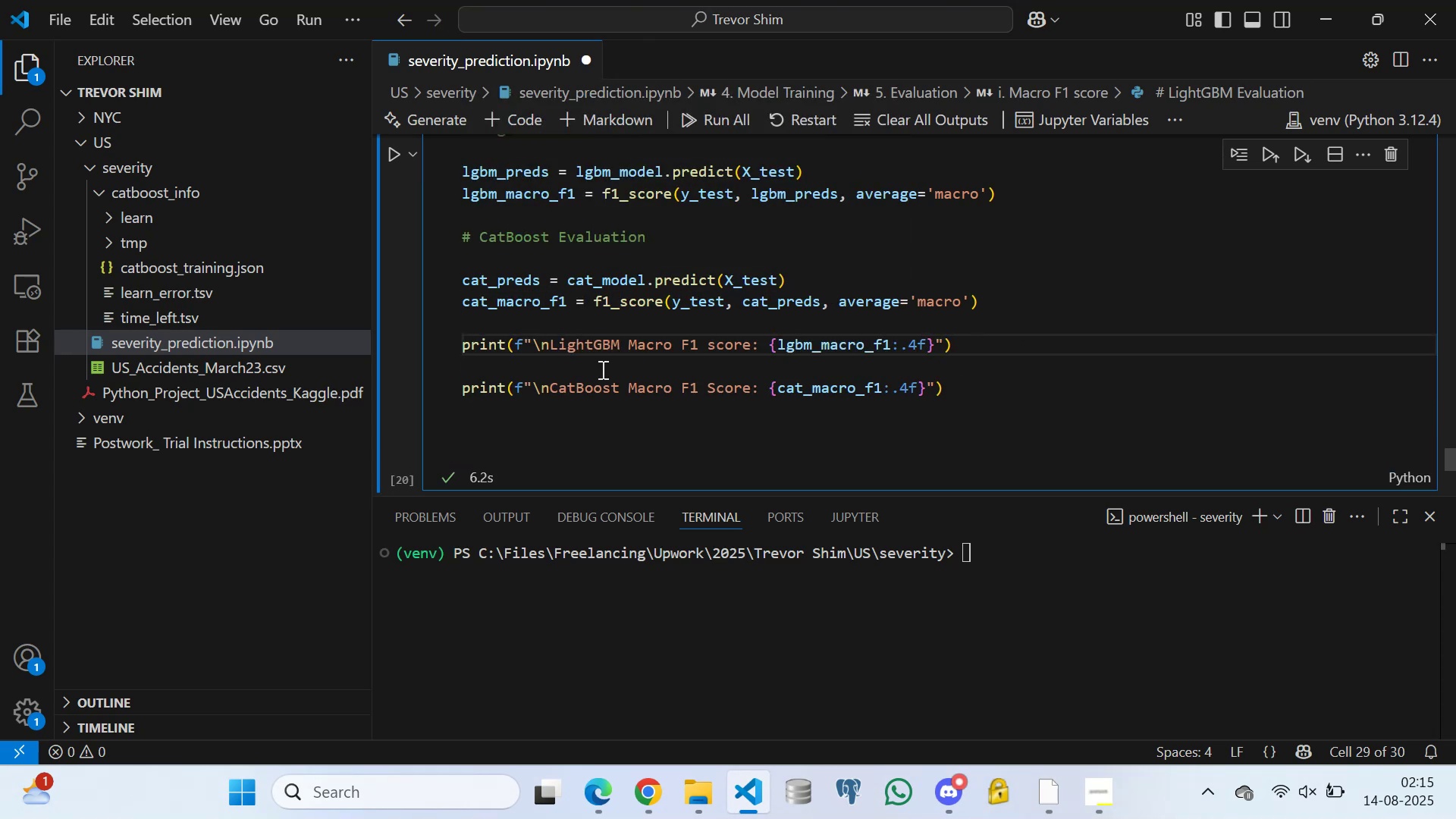 
left_click([601, 369])
 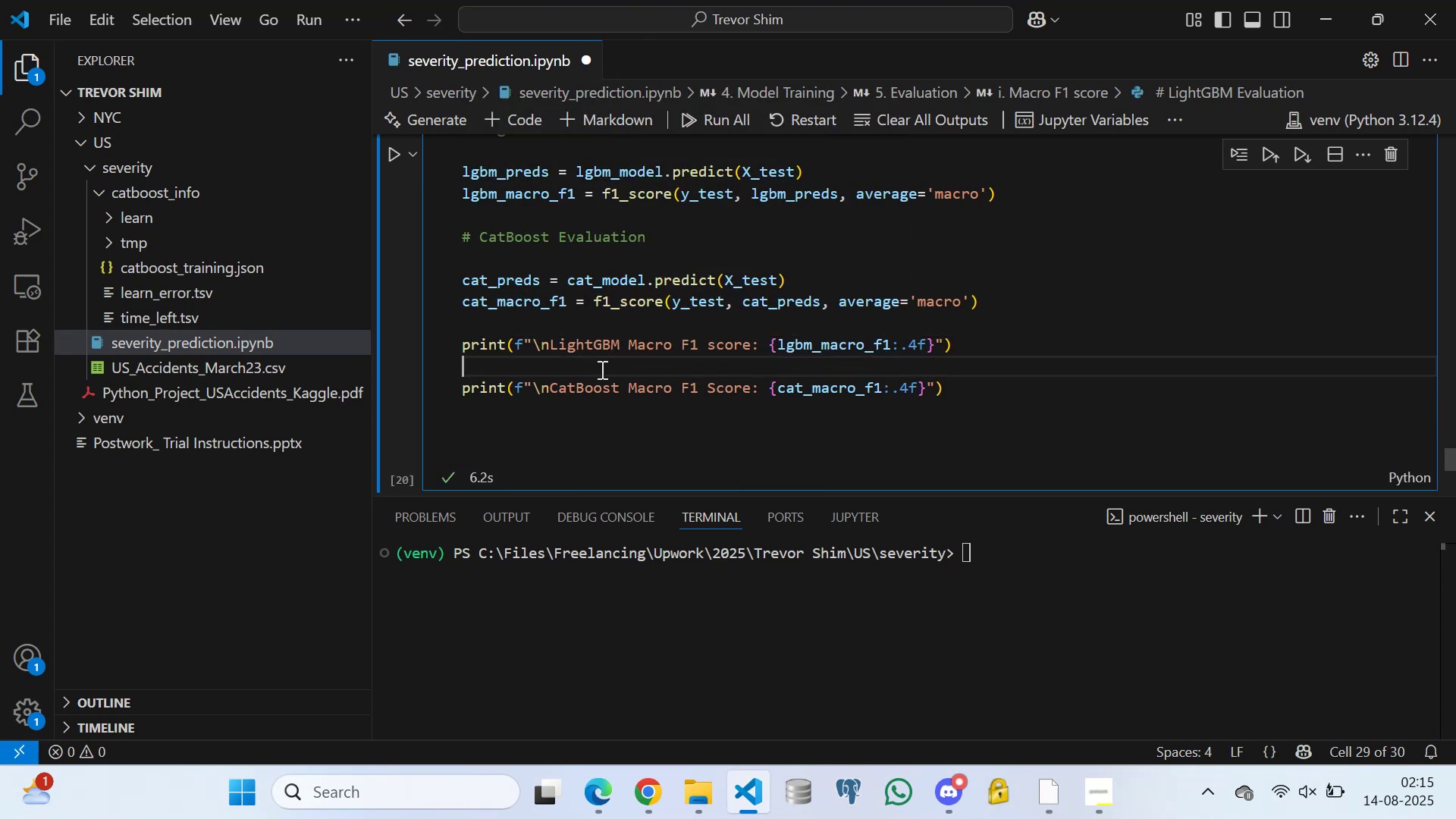 
key(Backspace)
 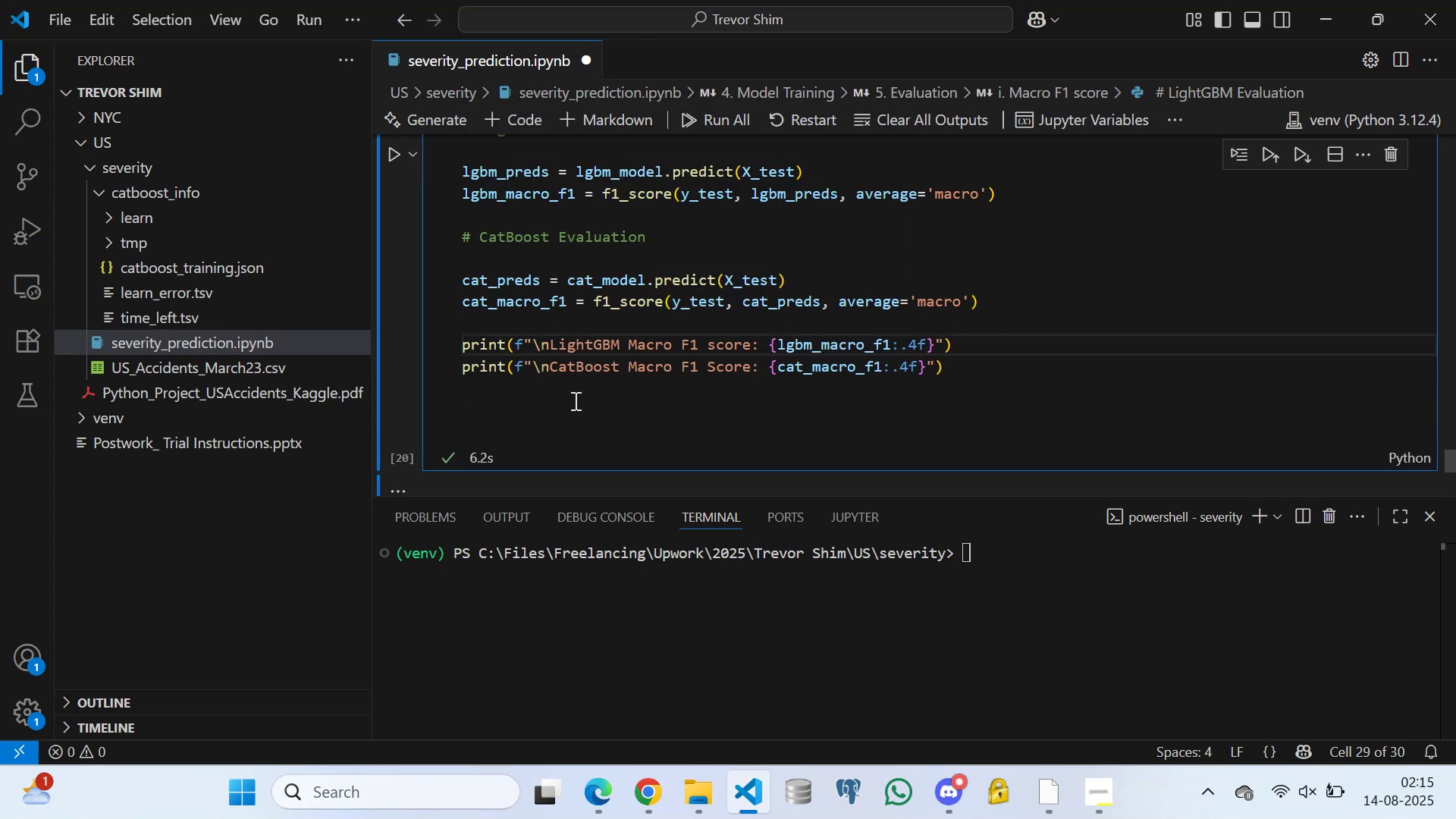 
left_click([571, 401])
 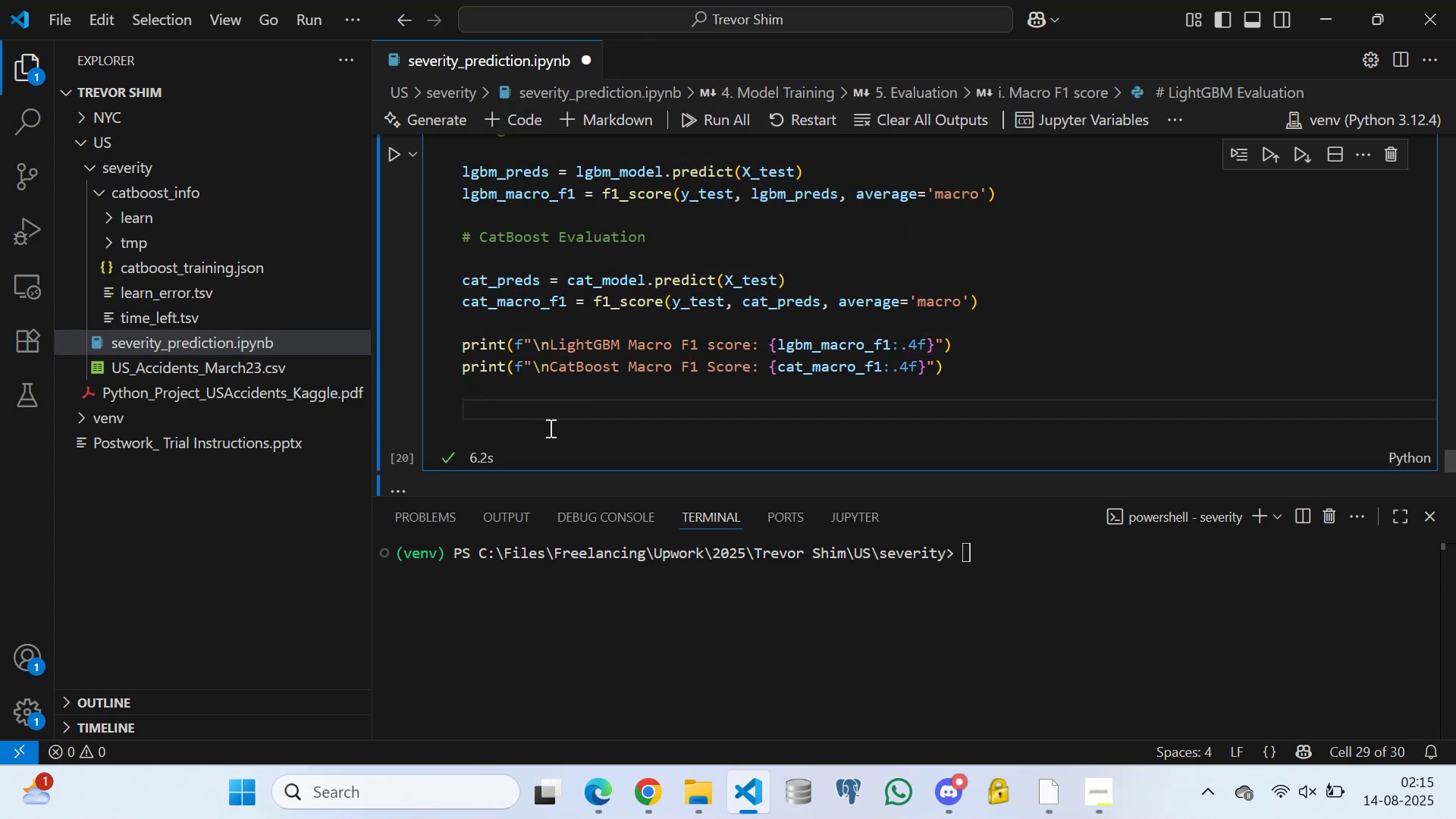 
left_click([549, 428])
 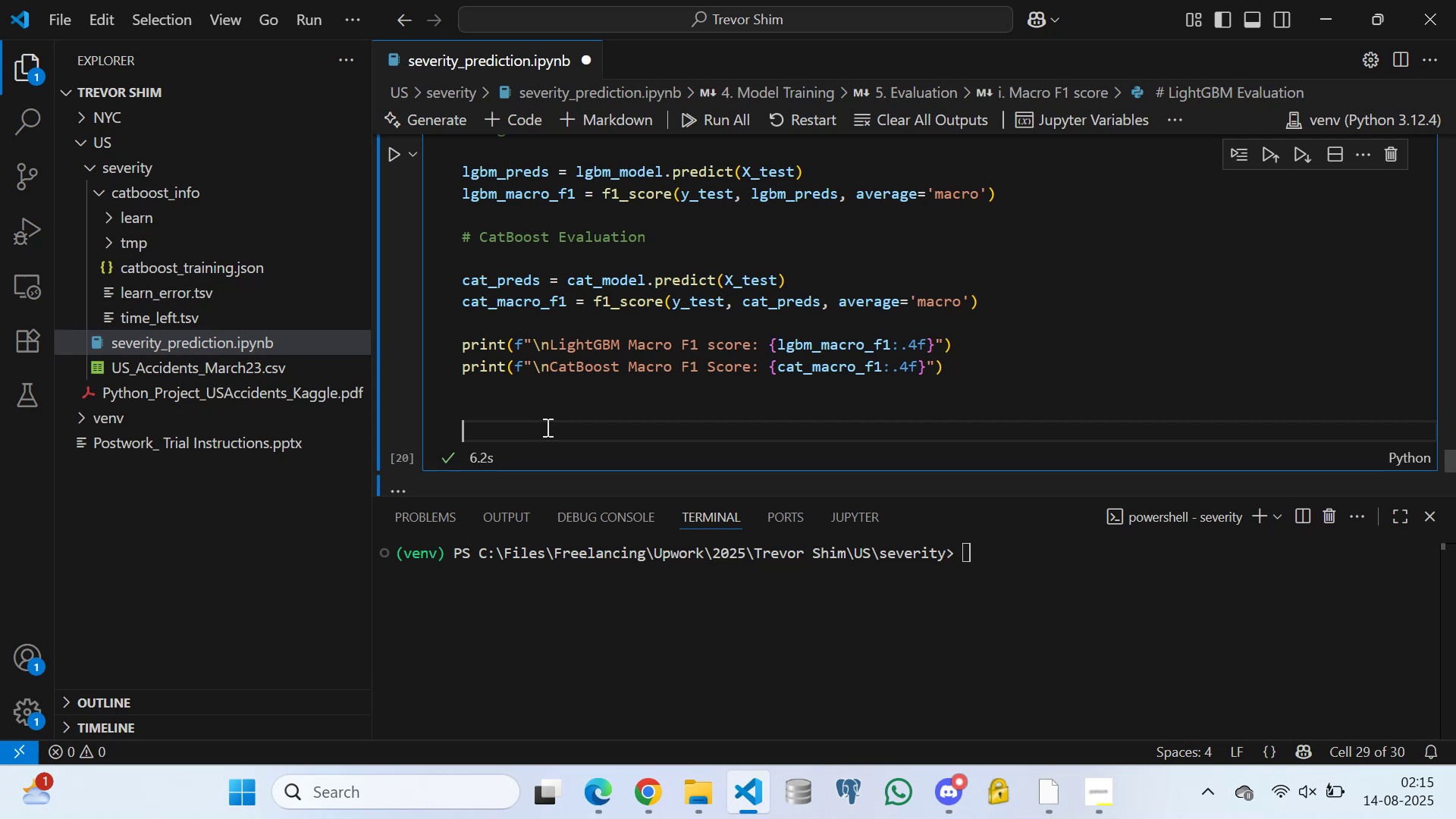 
key(Backspace)
 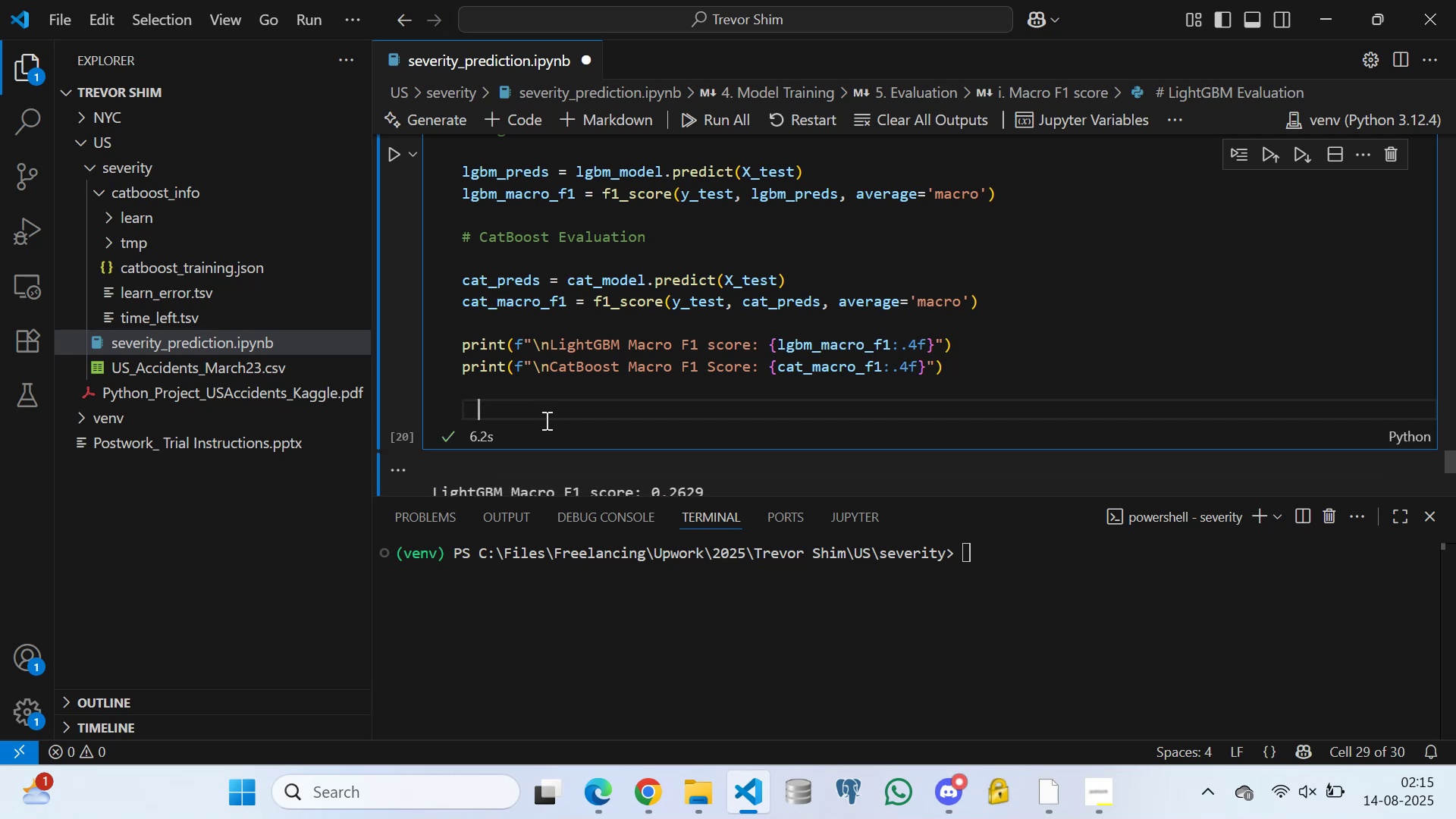 
key(Backspace)
 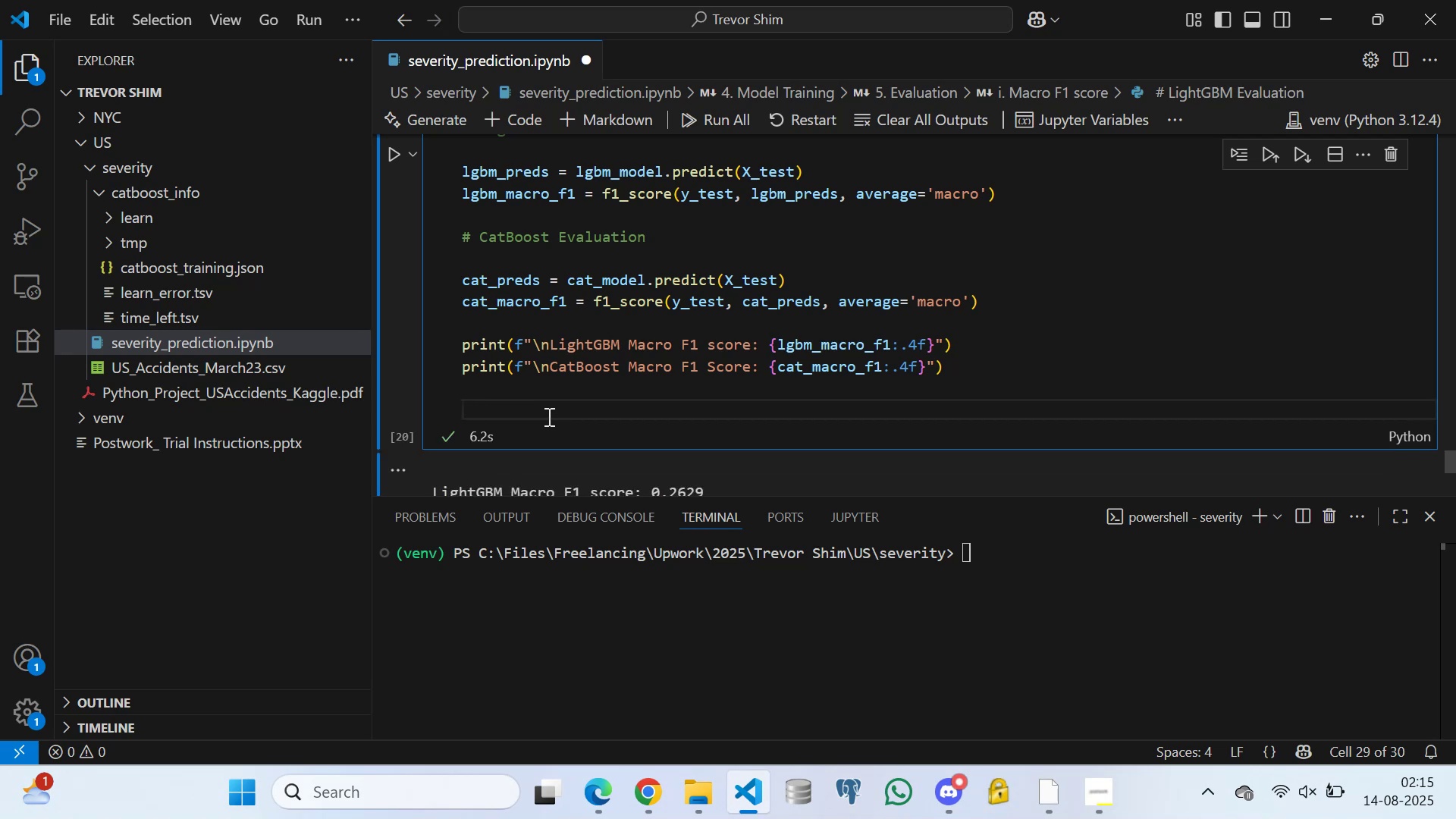 
key(Control+S)
 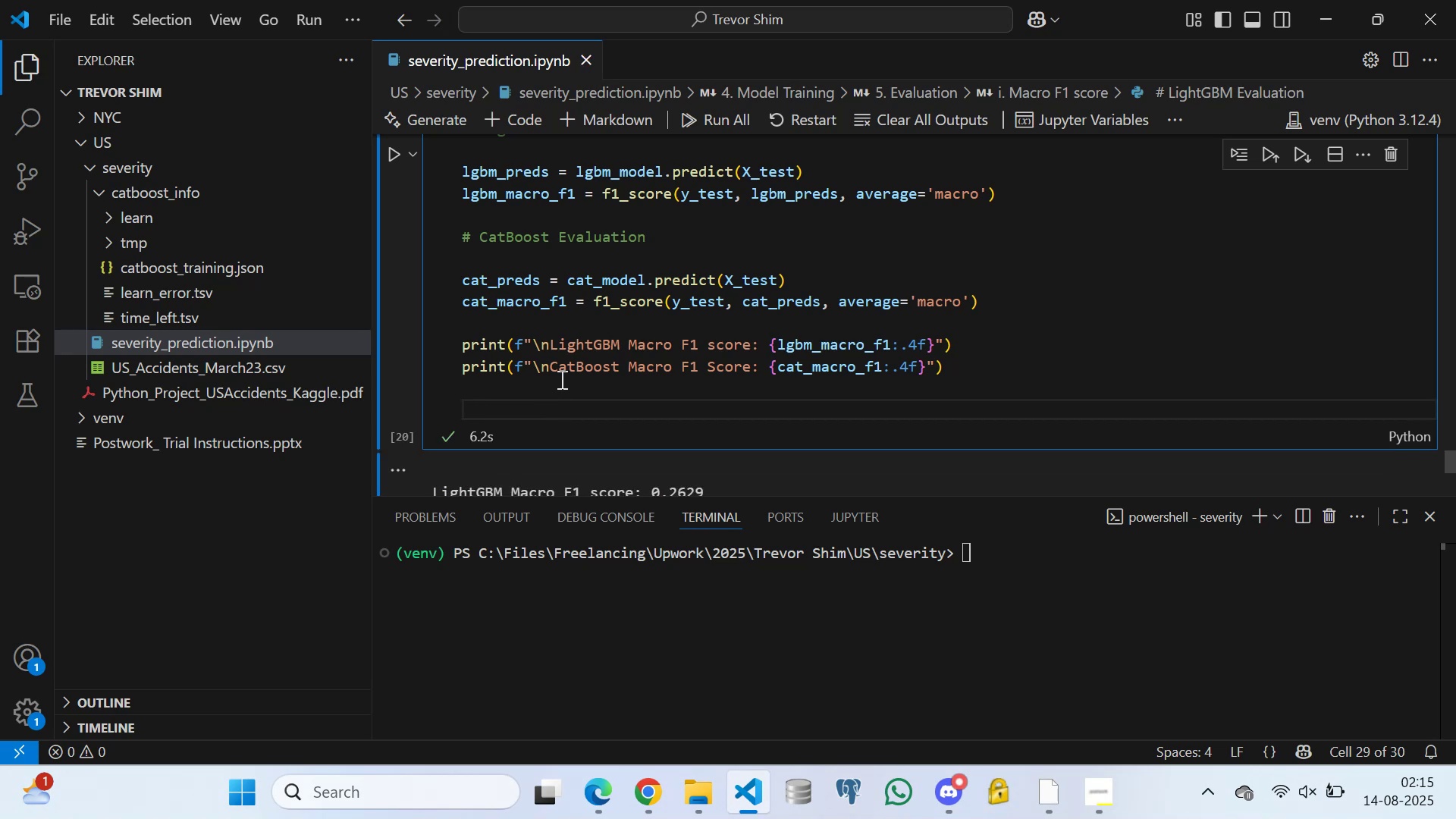 
scroll: coordinate [550, 332], scroll_direction: up, amount: 3.0
 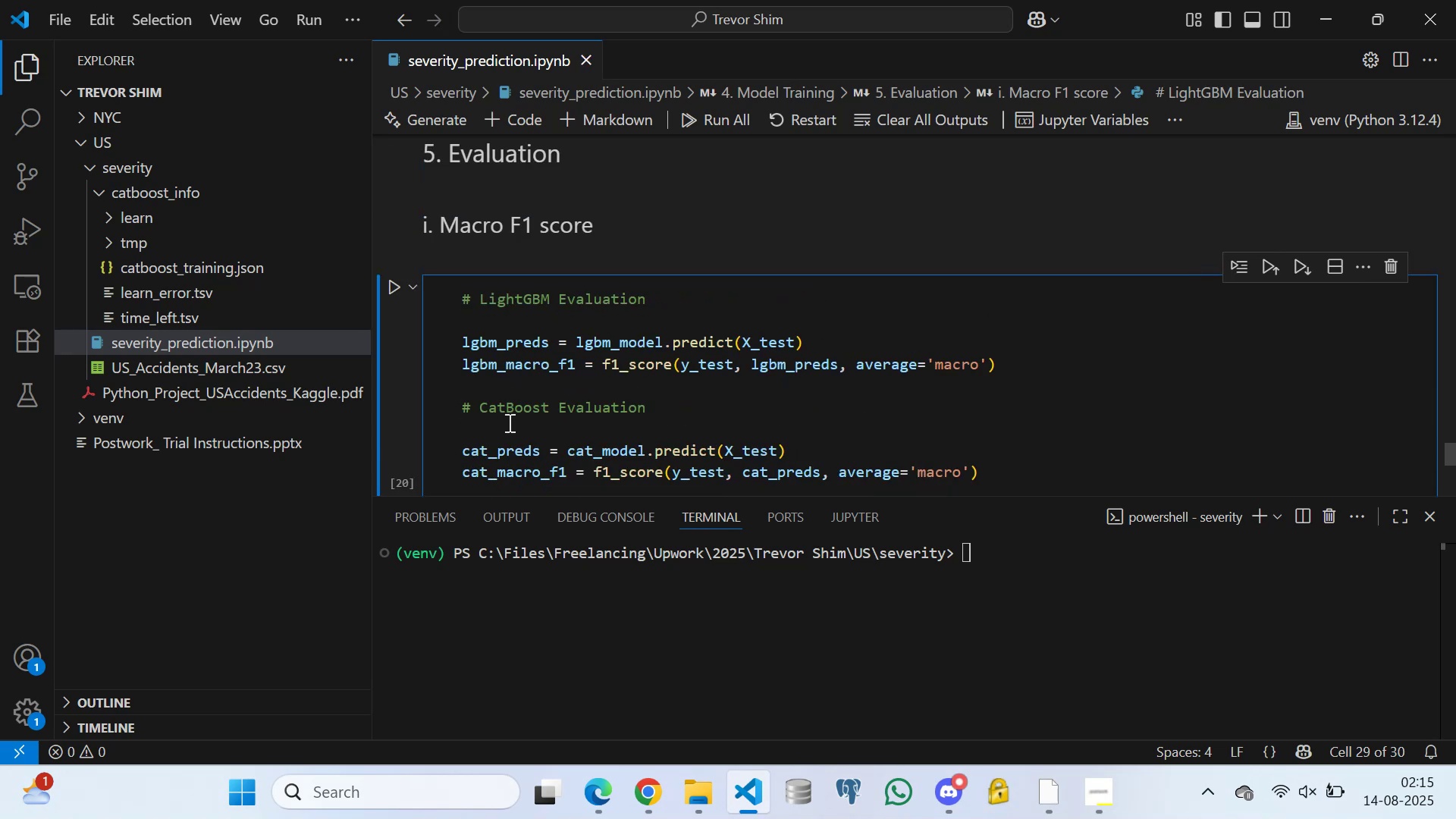 
left_click([508, 425])
 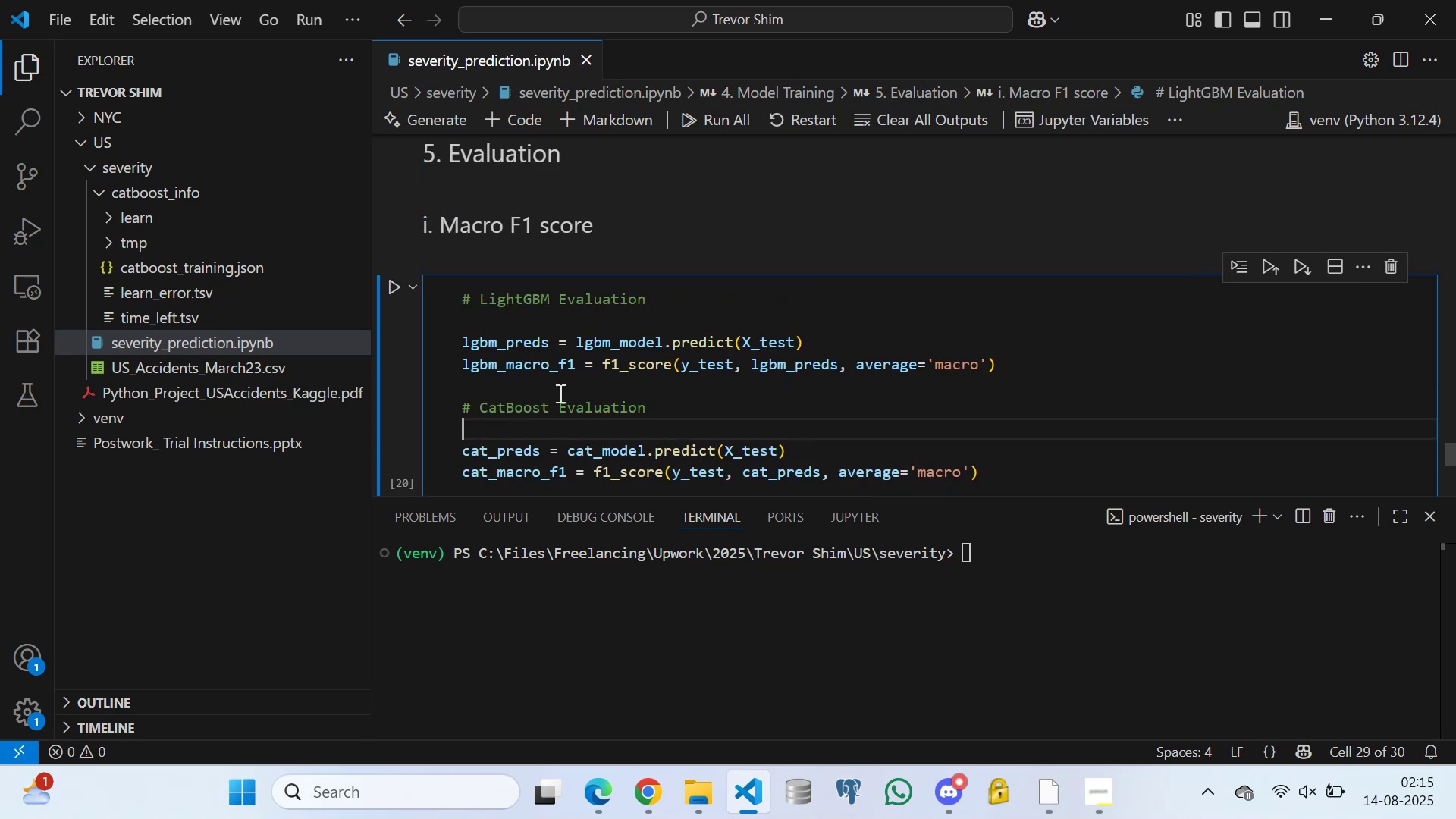 
scroll: coordinate [538, 335], scroll_direction: down, amount: 4.0
 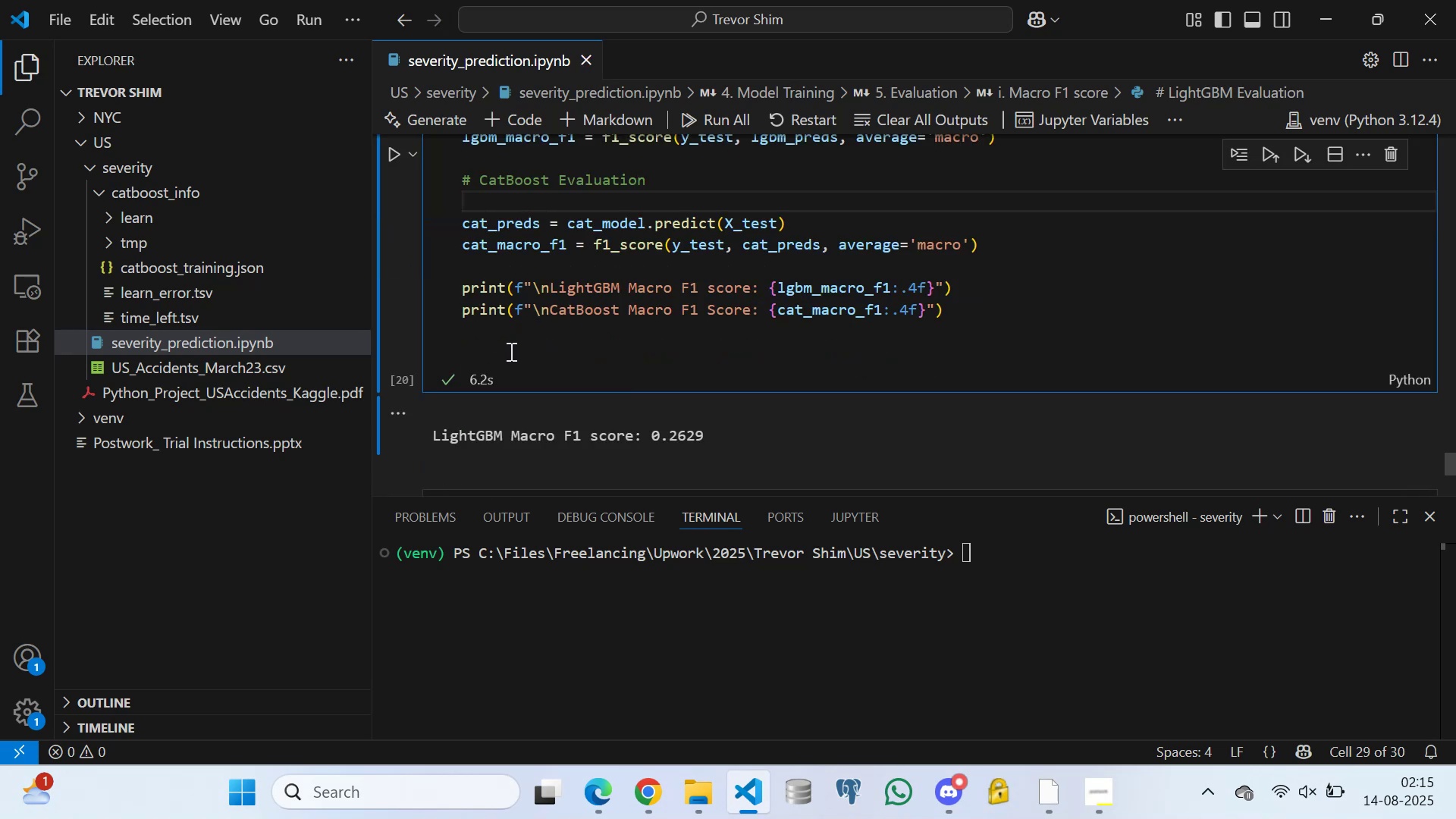 
left_click([510, 351])
 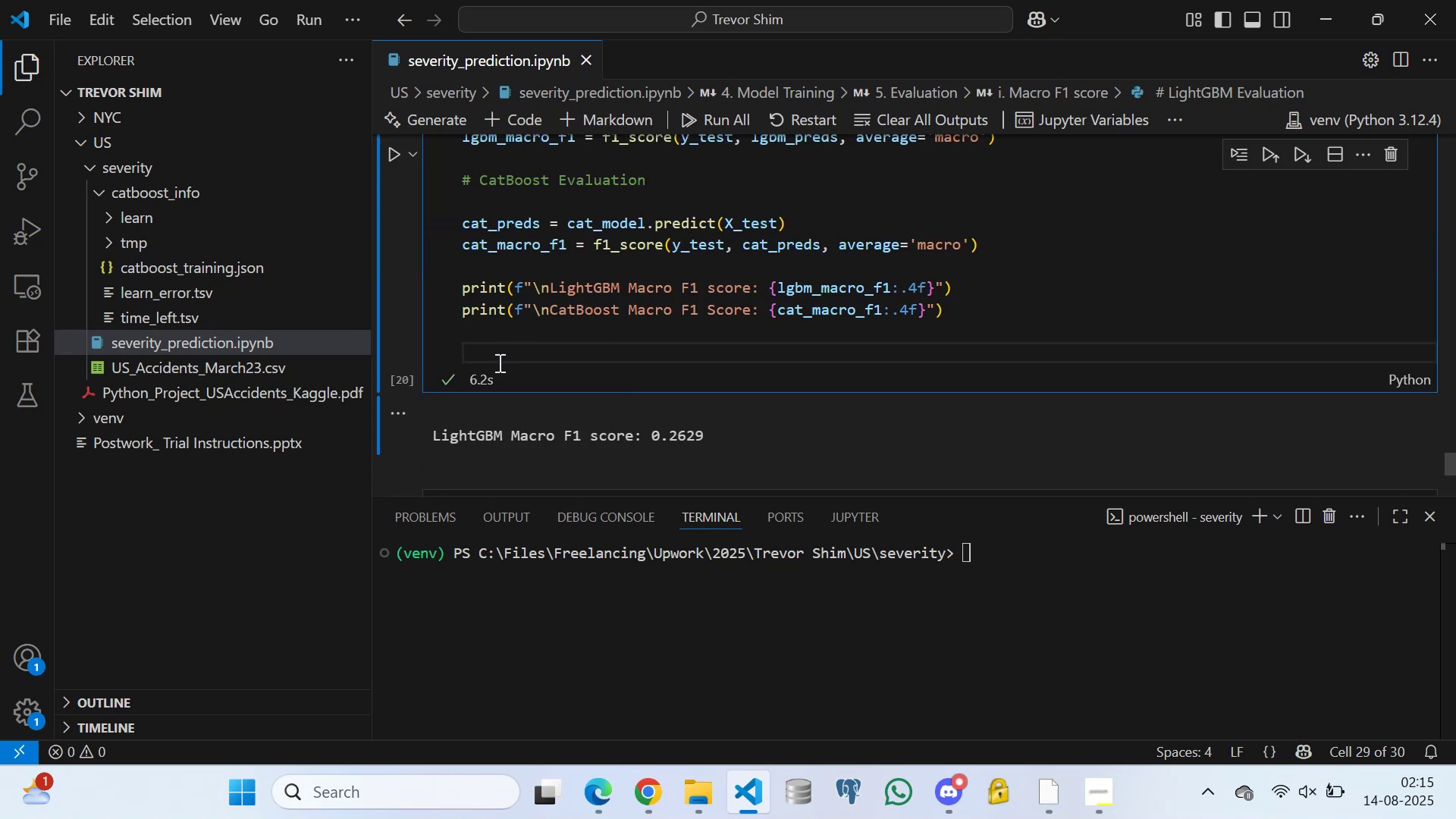 
key(Backspace)
 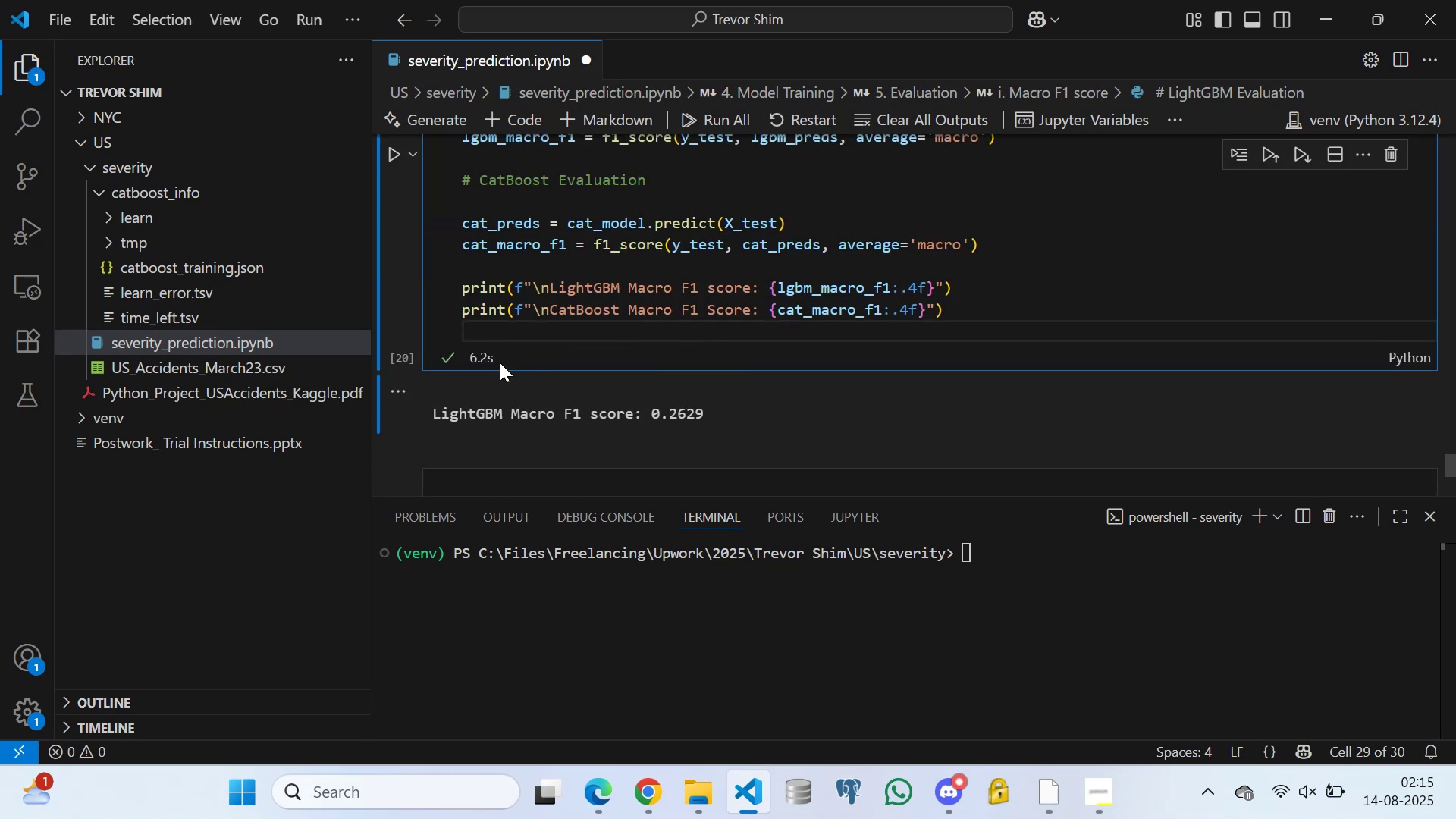 
key(Control+S)
 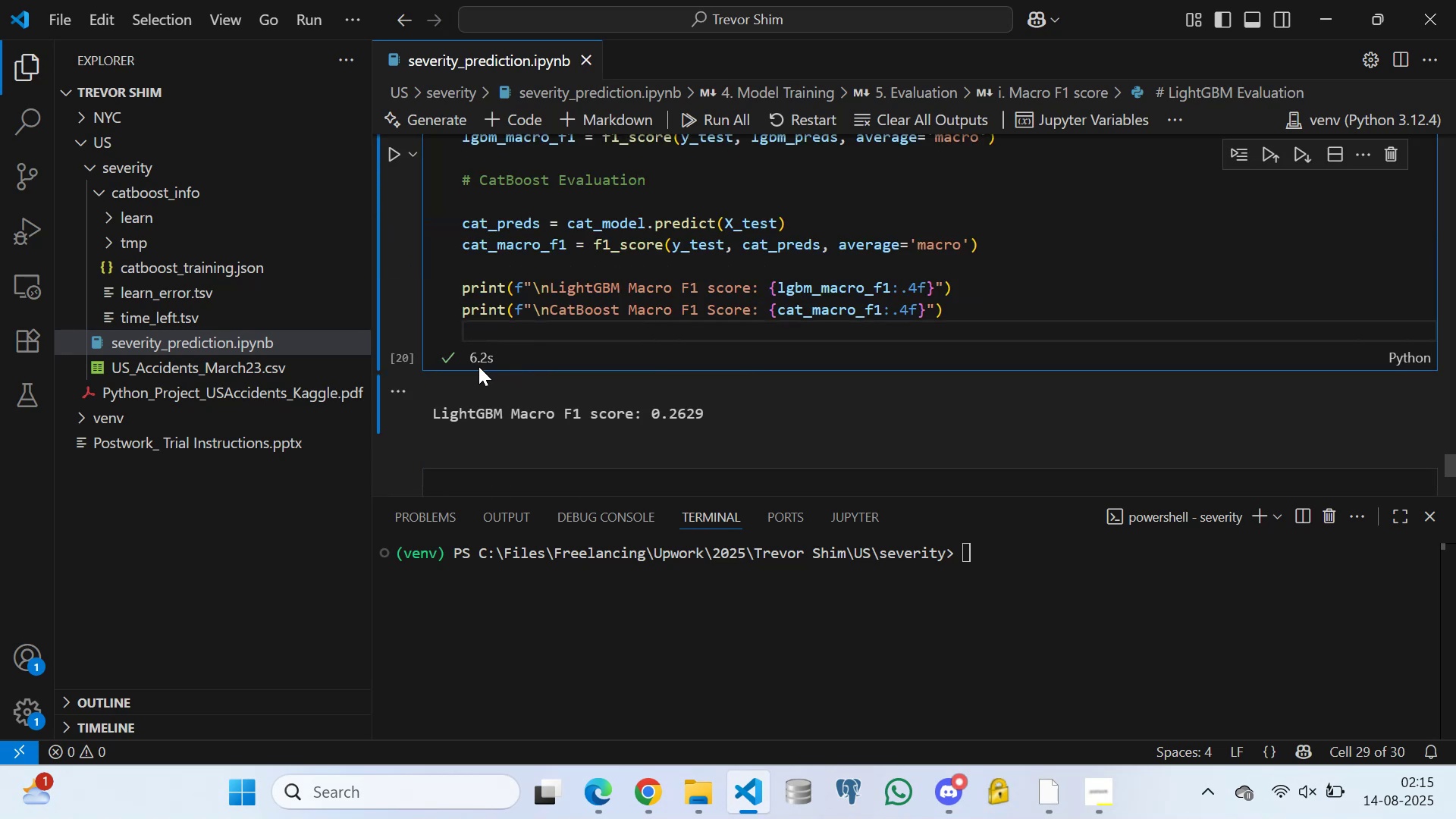 
scroll: coordinate [497, 293], scroll_direction: up, amount: 3.0
 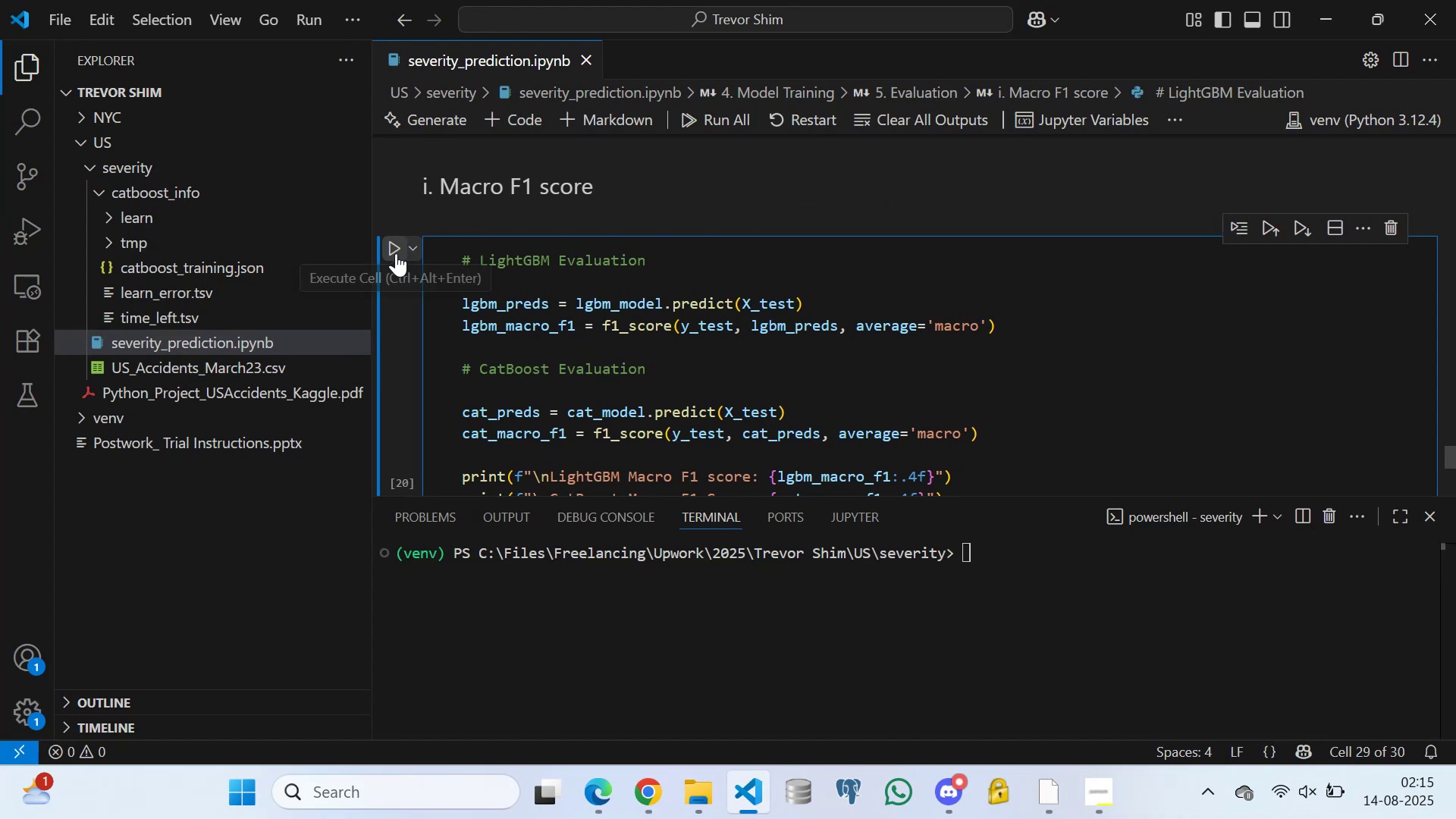 
left_click([387, 249])
 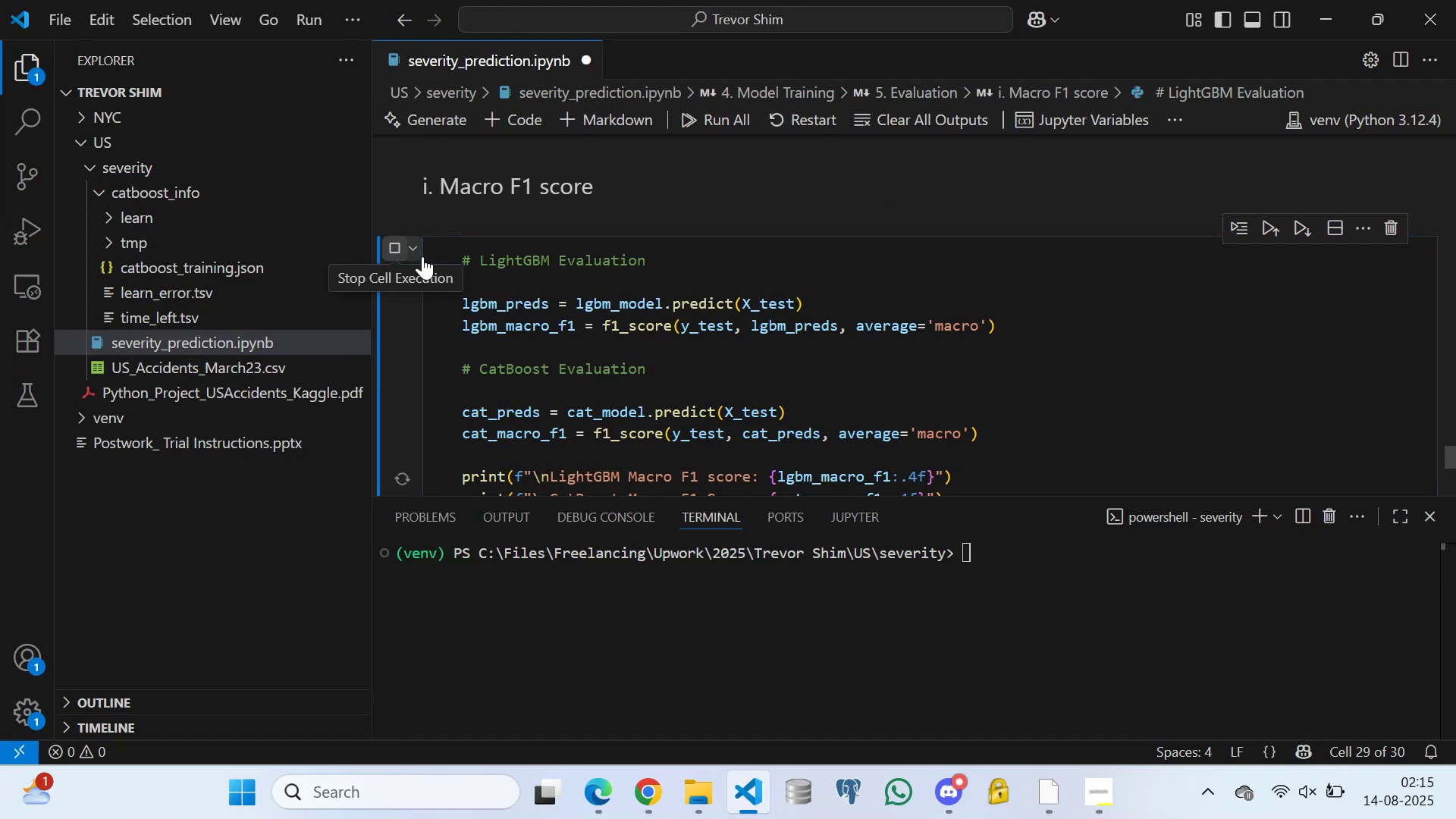 
scroll: coordinate [531, 276], scroll_direction: down, amount: 6.0
 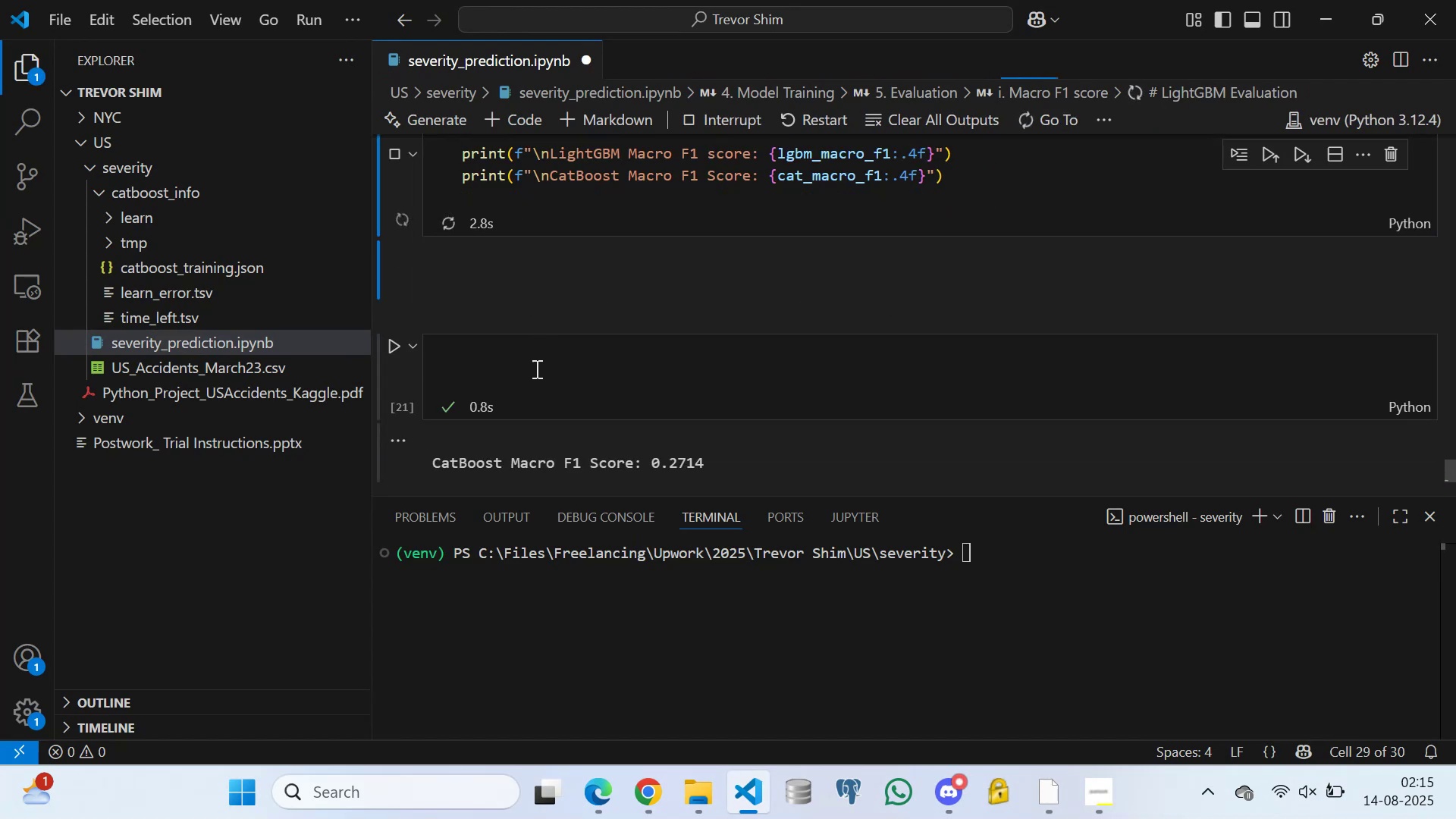 
left_click([535, 369])
 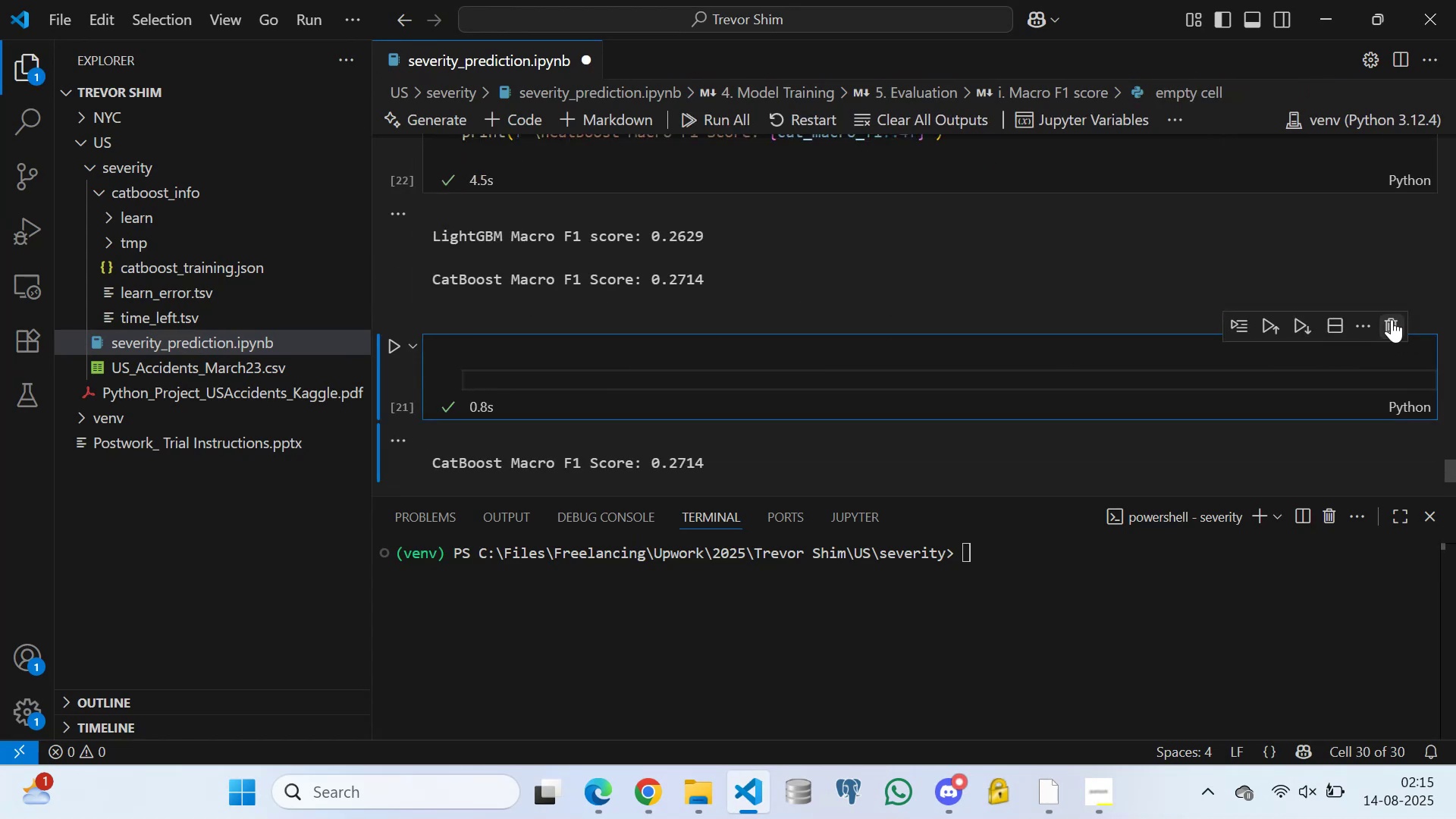 
left_click([1392, 319])
 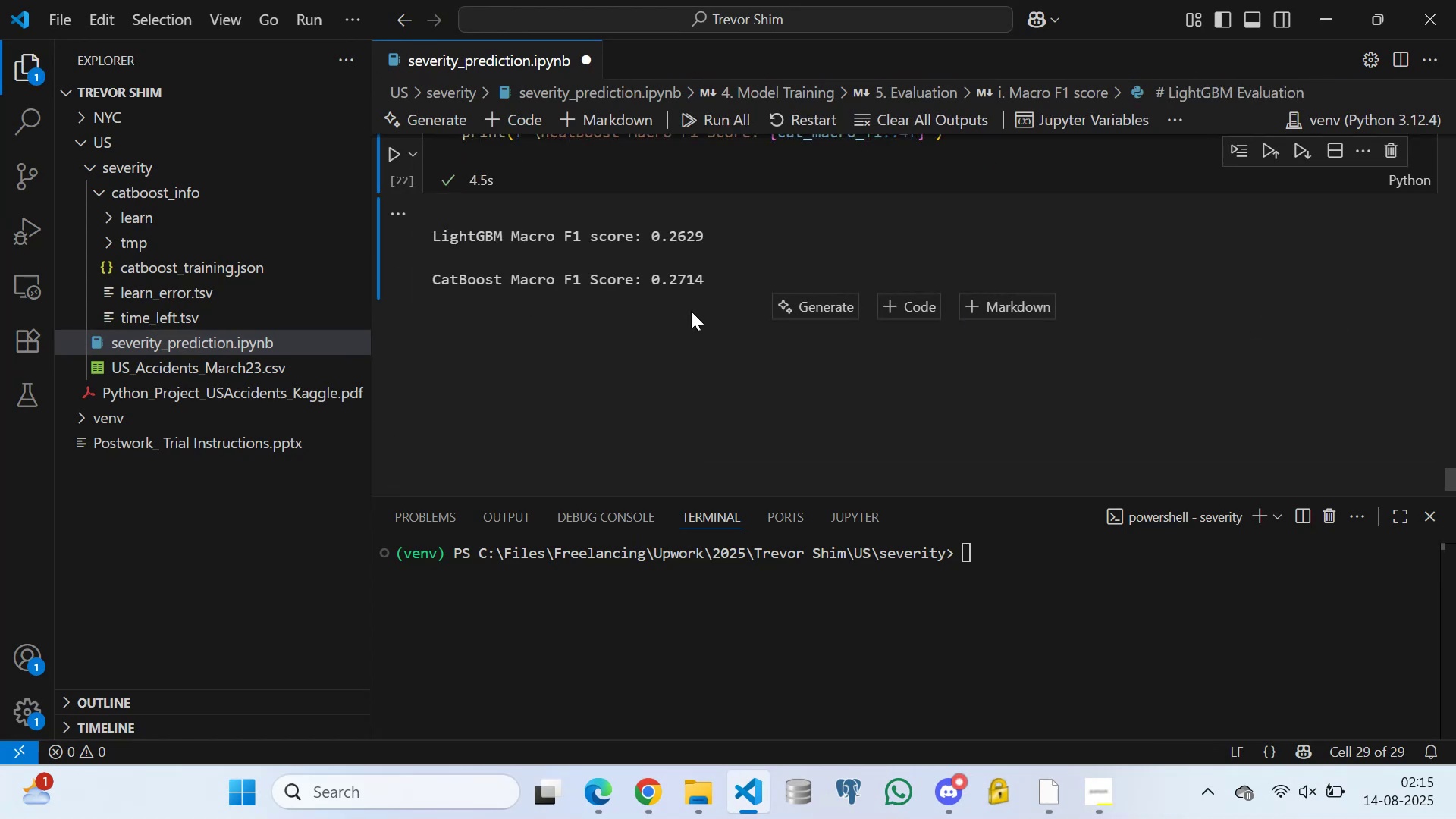 
scroll: coordinate [541, 281], scroll_direction: up, amount: 3.0
 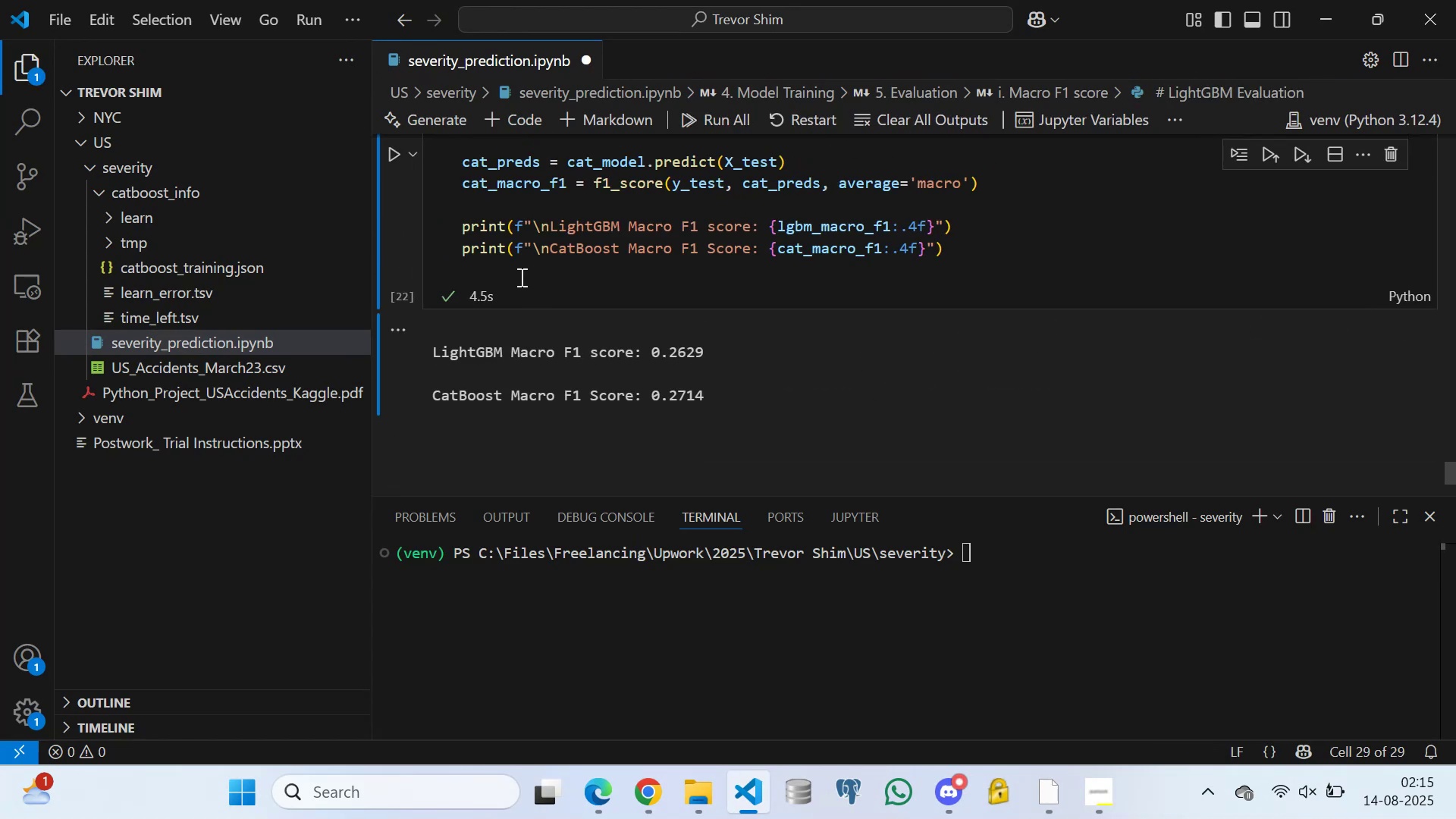 
left_click([519, 277])
 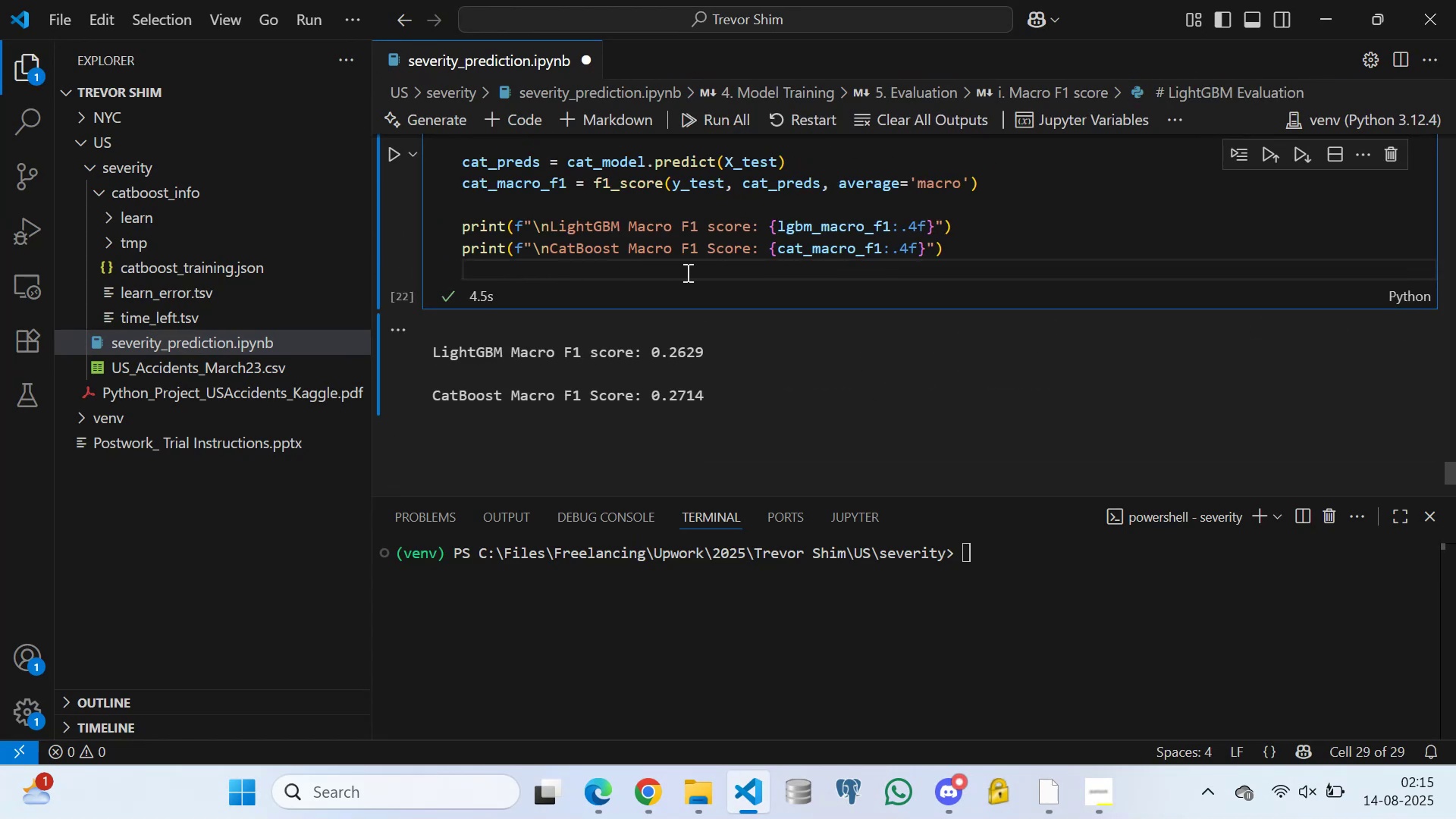 
scroll: coordinate [556, 376], scroll_direction: down, amount: 1.0
 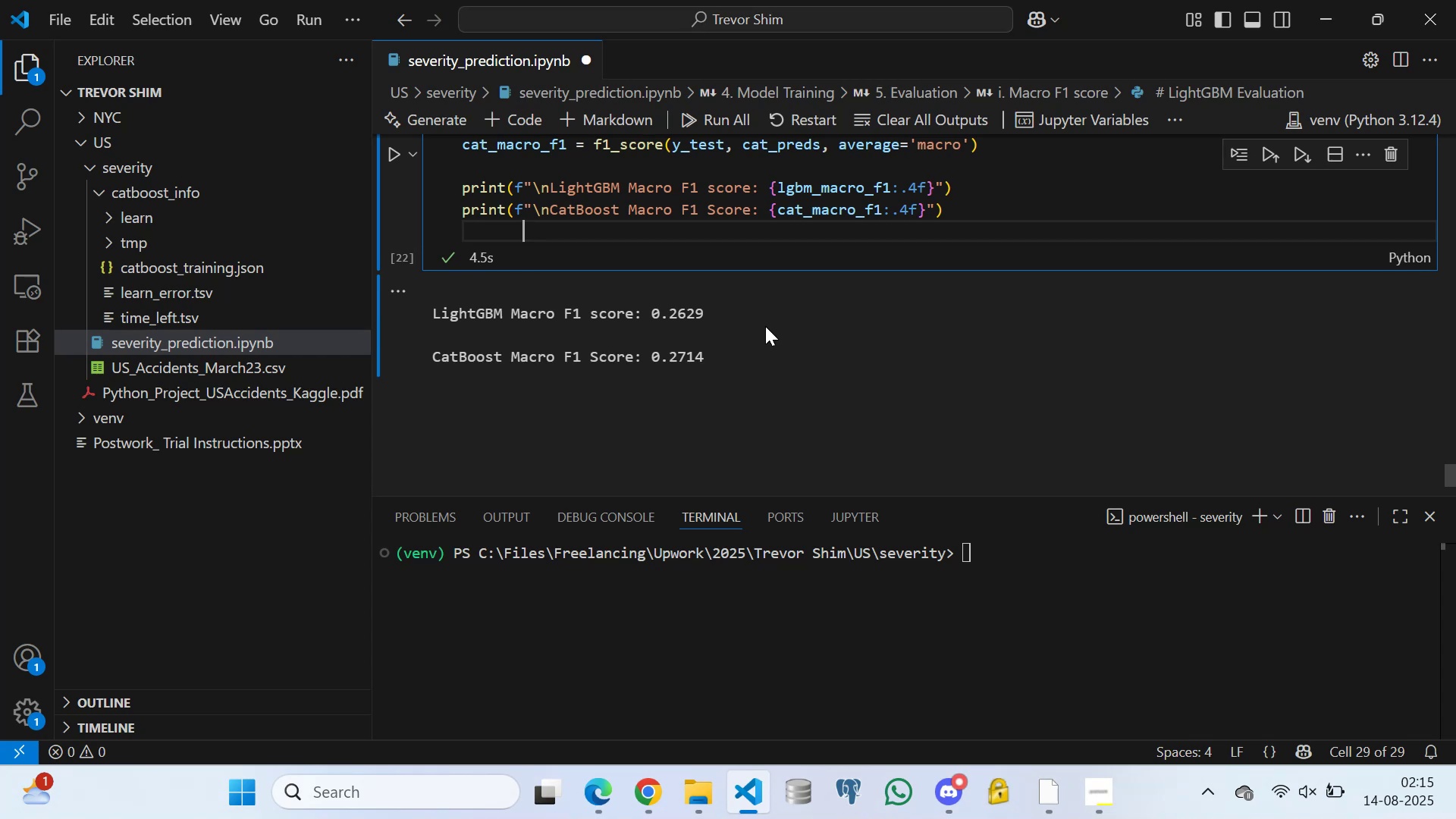 
wait(24.26)
 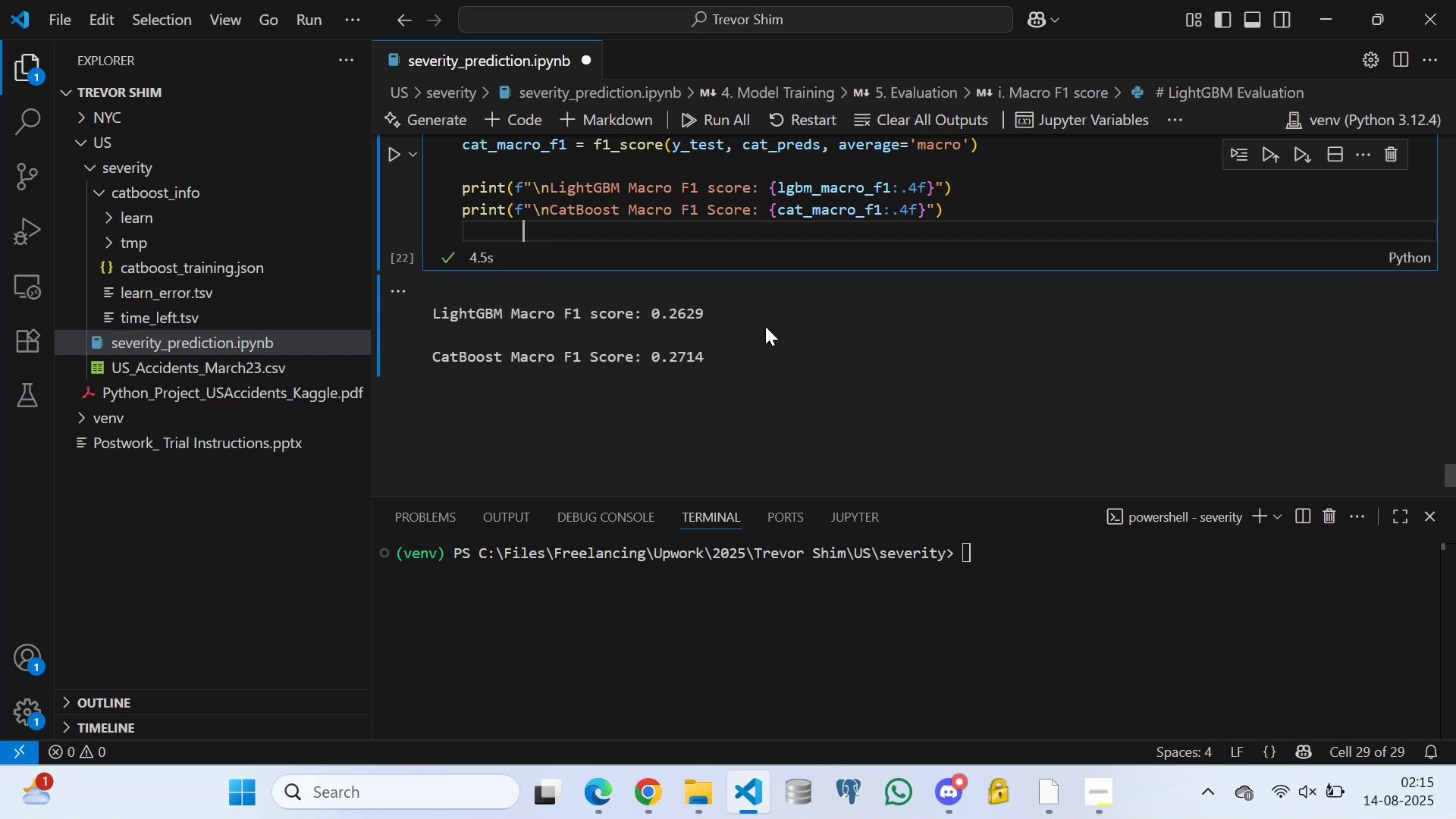 
scroll: coordinate [533, 302], scroll_direction: up, amount: 8.0
 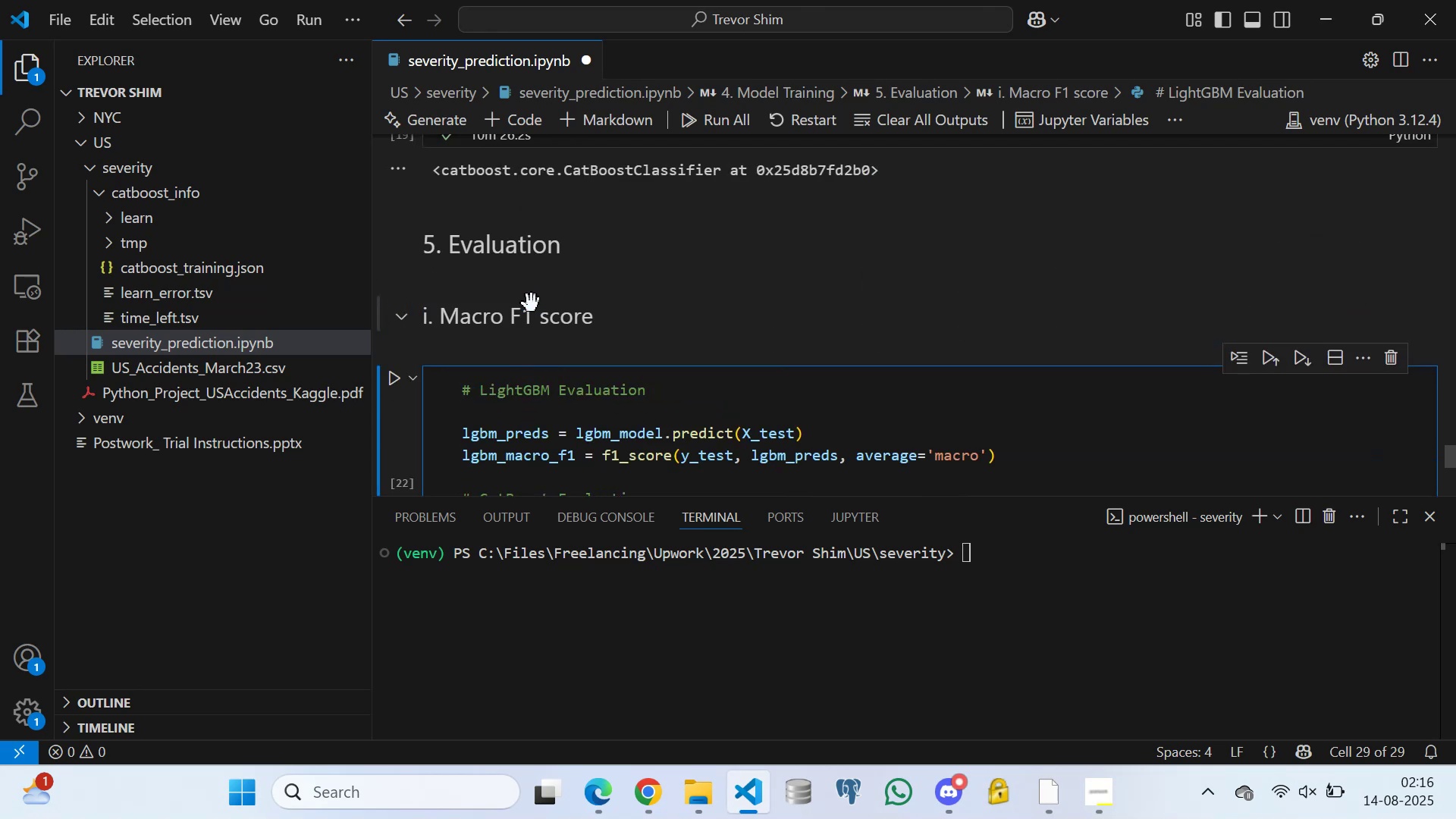 
scroll: coordinate [591, 330], scroll_direction: down, amount: 10.0
 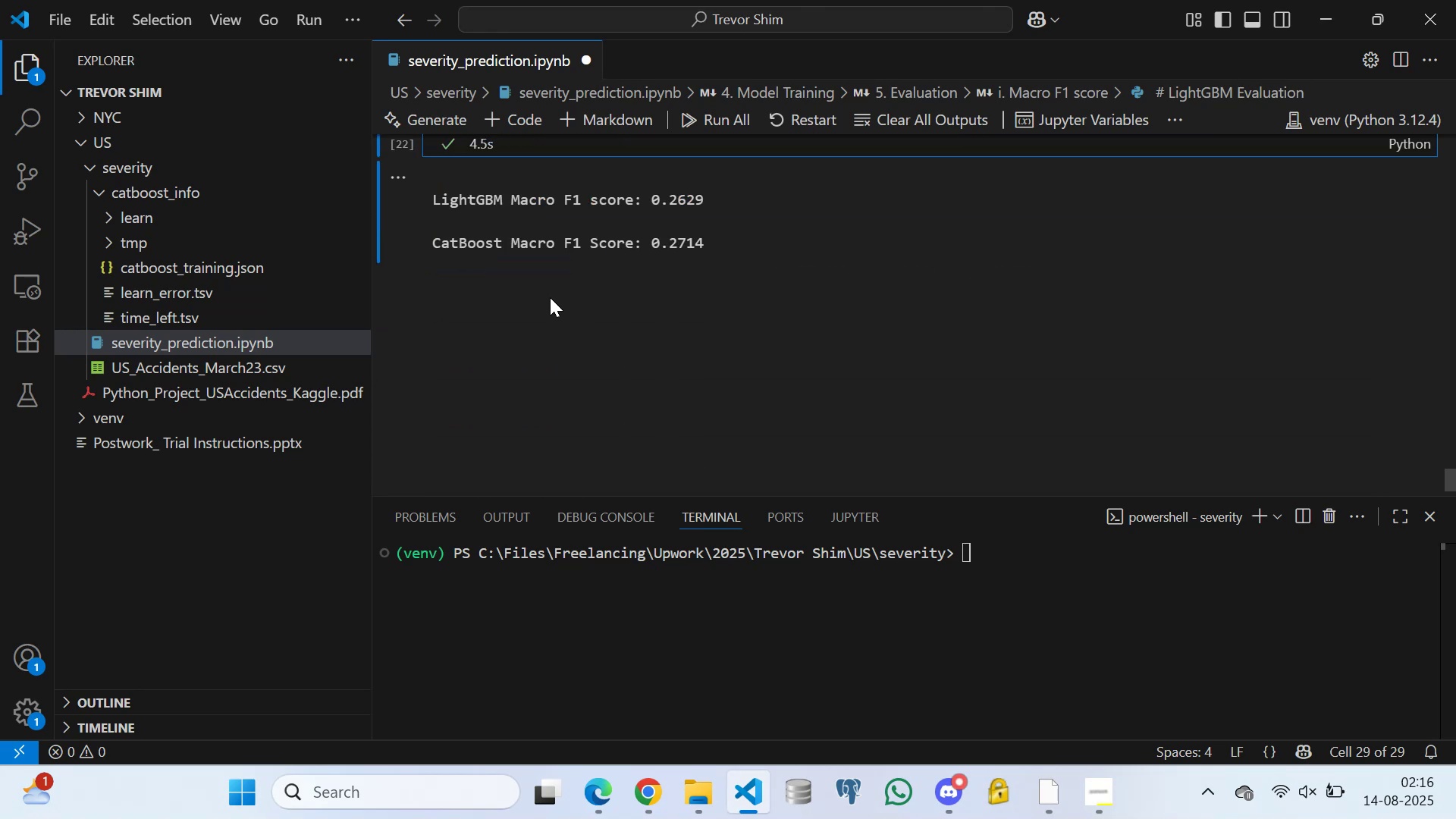 
scroll: coordinate [547, 293], scroll_direction: up, amount: 10.0
 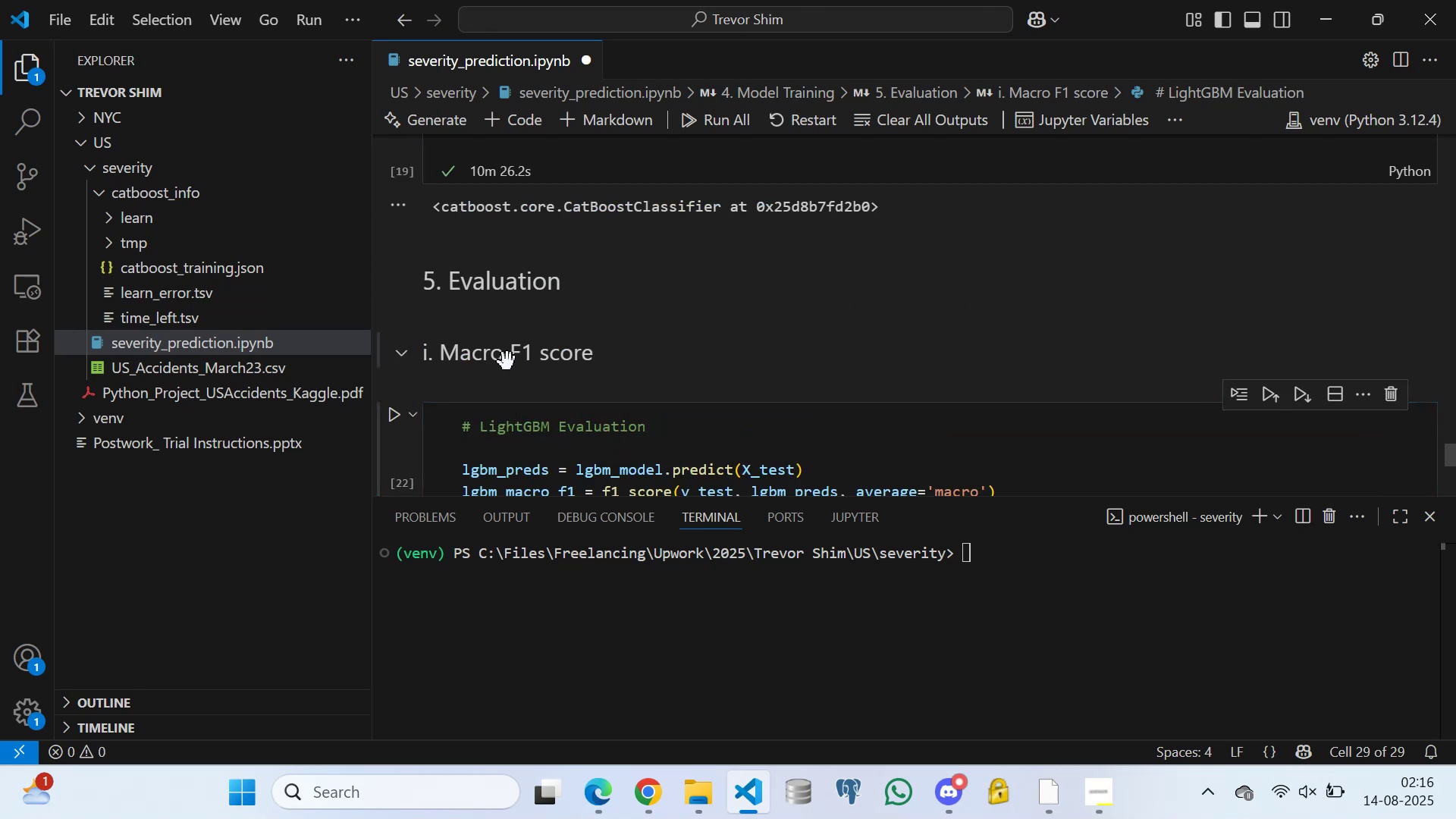 
double_click([507, 362])
 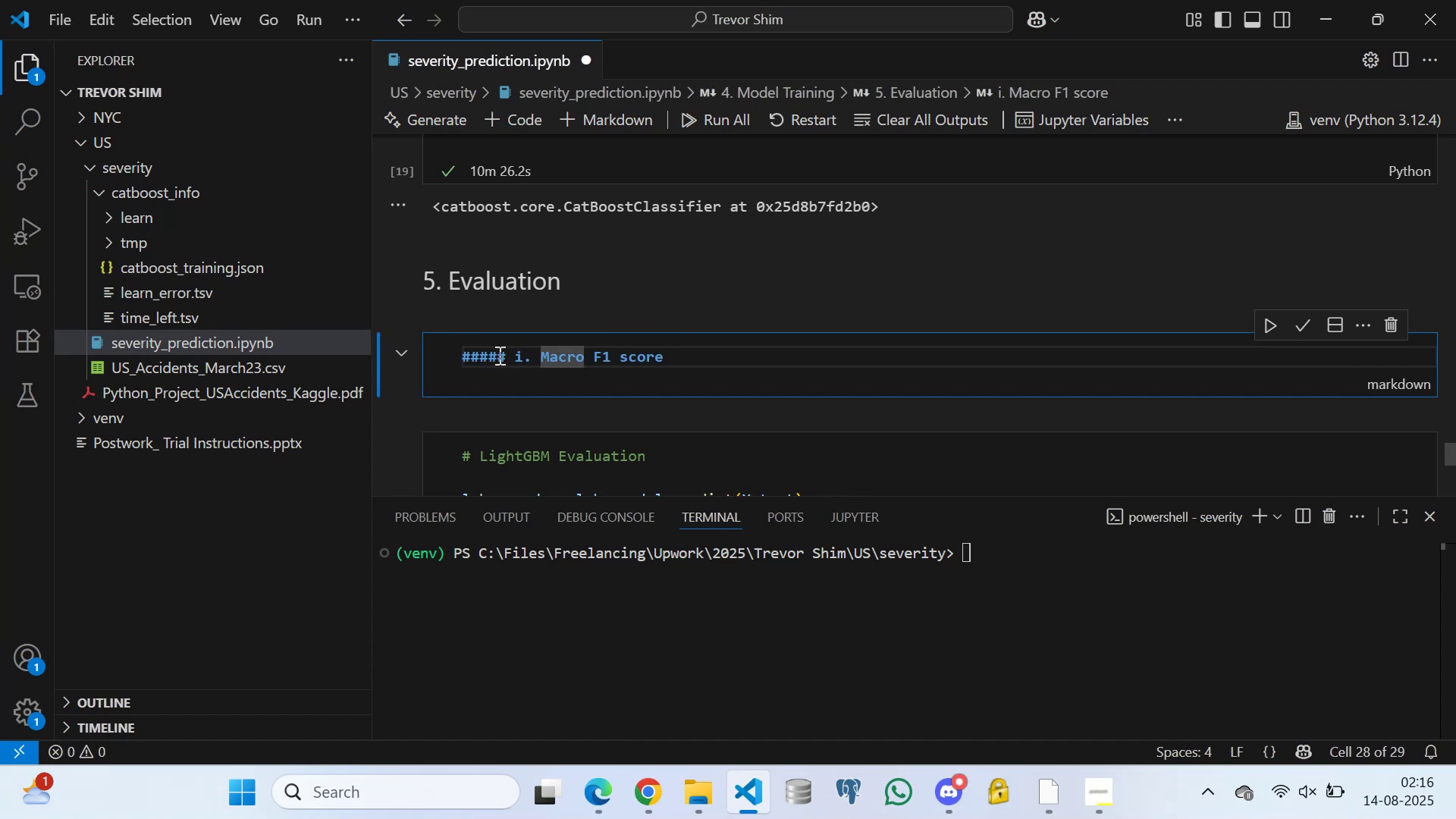 
left_click([695, 355])
 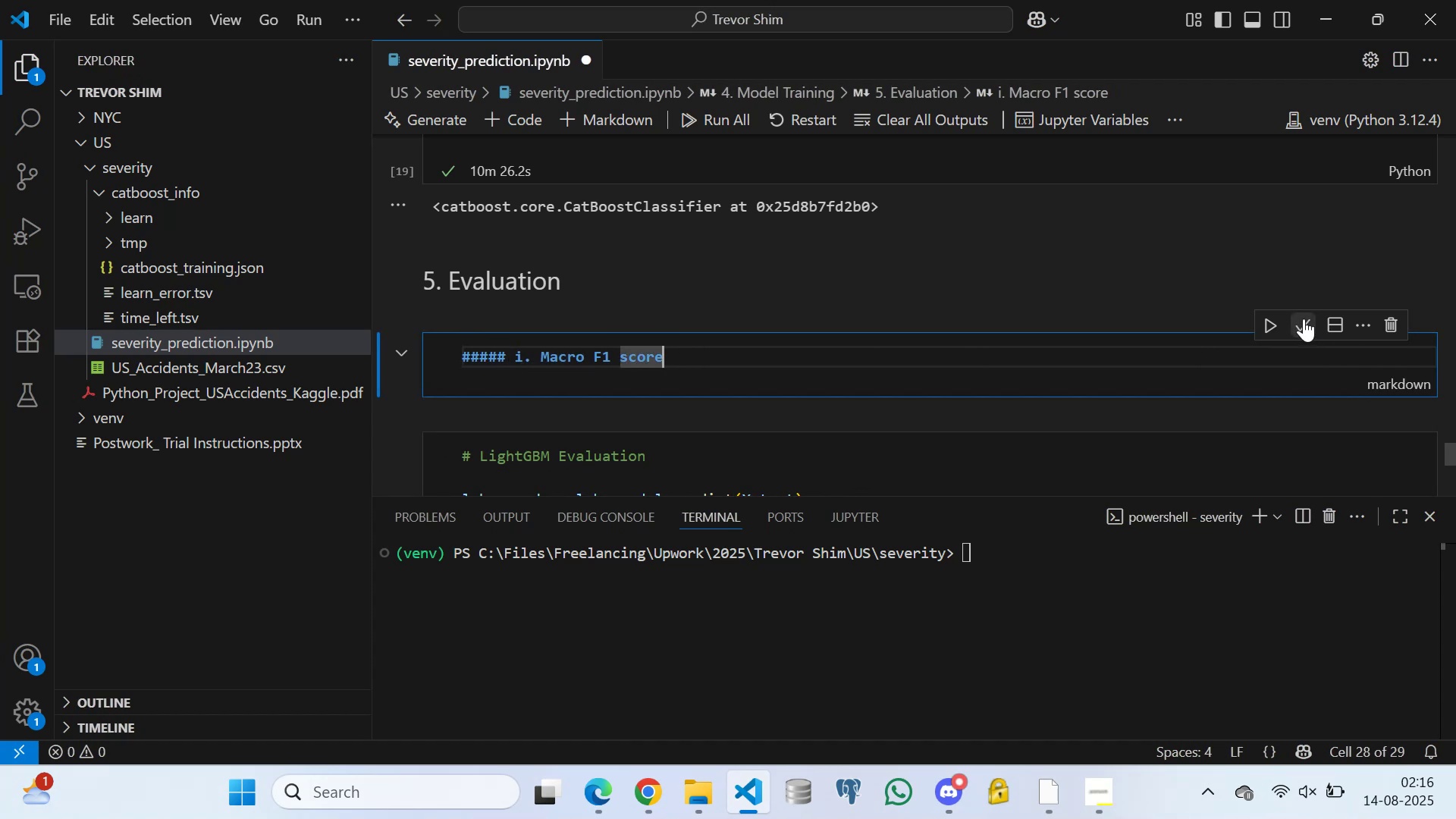 
scroll: coordinate [657, 312], scroll_direction: down, amount: 9.0
 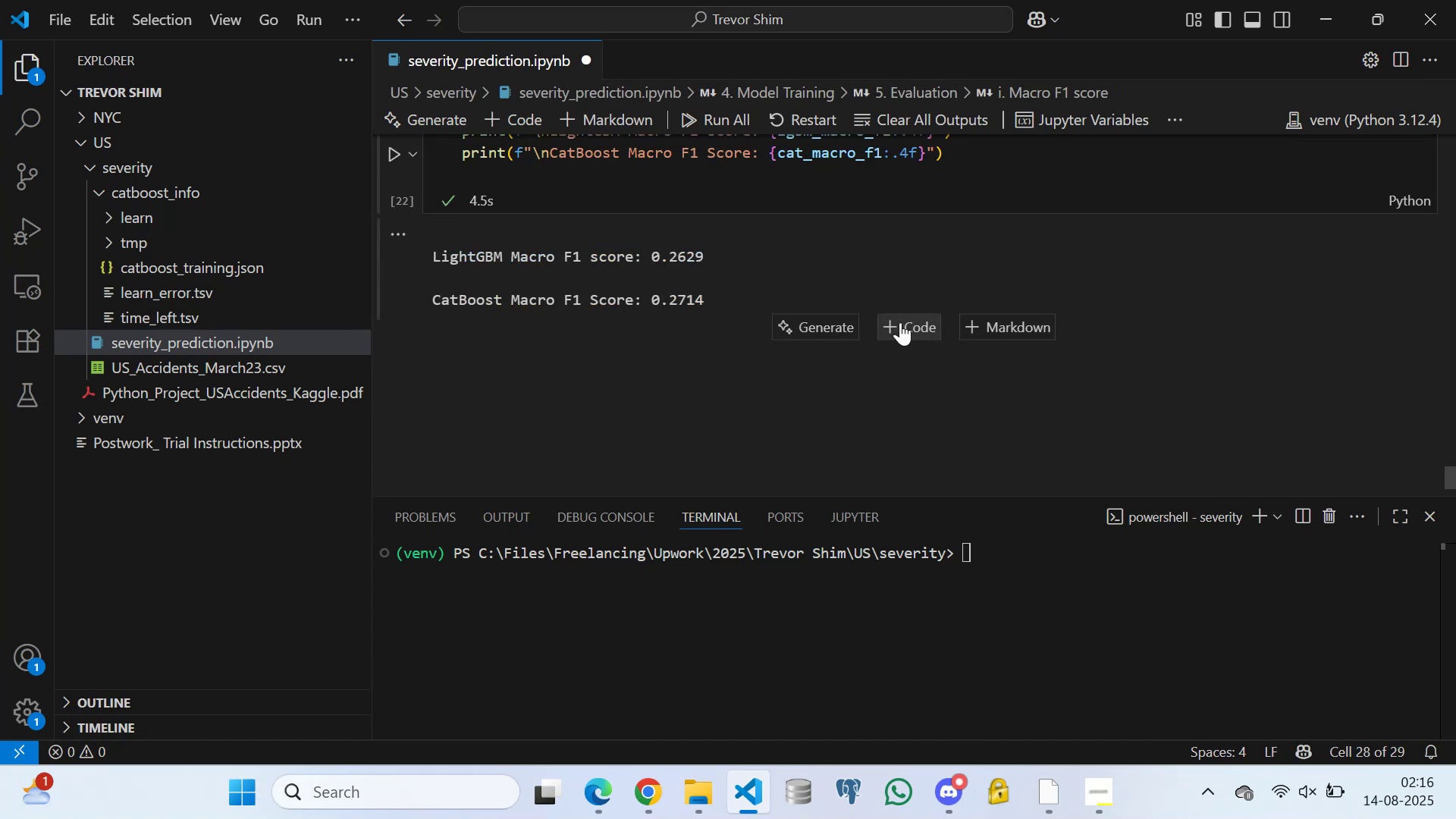 
left_click([994, 318])
 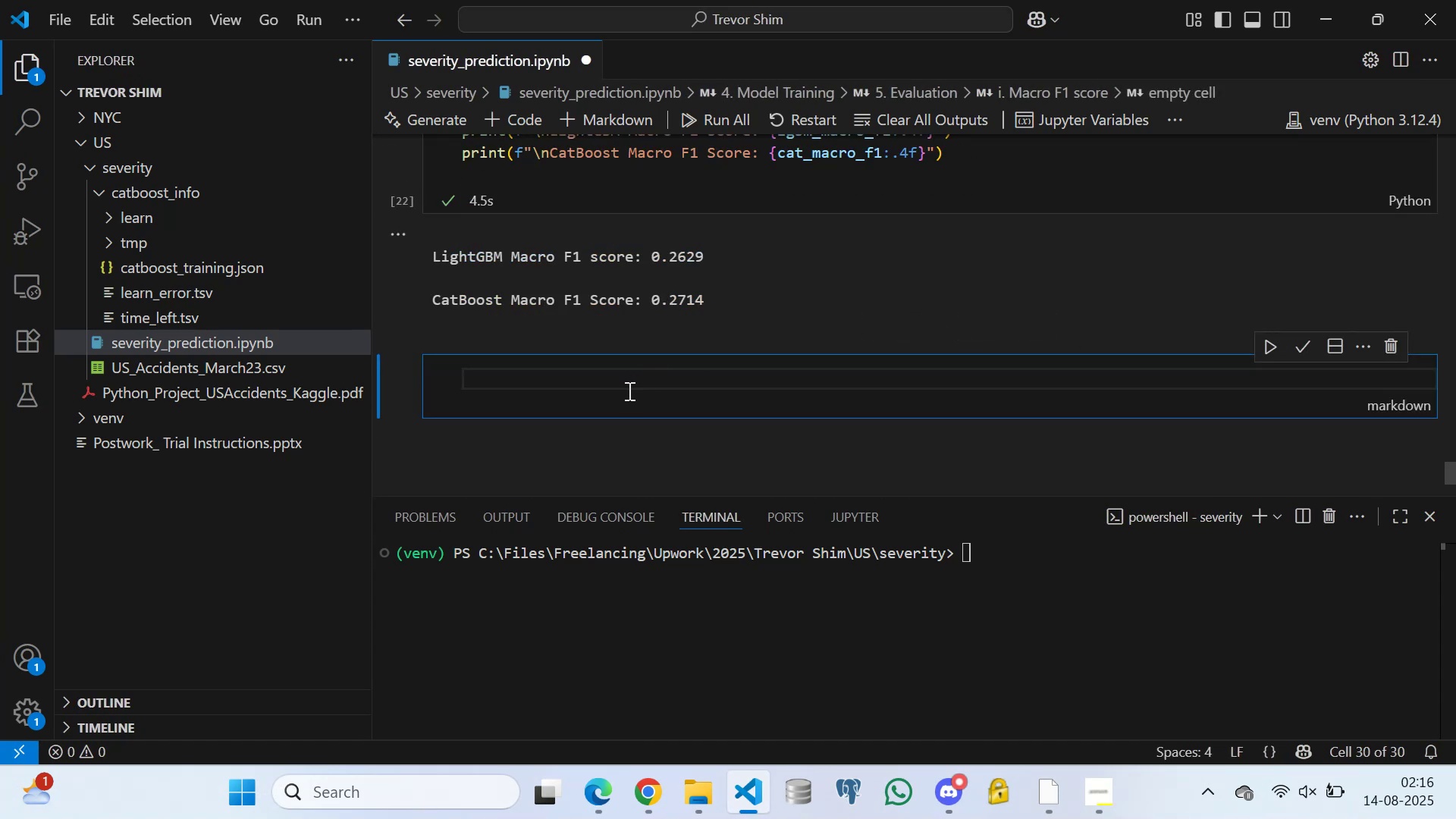 
type(##### ii. Confusion m)
key(Backspace)
type(Matrix)
 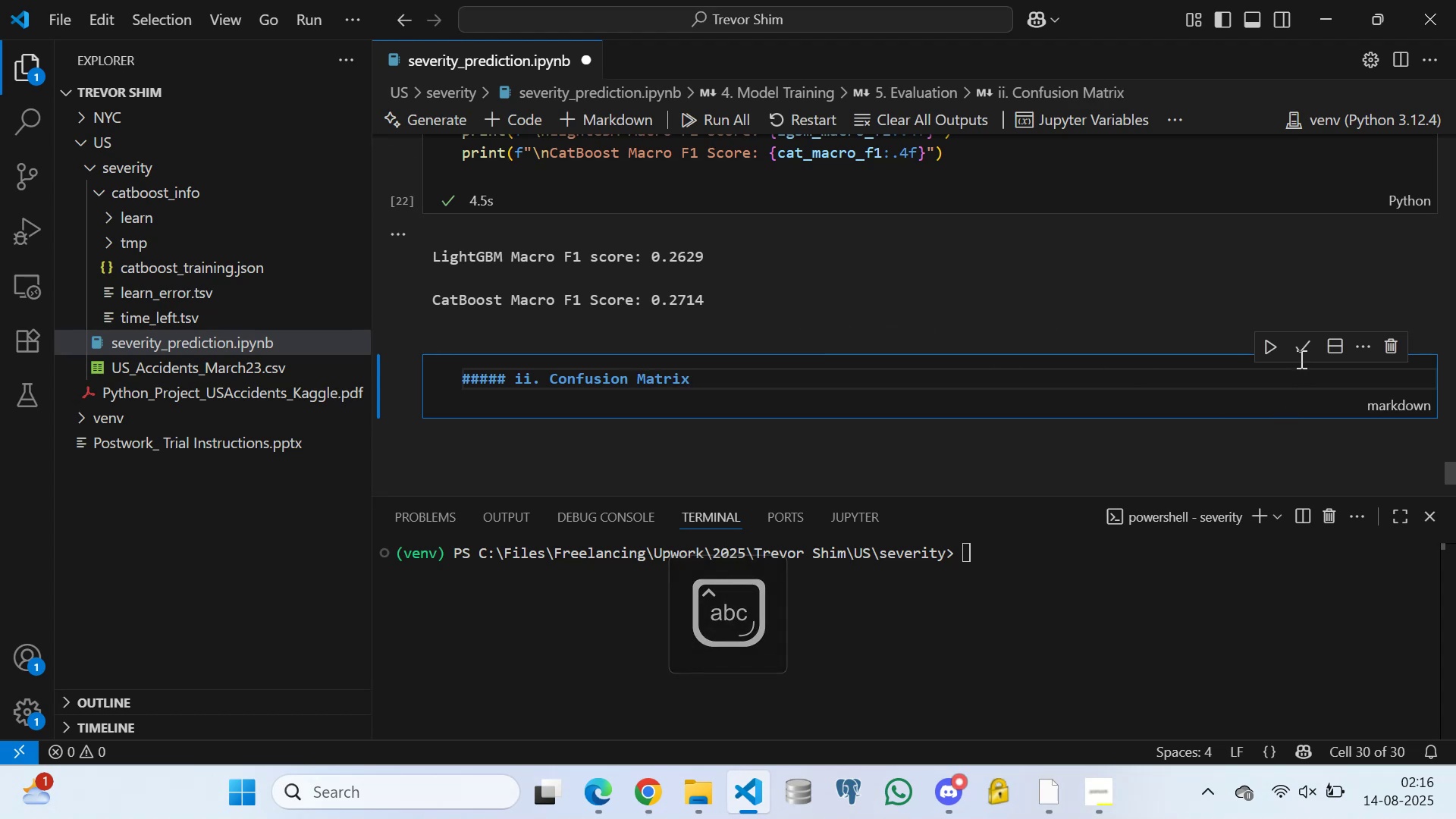 
left_click([1298, 350])
 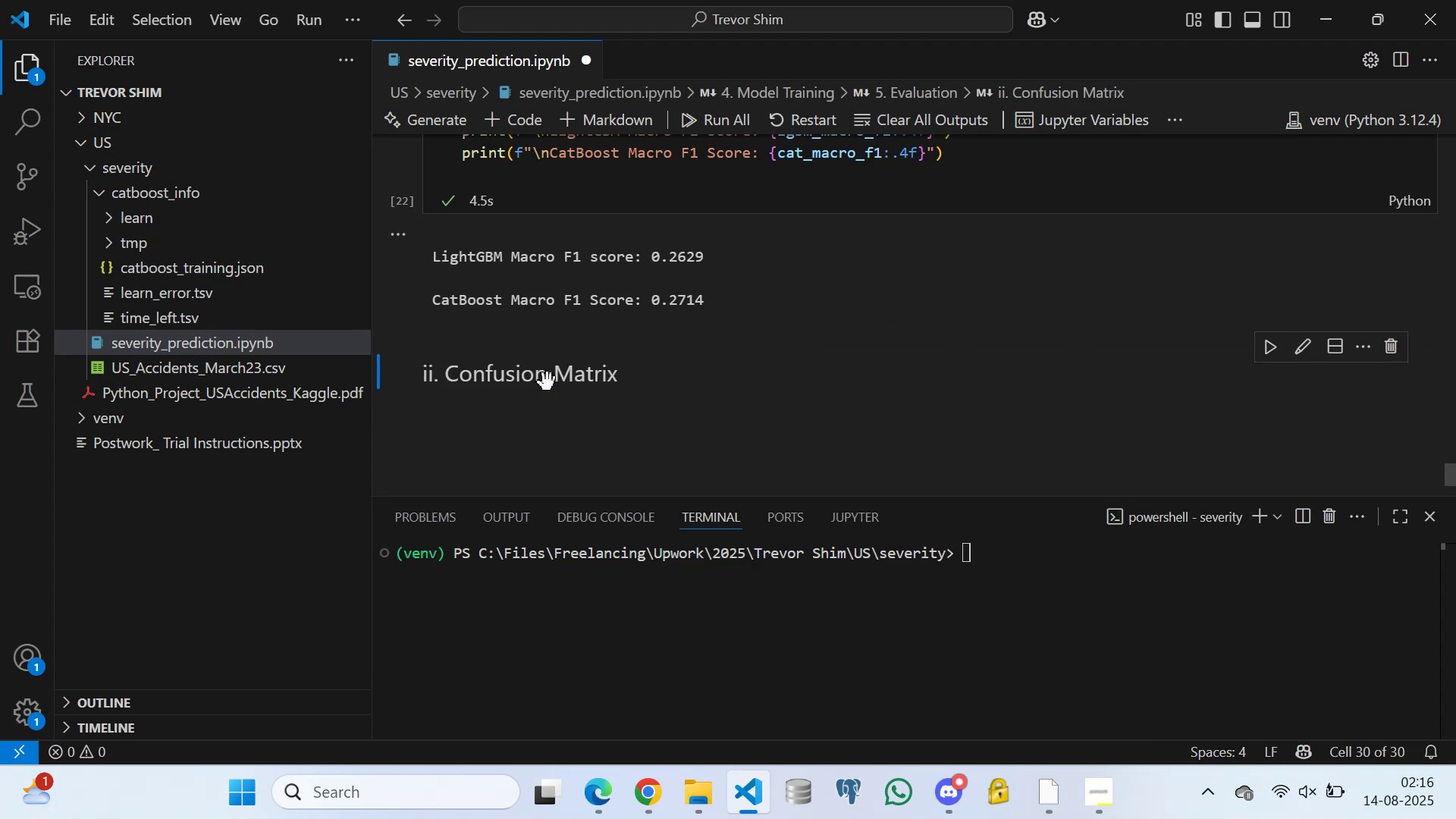 
scroll: coordinate [514, 400], scroll_direction: down, amount: 1.0
 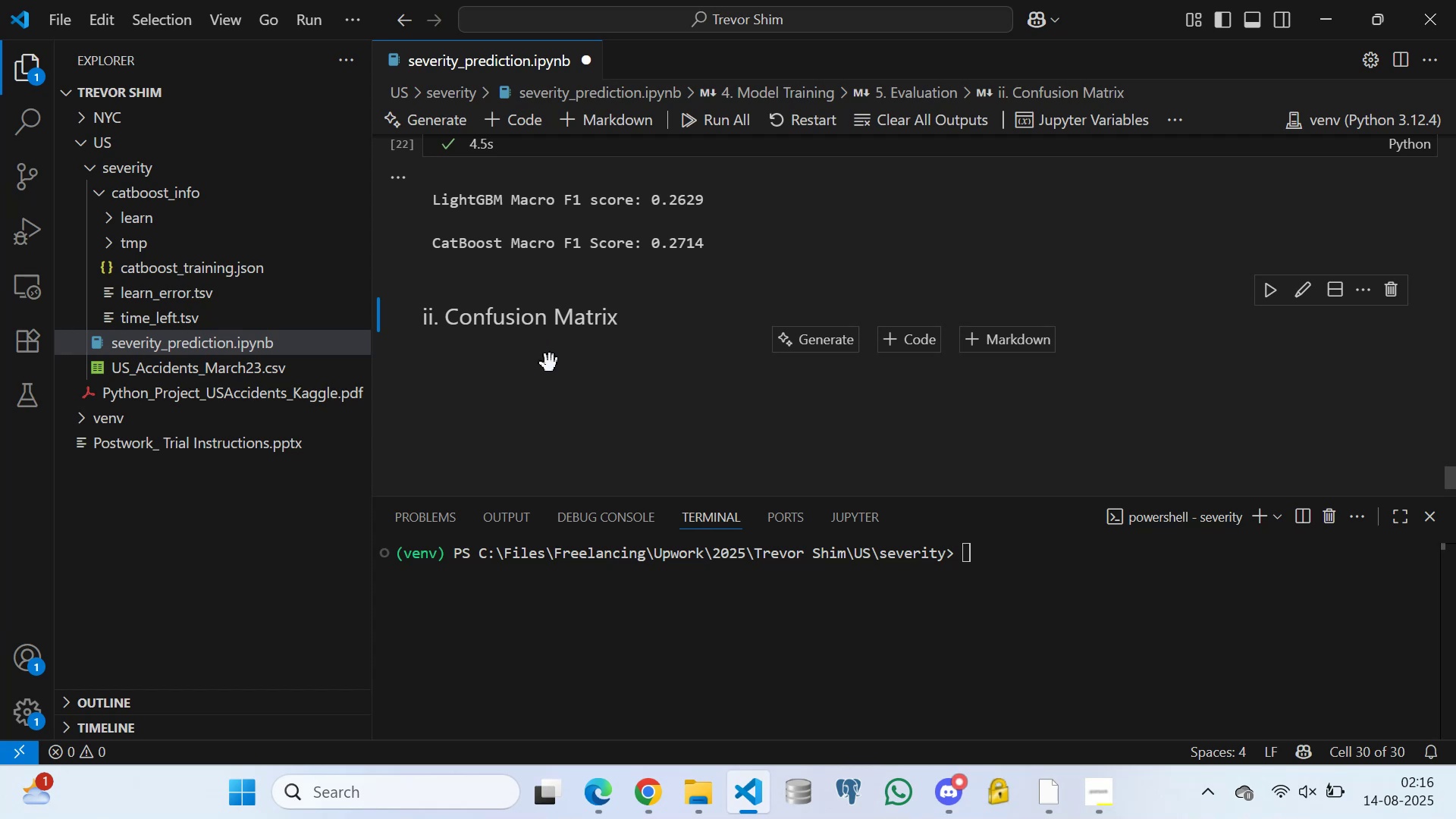 
left_click([612, 805])
 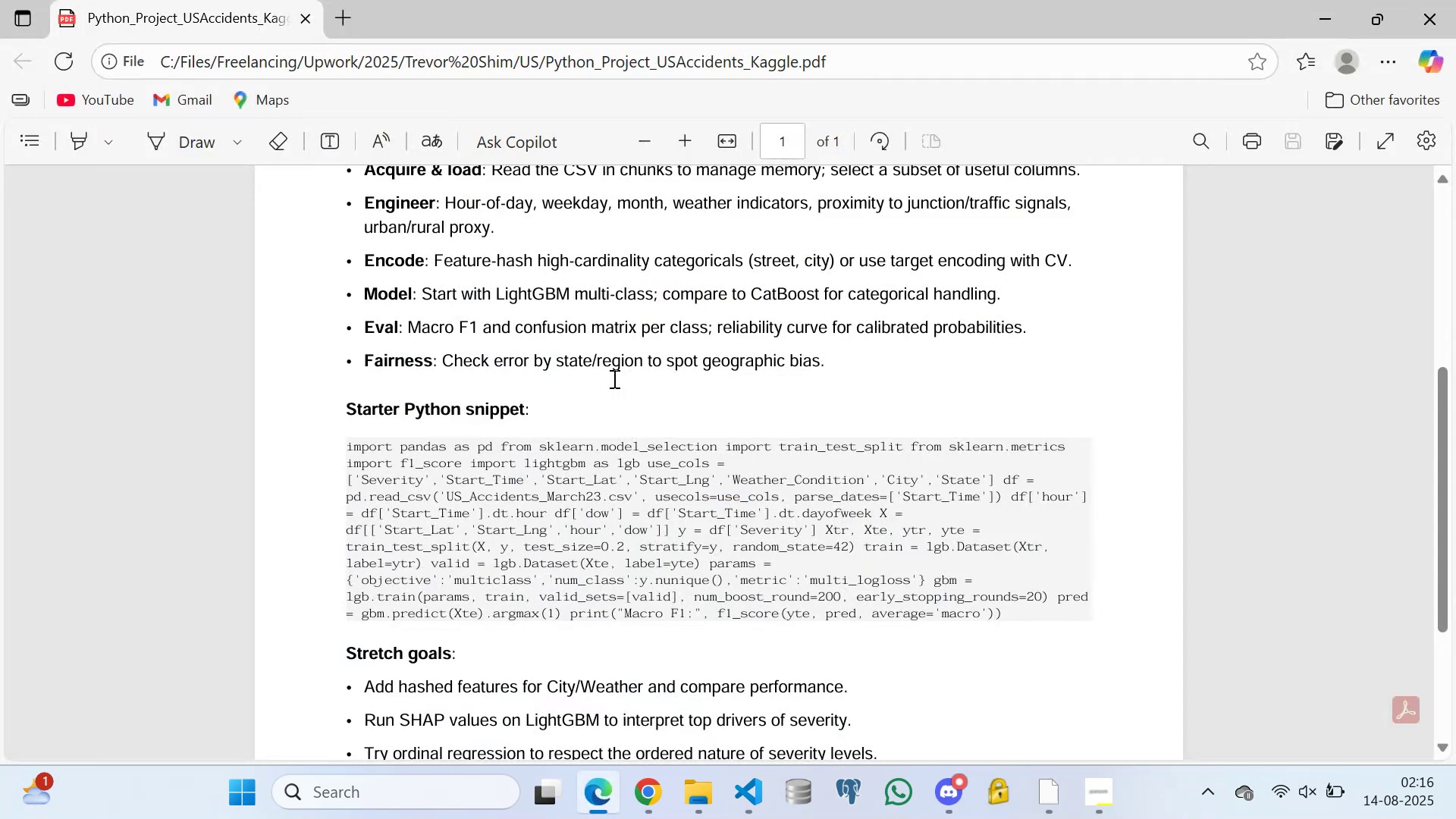 
left_click([613, 378])
 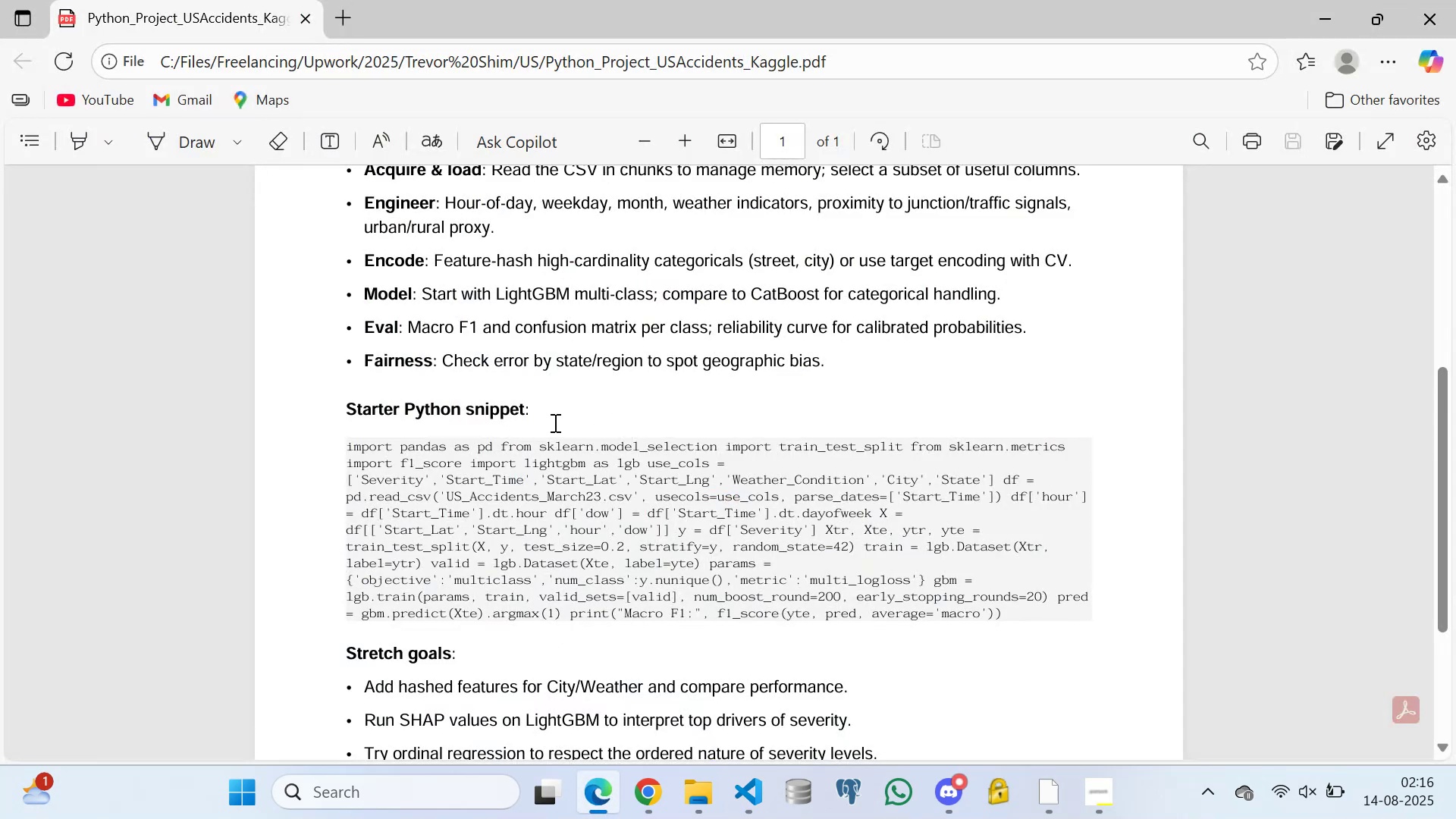 
double_click([554, 370])
 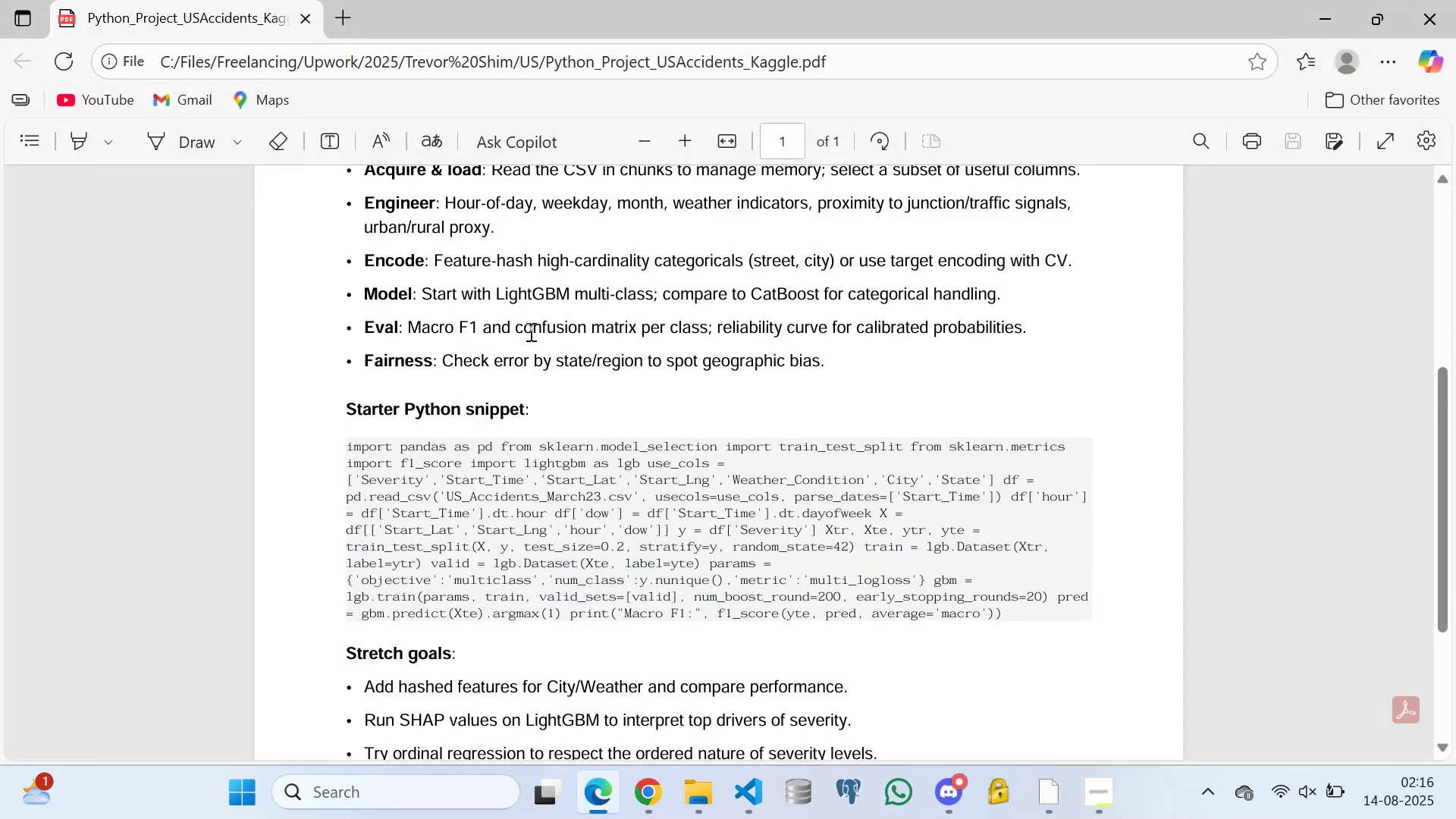 
triple_click([529, 331])
 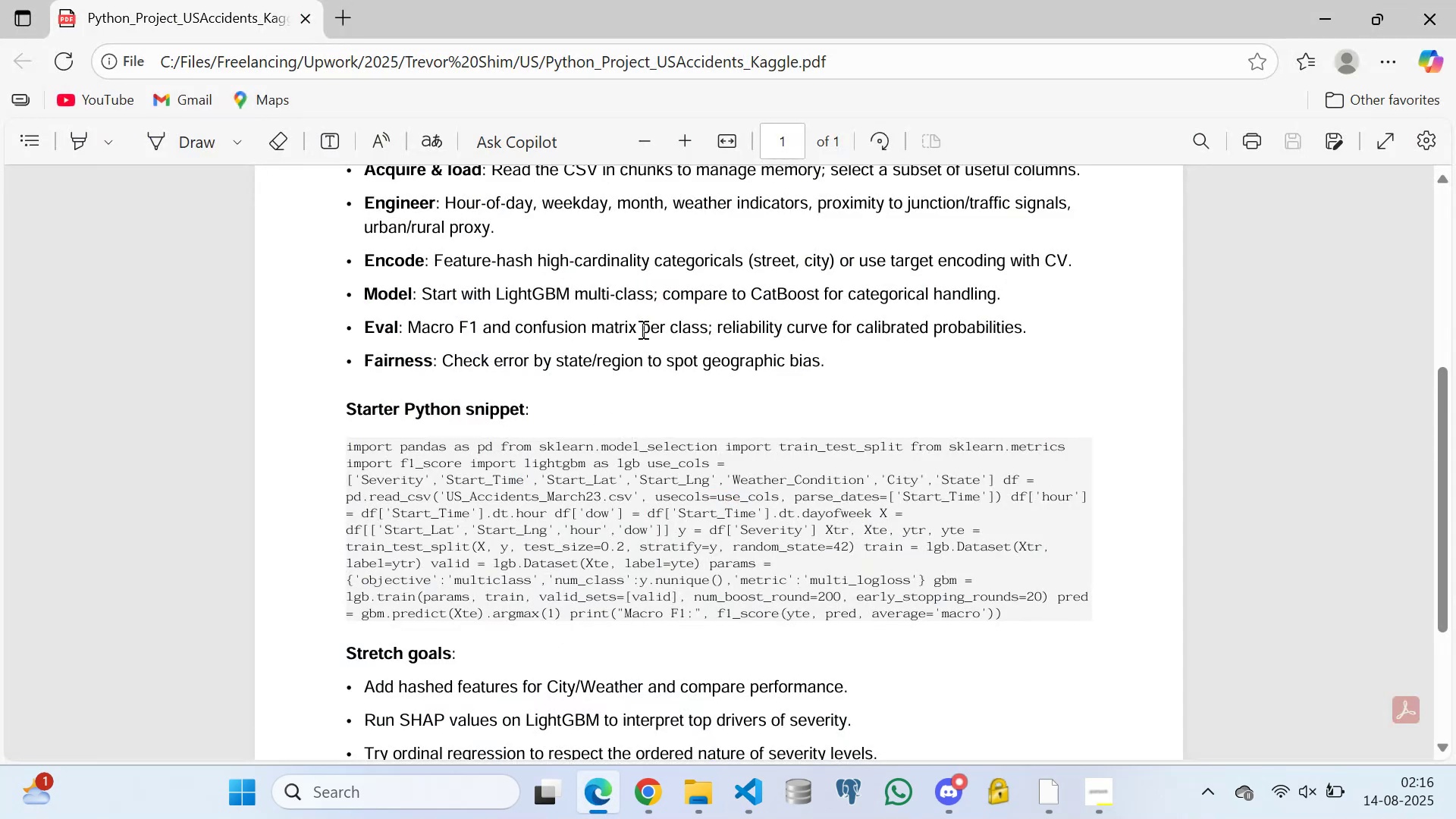 
double_click([656, 328])
 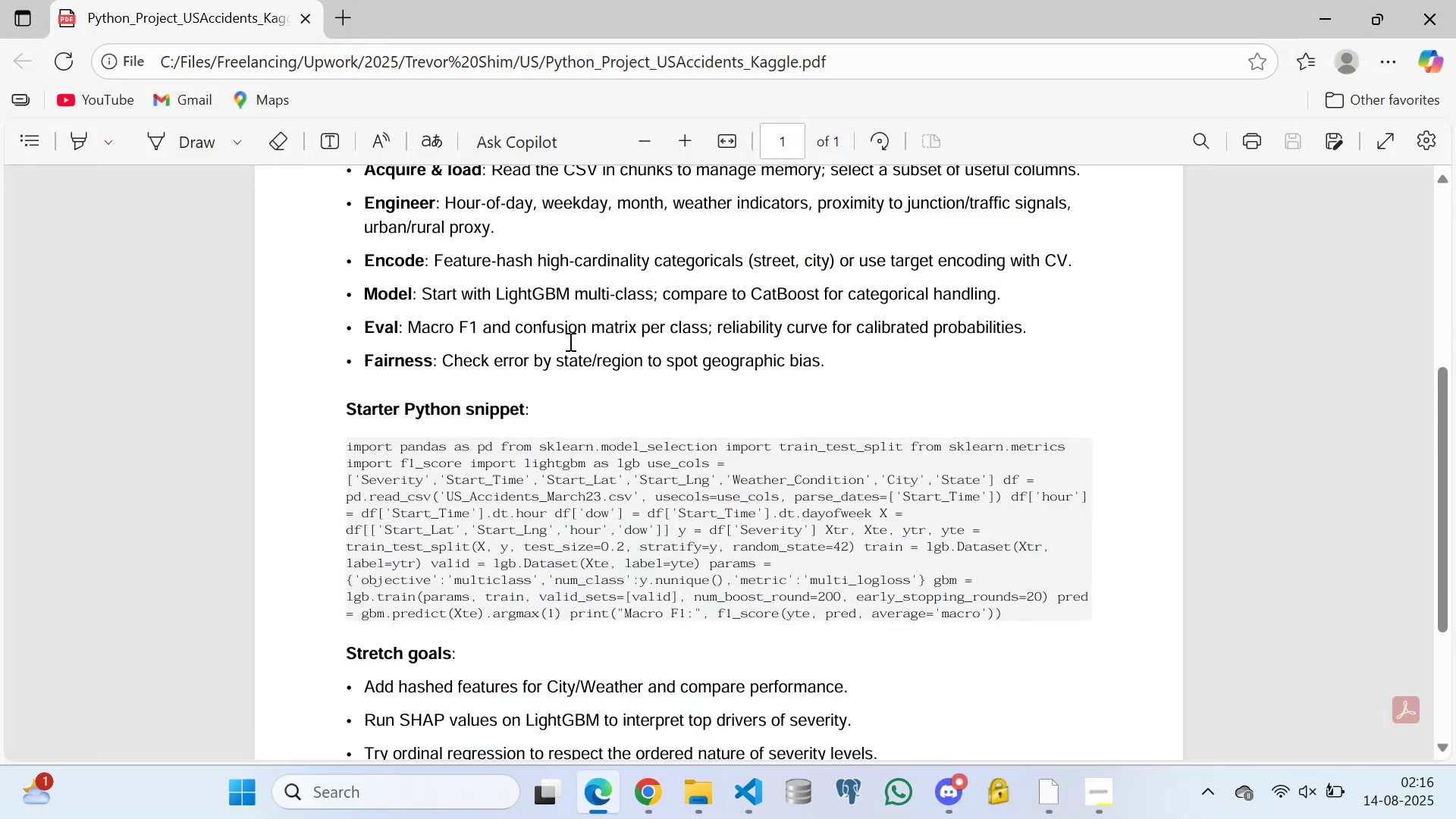 
left_click([630, 331])
 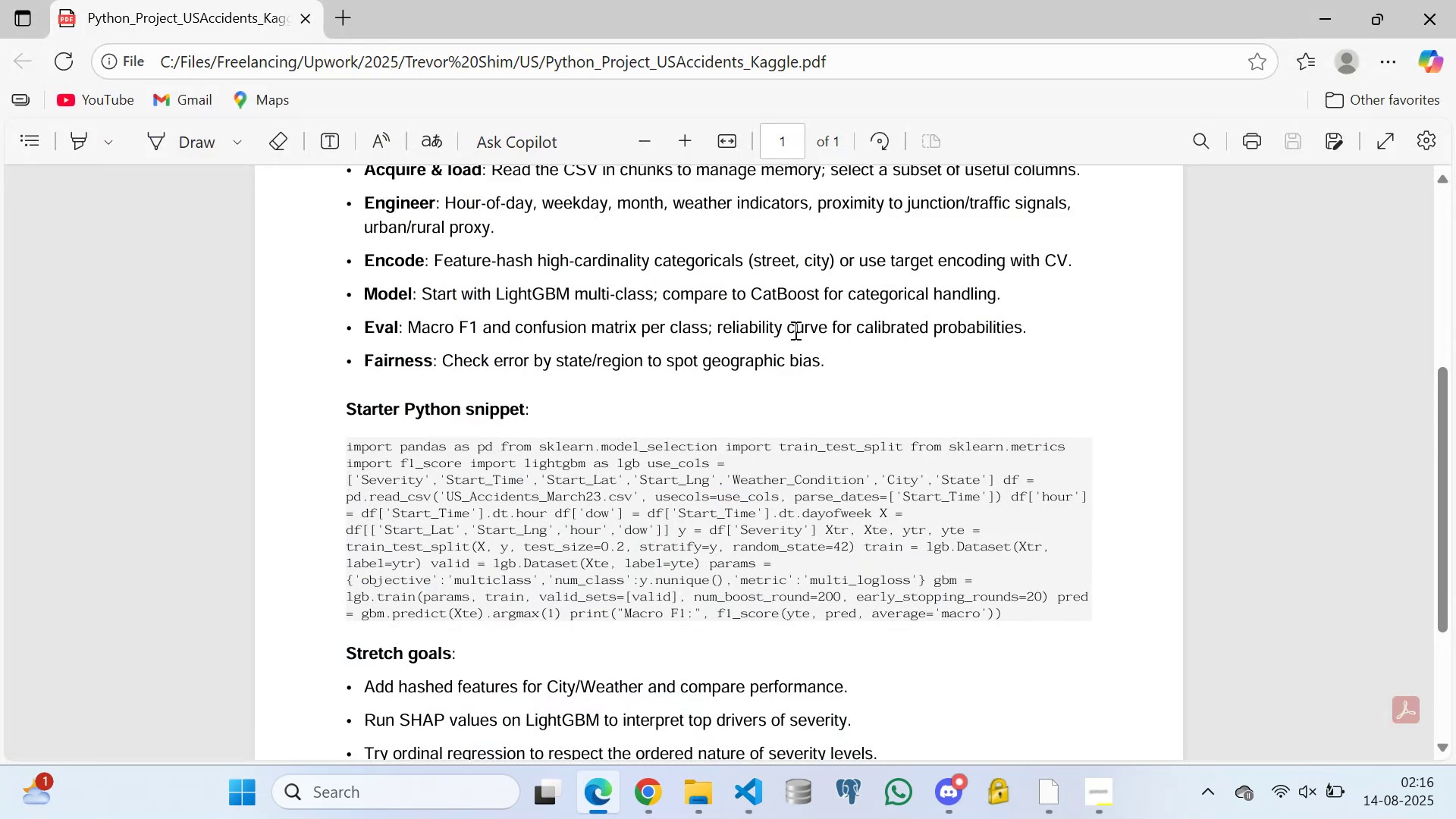 
left_click([807, 332])
 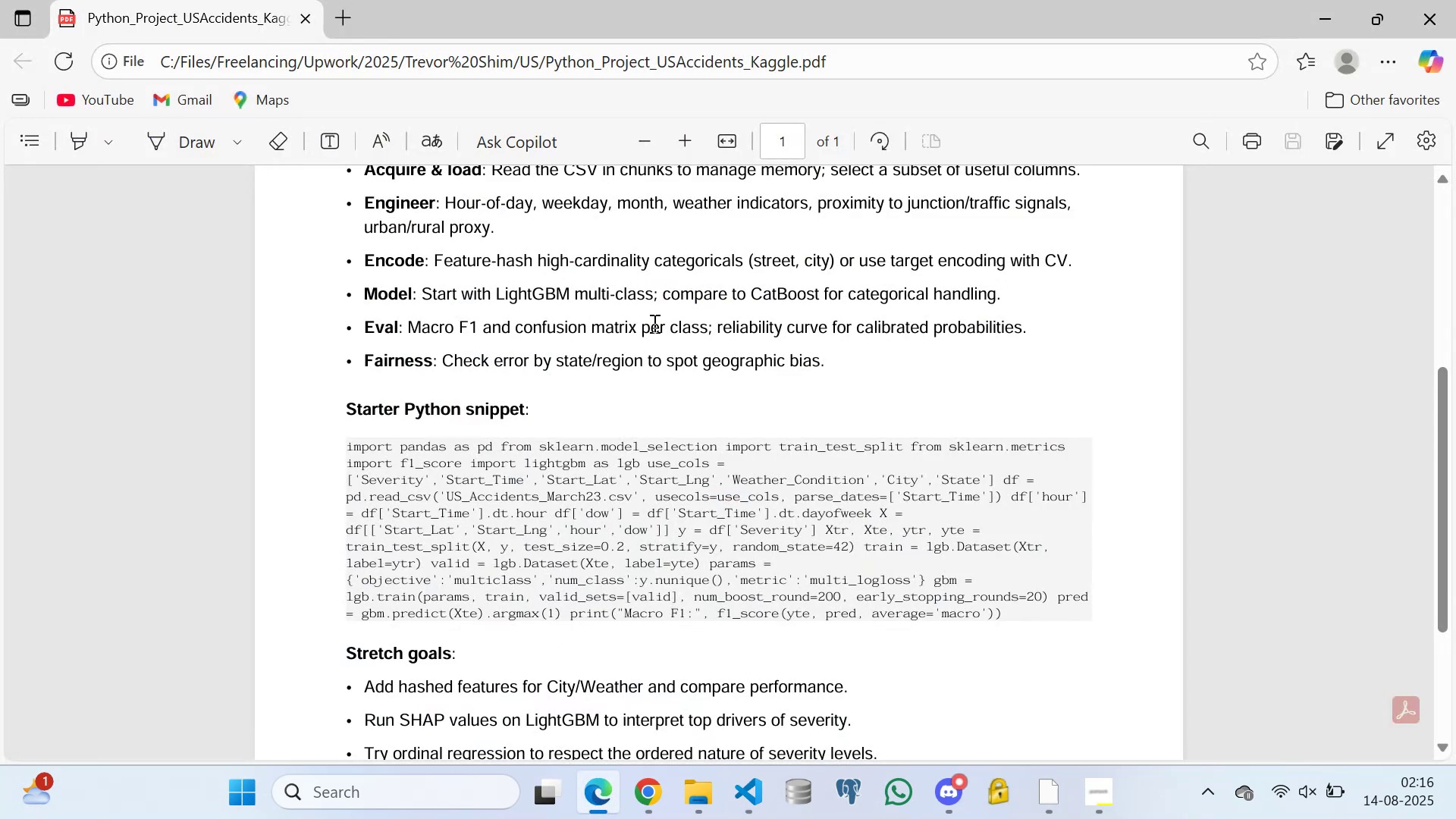 
double_click([593, 326])
 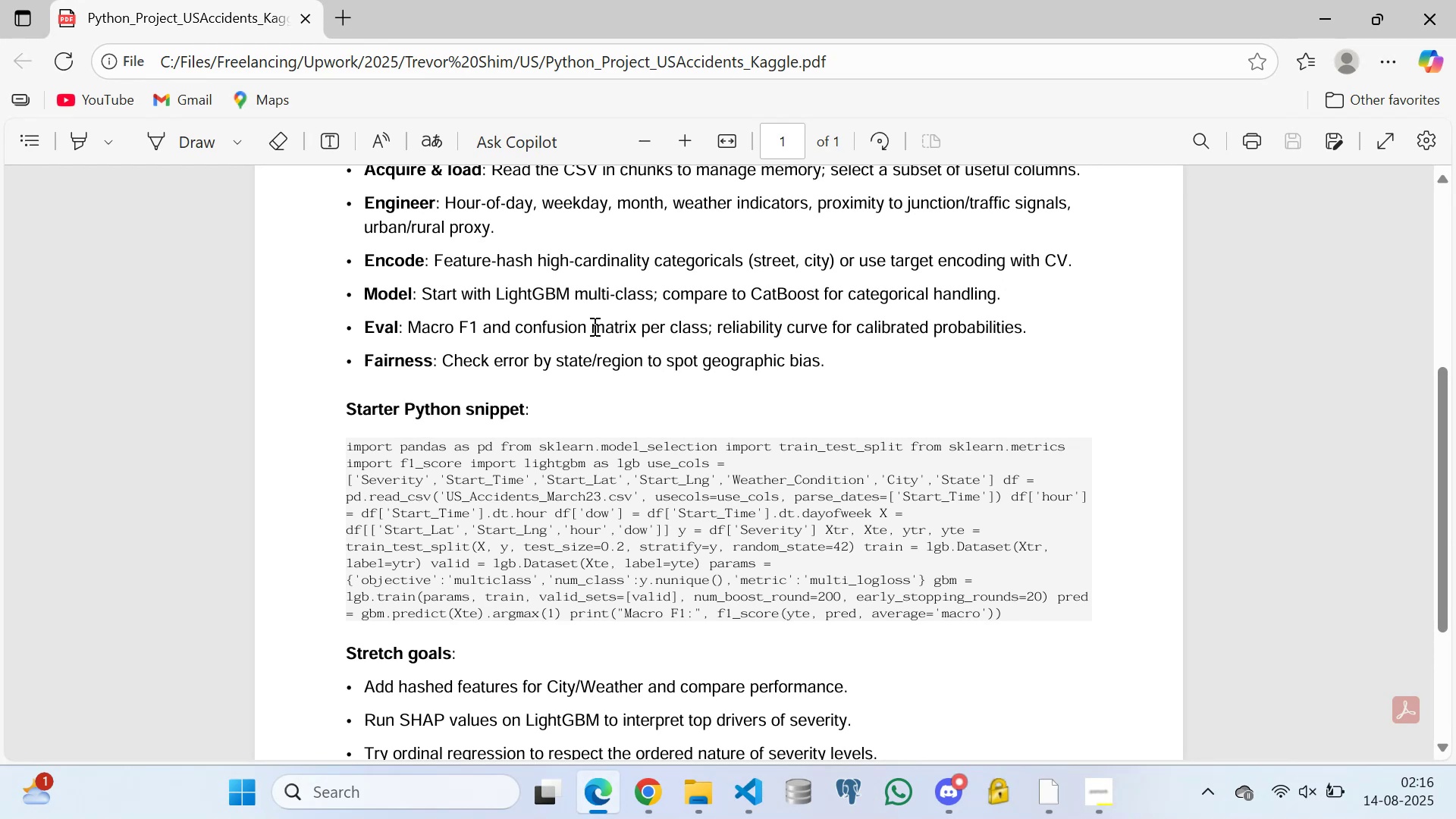 
wait(8.22)
 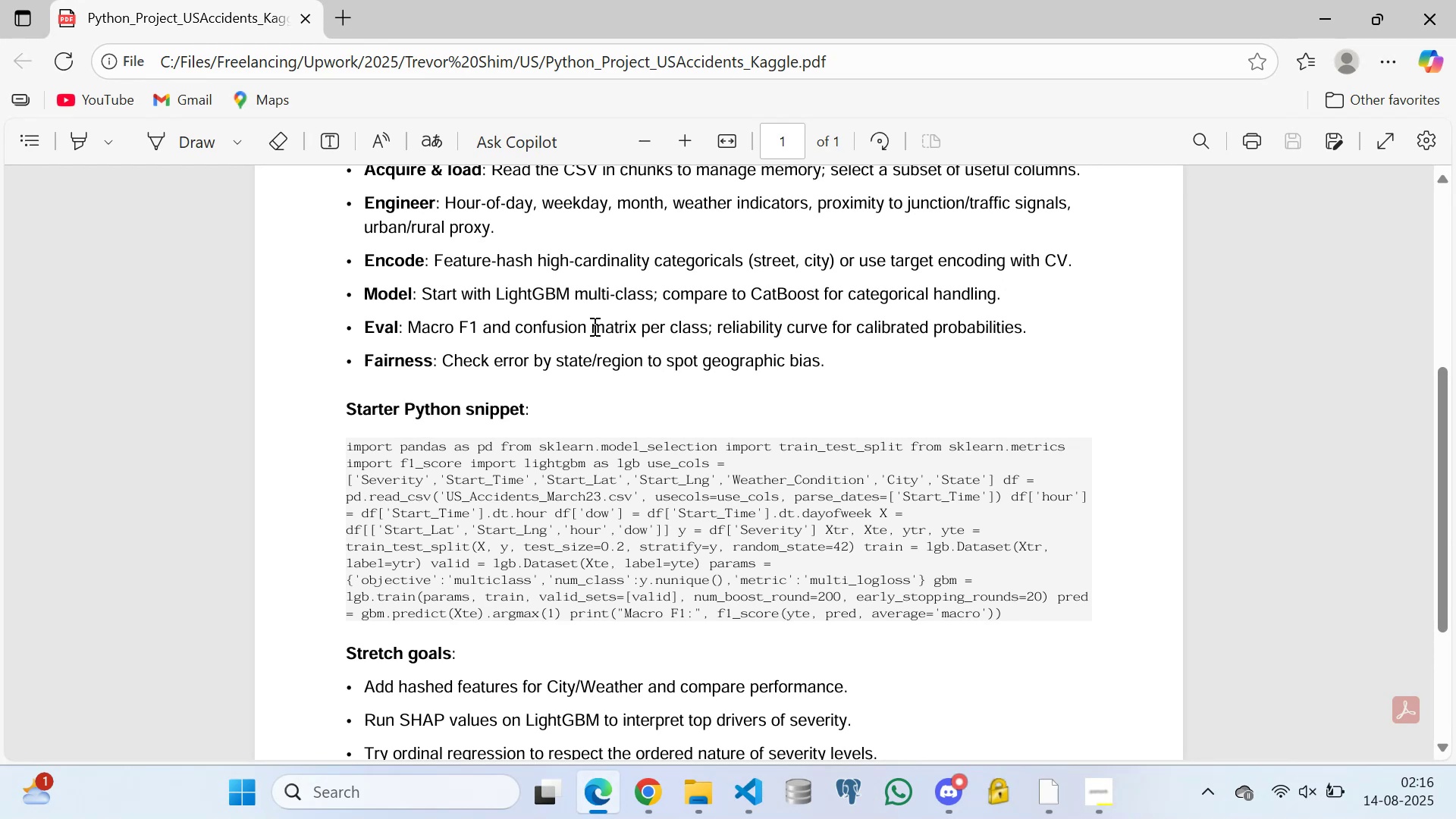 
type(gfghhggghjjhgjhjghghghgghghggghhhghgghhgghgbnbmkhjuyyhghff)
 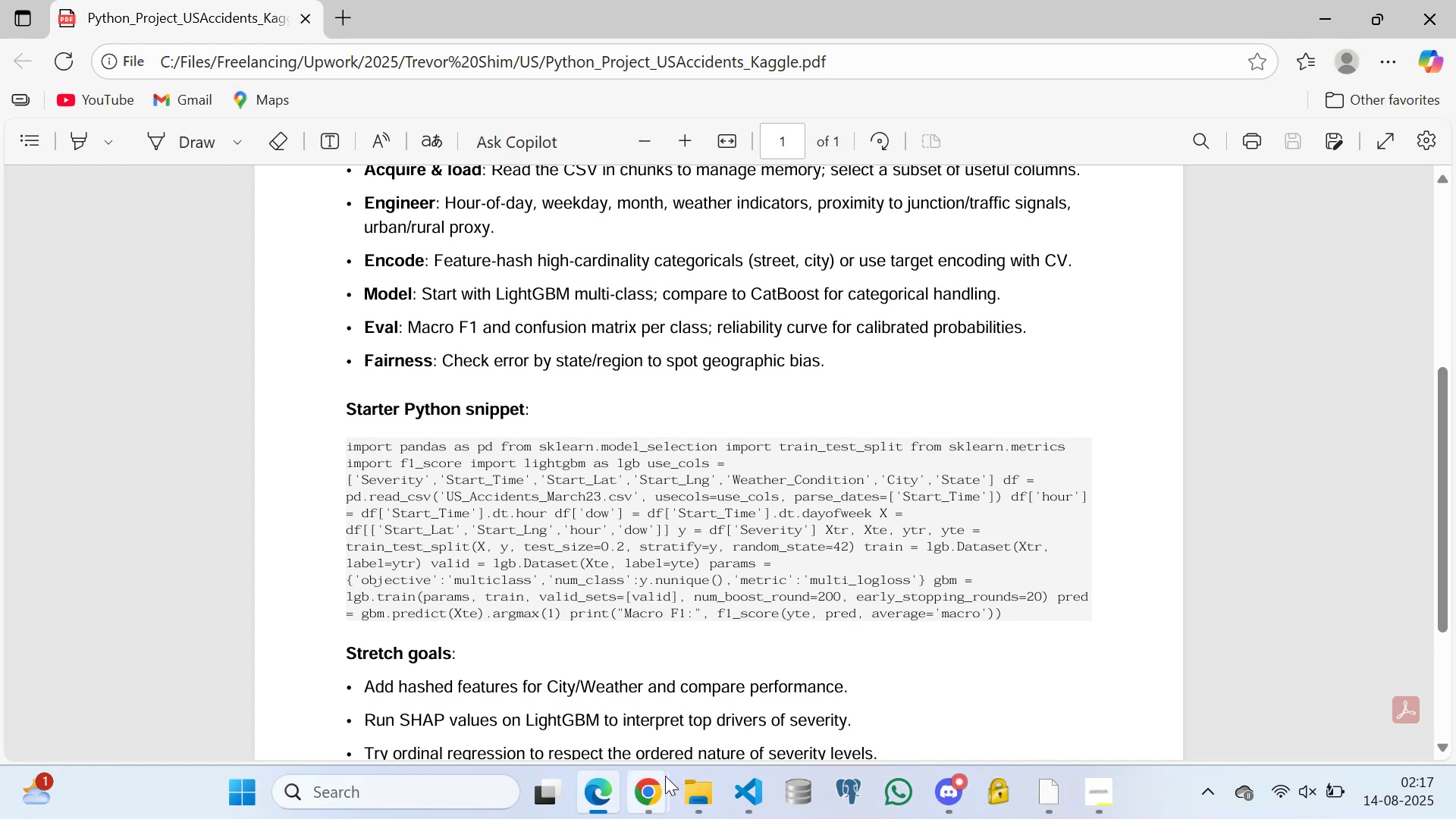 
wait(5.14)
 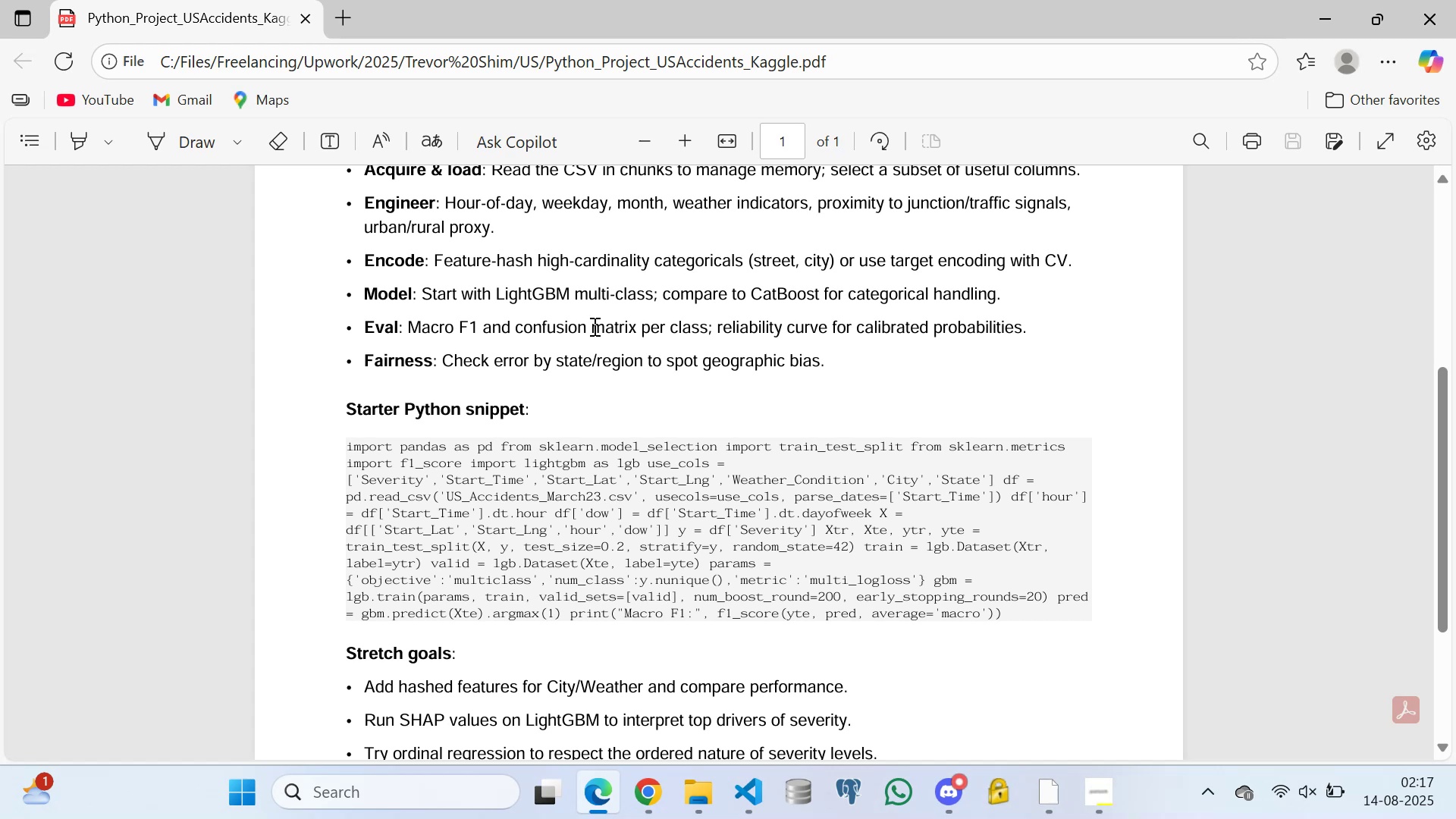 
left_click([610, 686])
 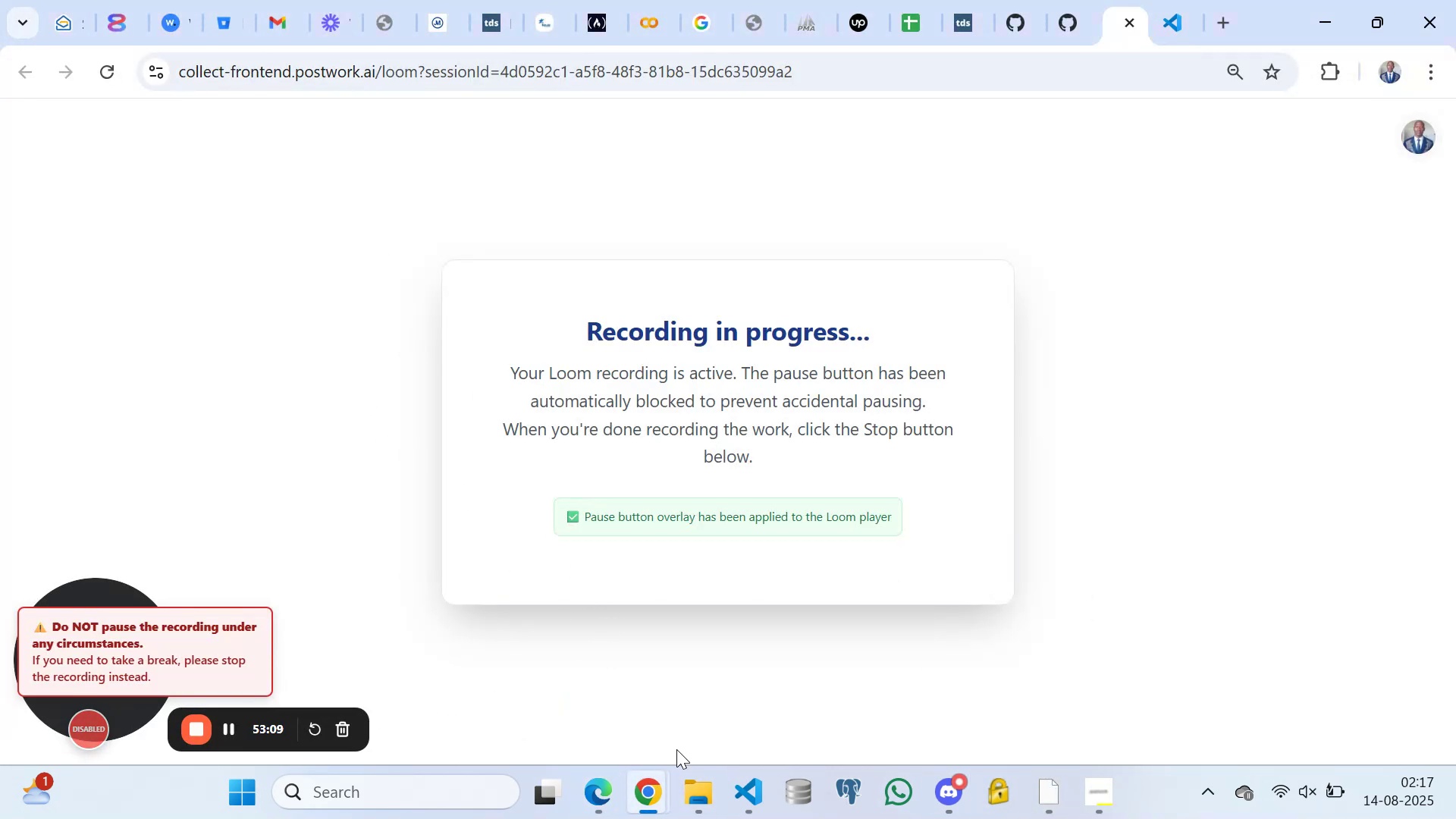 
wait(7.38)
 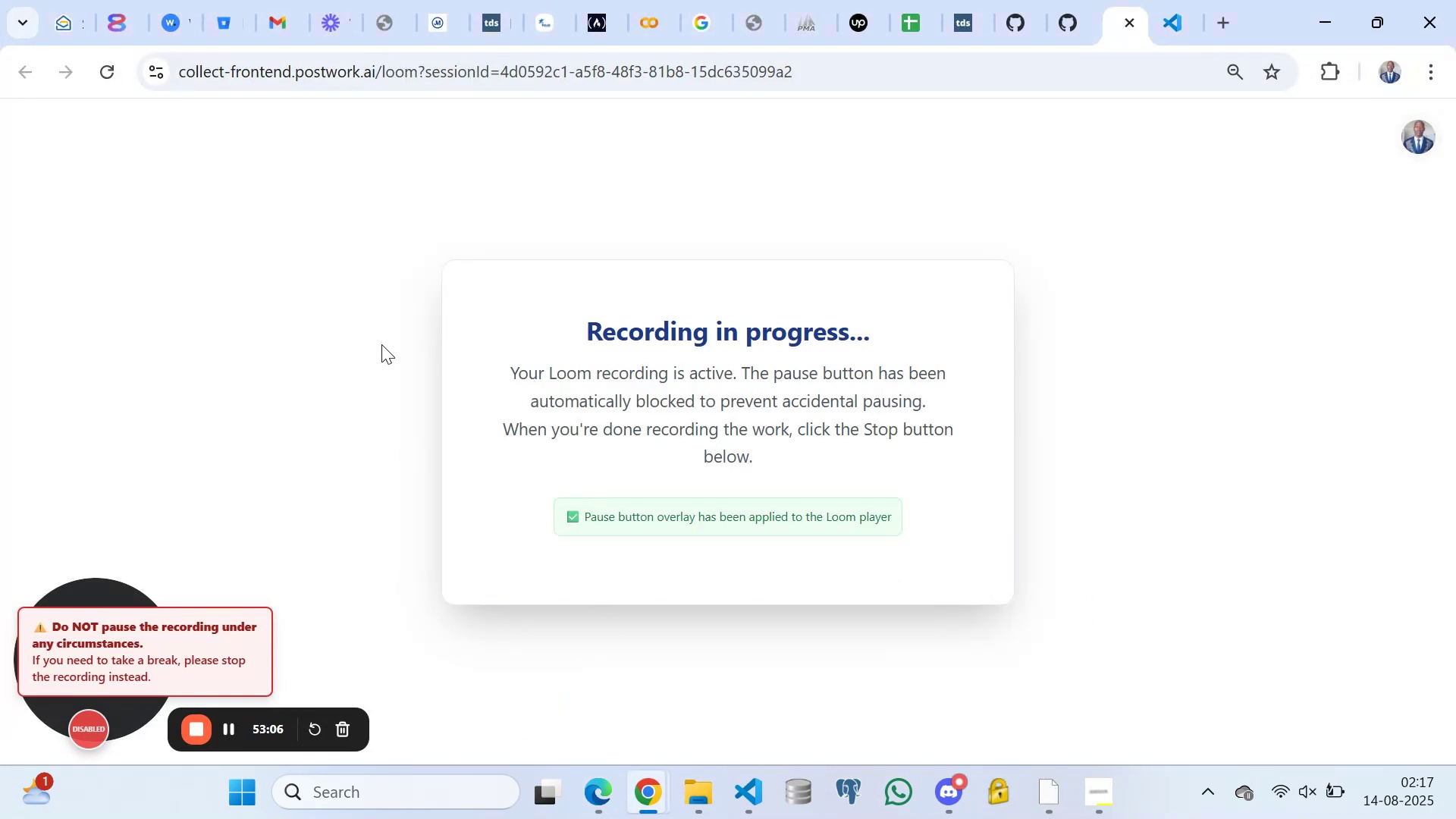 
left_click([755, 662])
 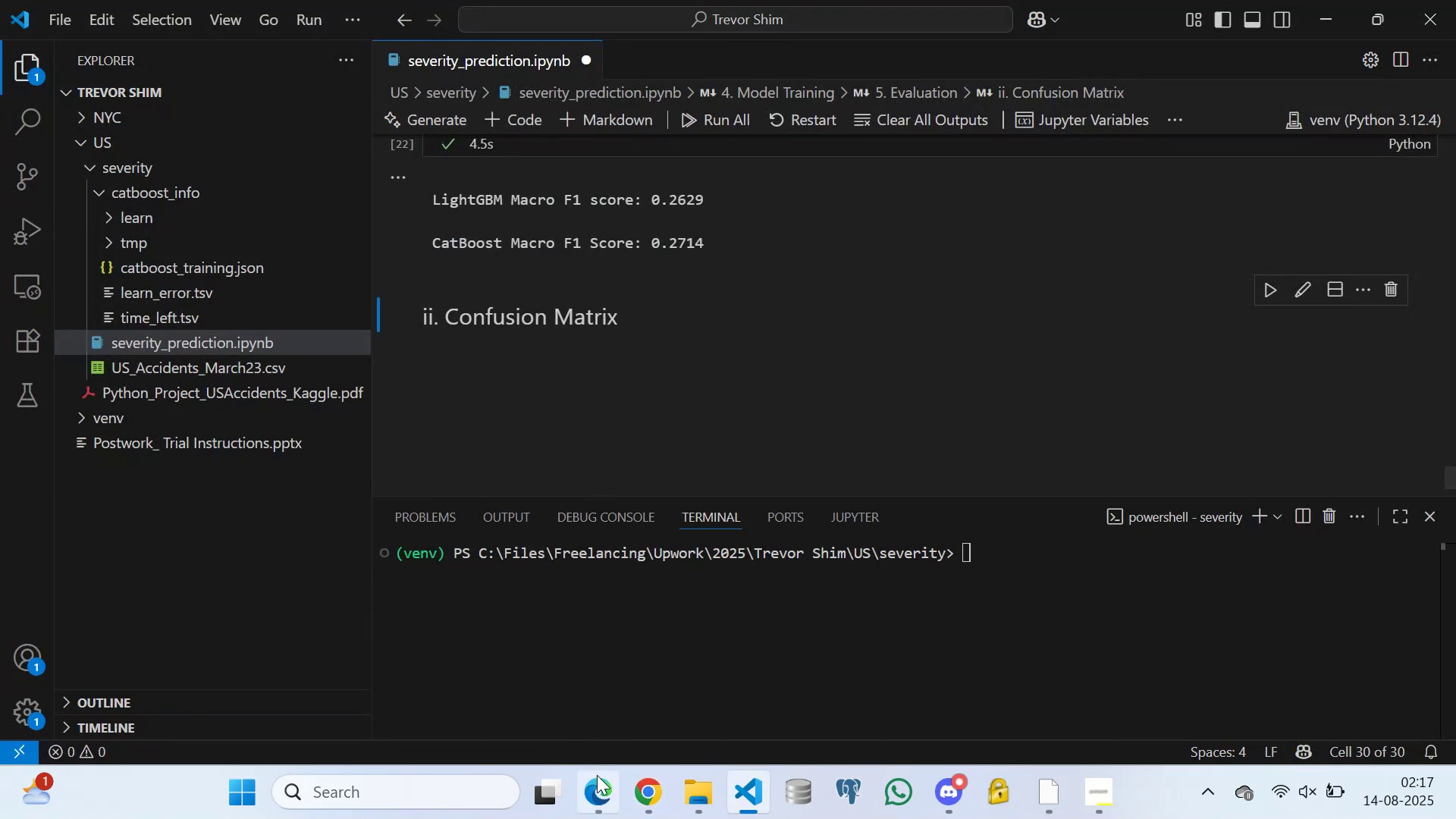 
left_click([598, 784])
 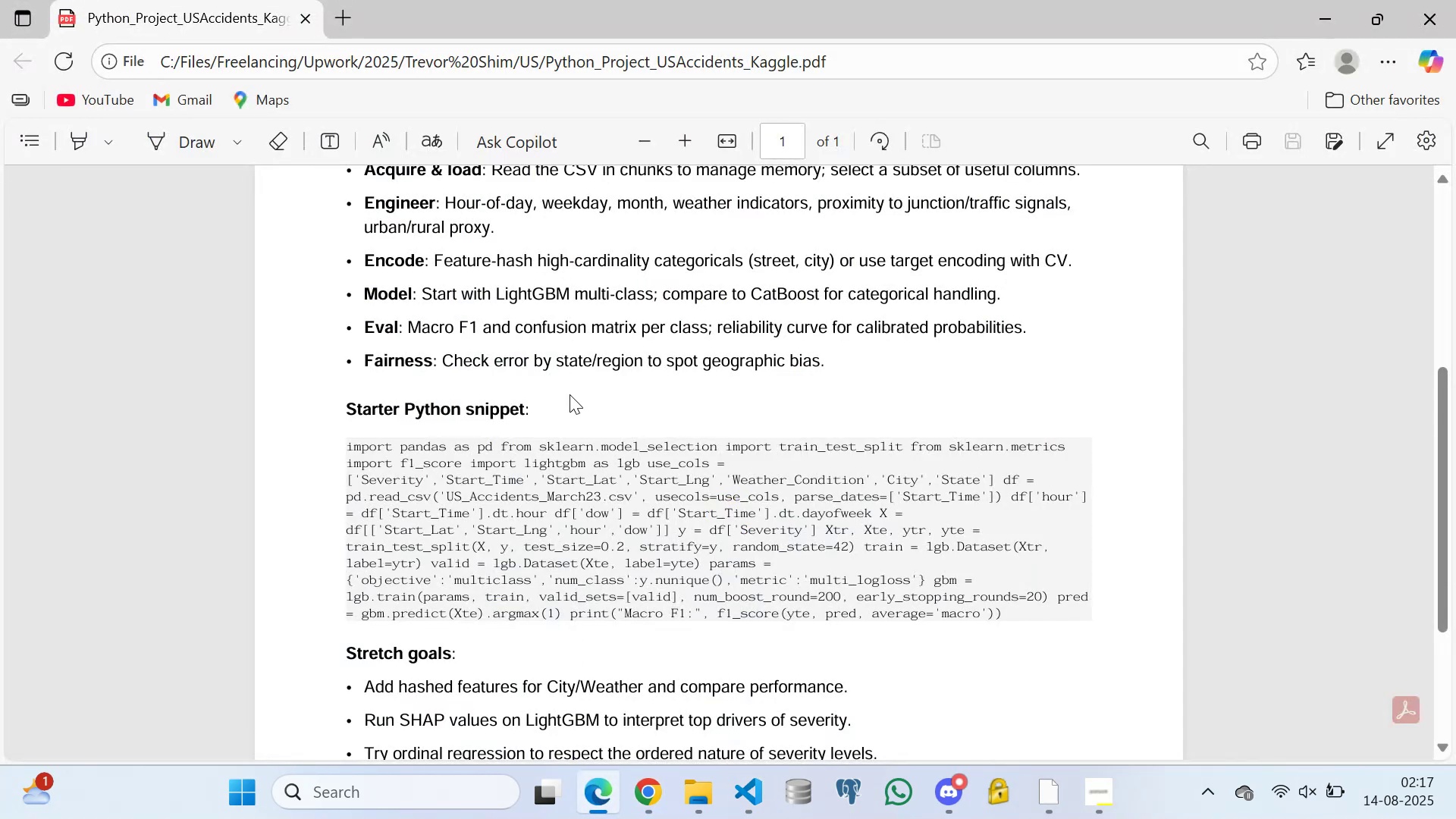 
double_click([562, 477])
 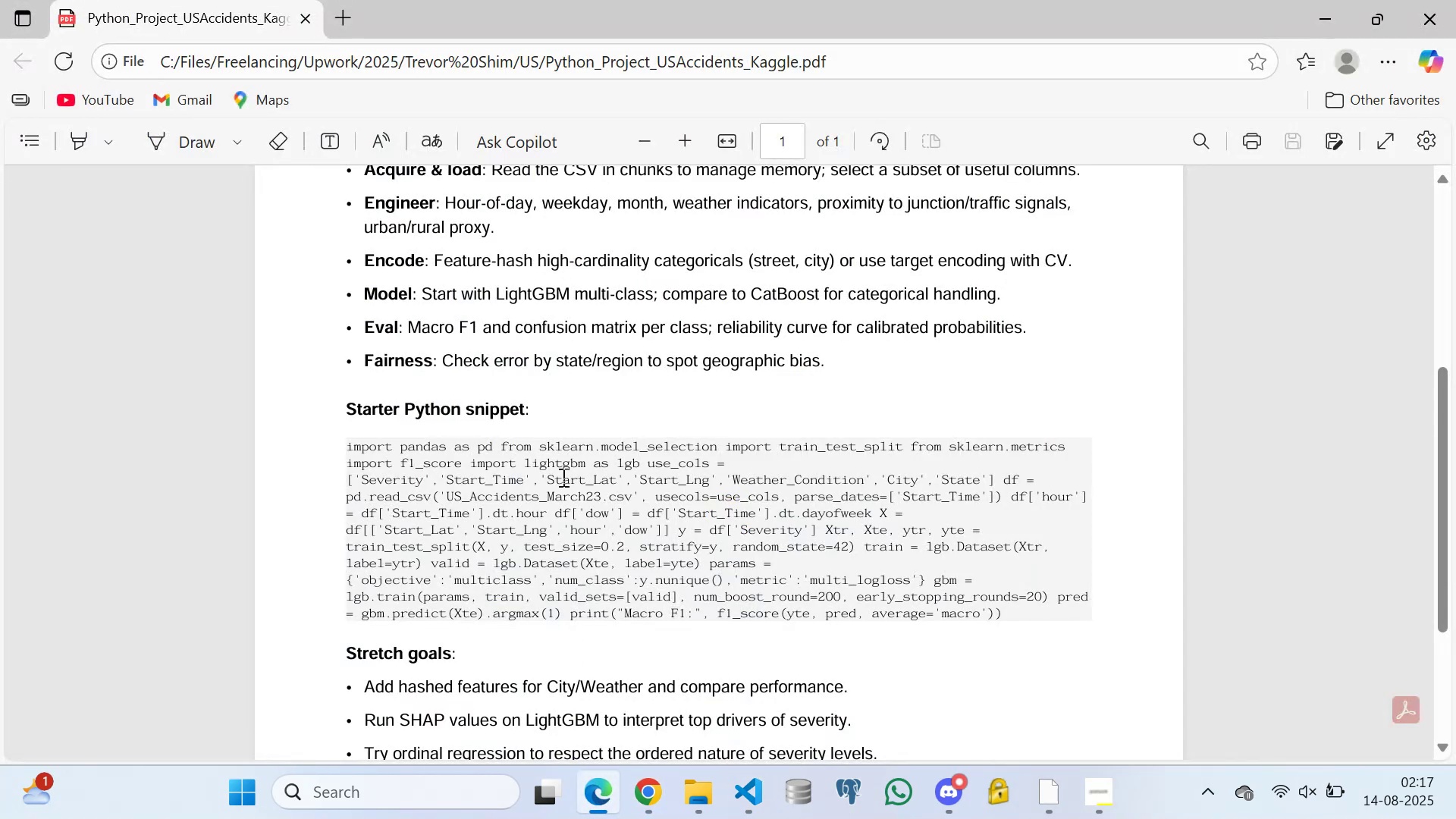 
type(retuopiufgfhfjflgfgsaaqqqqwertyo0i879676555jkljgggggjkkjjkjjlpouuutyttthfjkhkjgghklgoiutytyjgjhjkutyttttttt)
 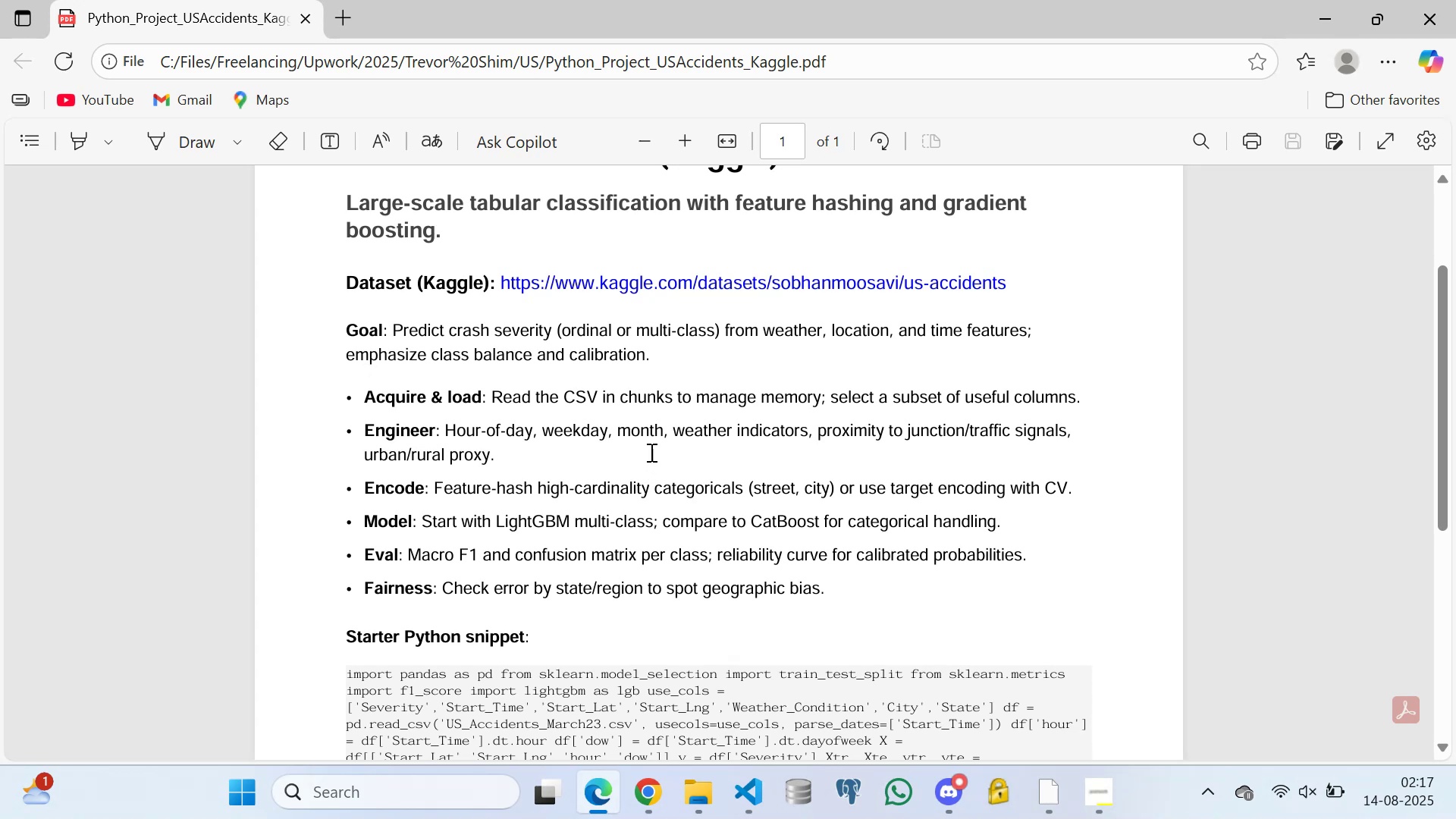 
scroll: coordinate [658, 538], scroll_direction: down, amount: 3.0
 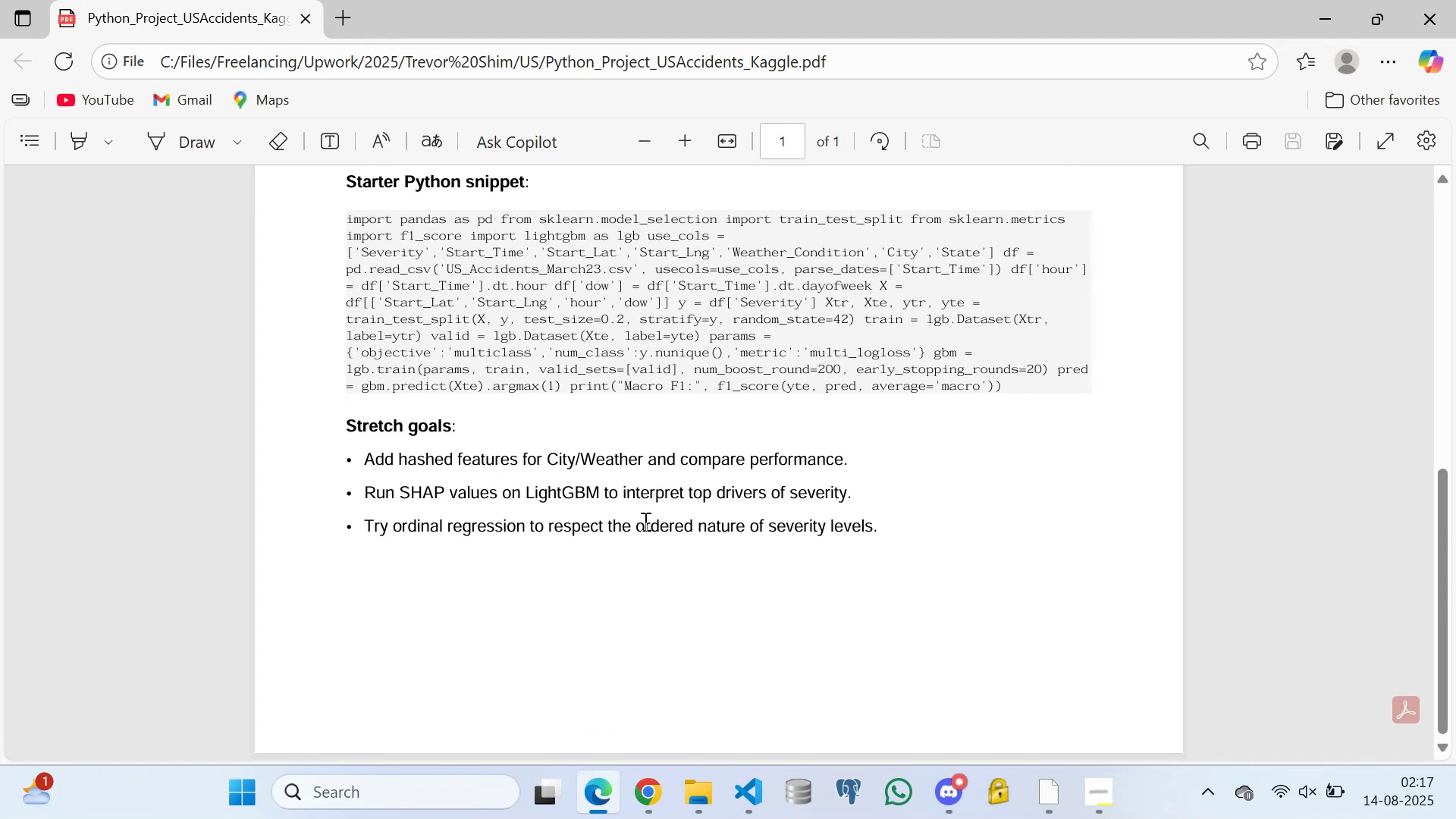 
scroll: coordinate [651, 506], scroll_direction: up, amount: 4.0
 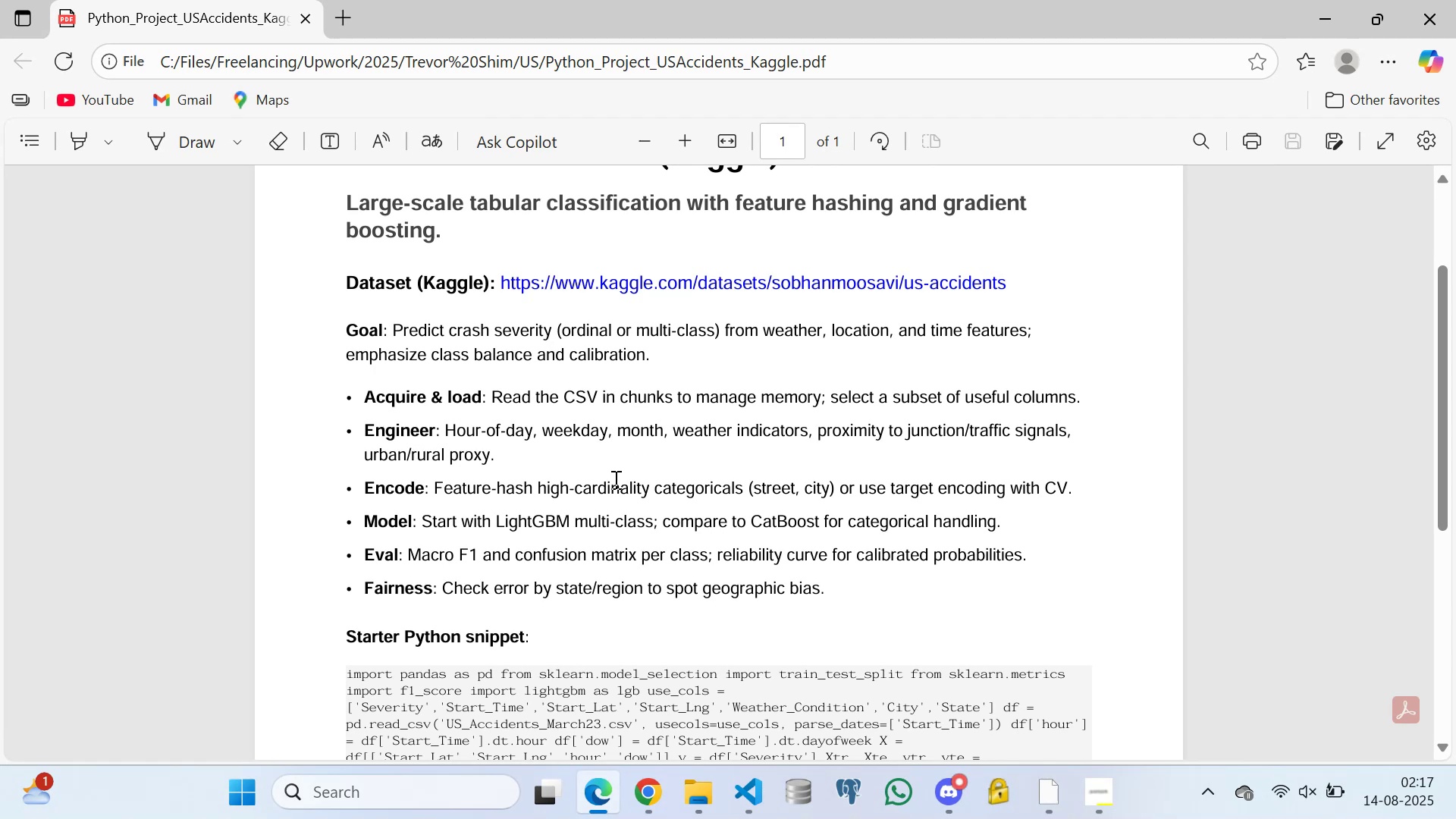 
wait(7.64)
 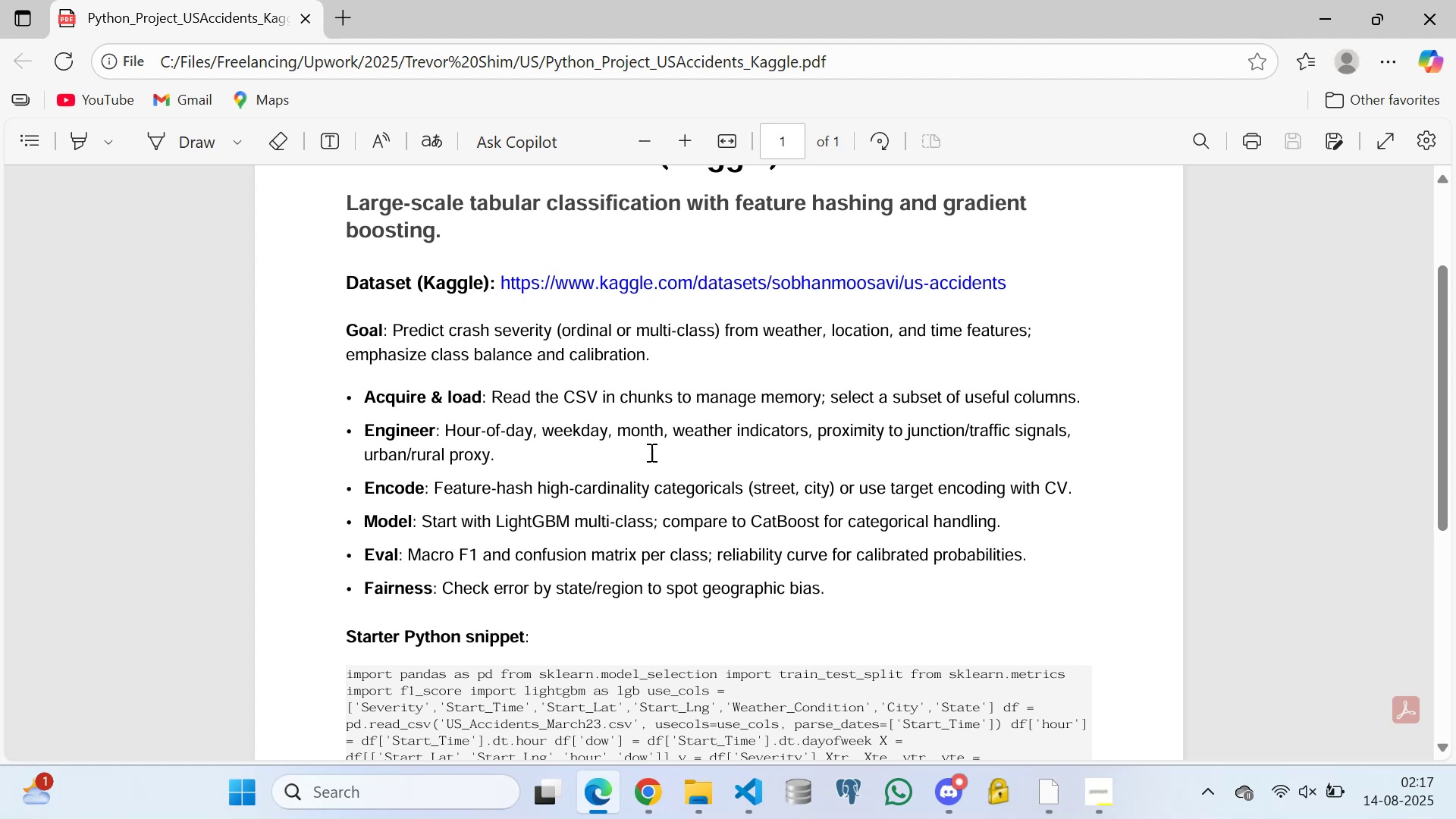 
scroll: coordinate [566, 390], scroll_direction: down, amount: 1.0
 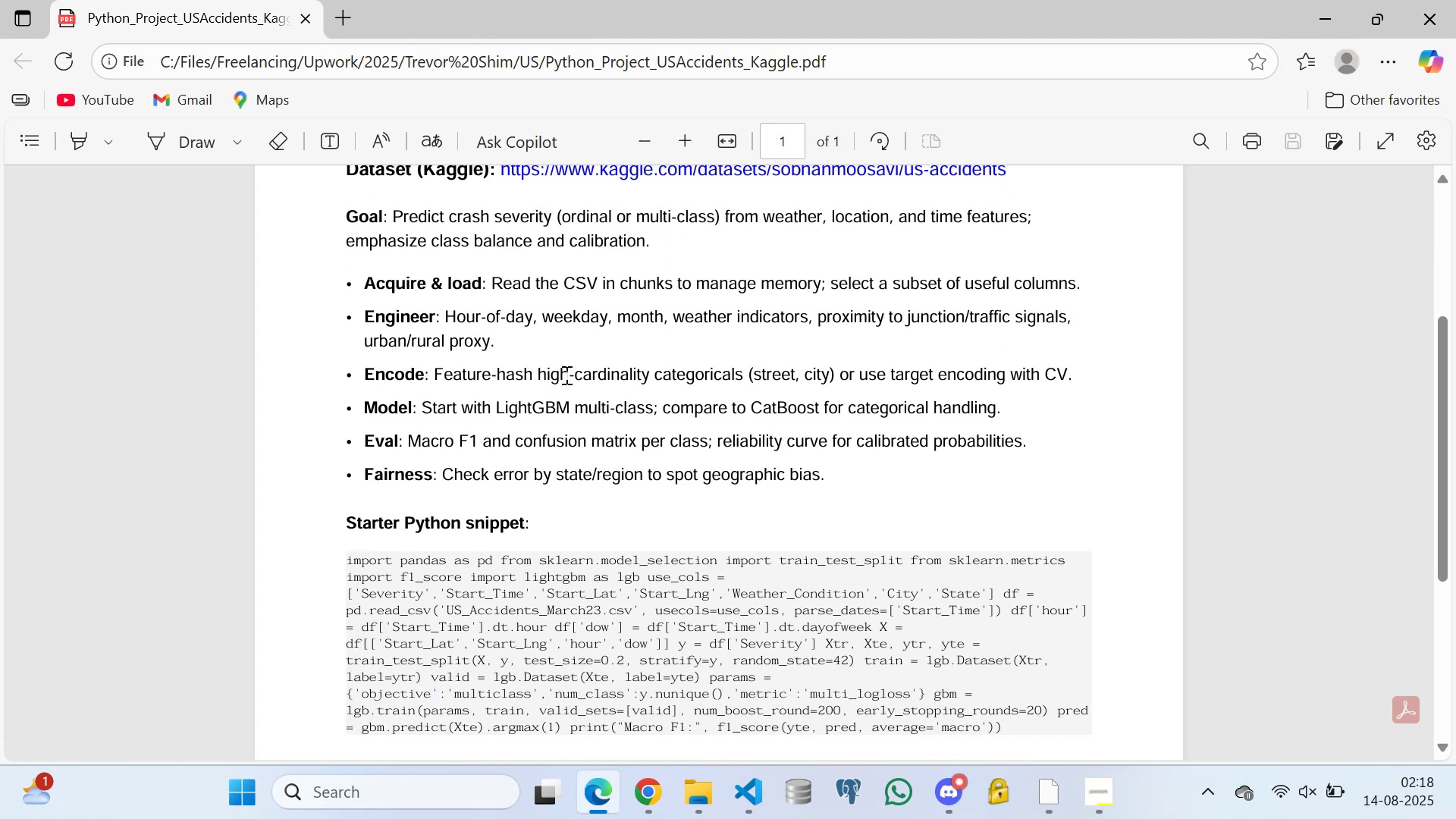 
left_click([565, 371])
 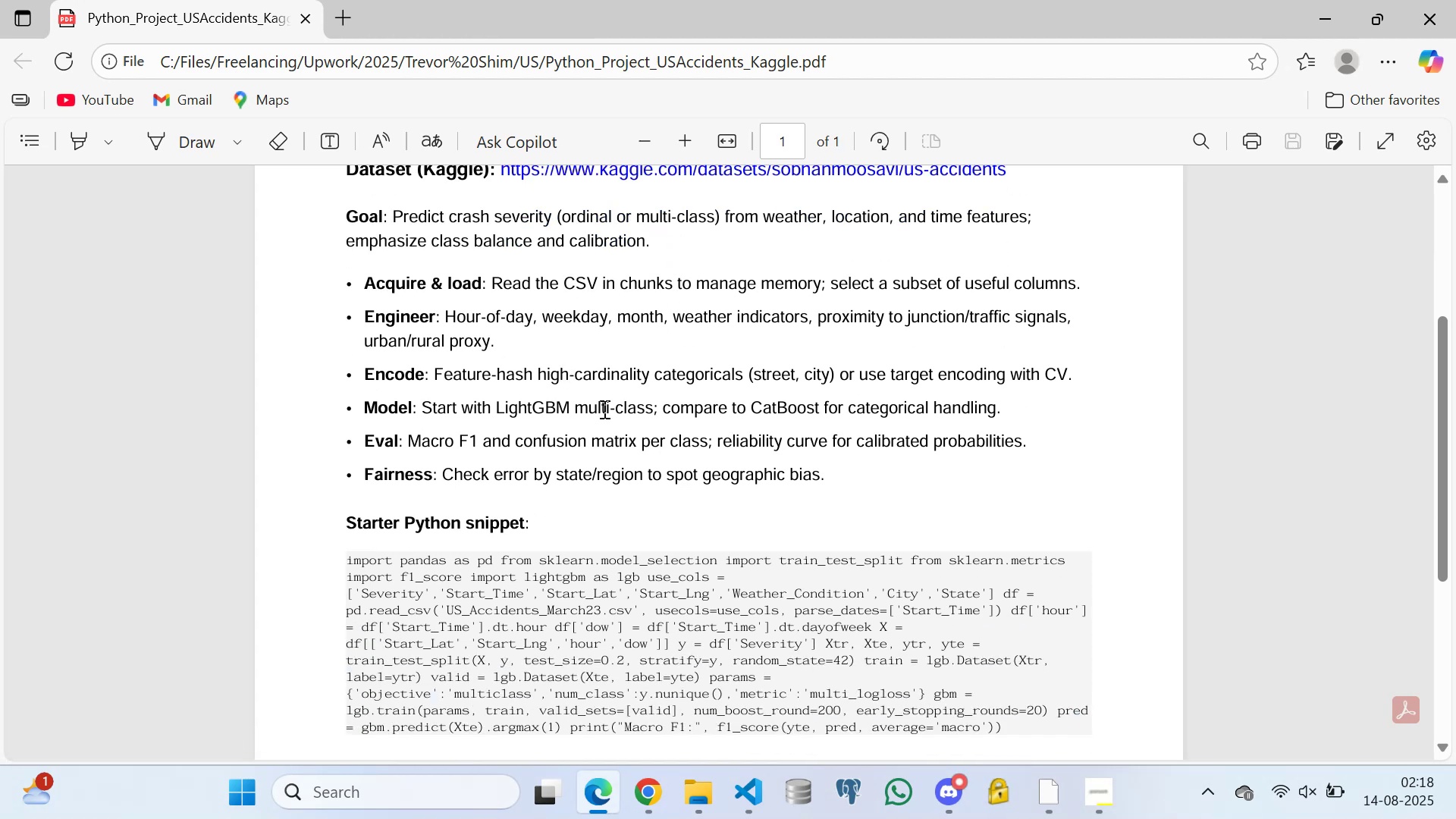 
left_click([603, 409])
 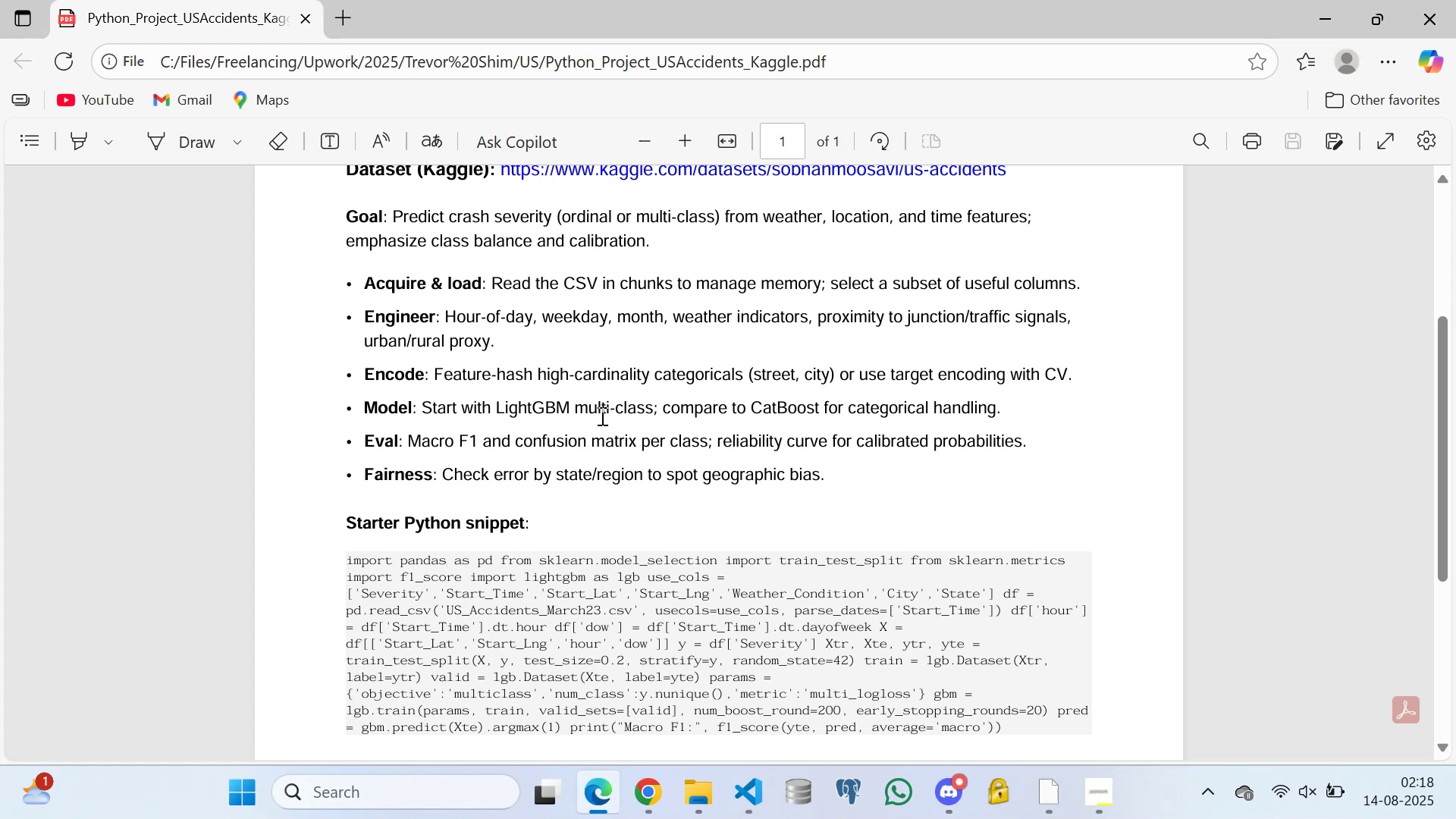 
wait(8.57)
 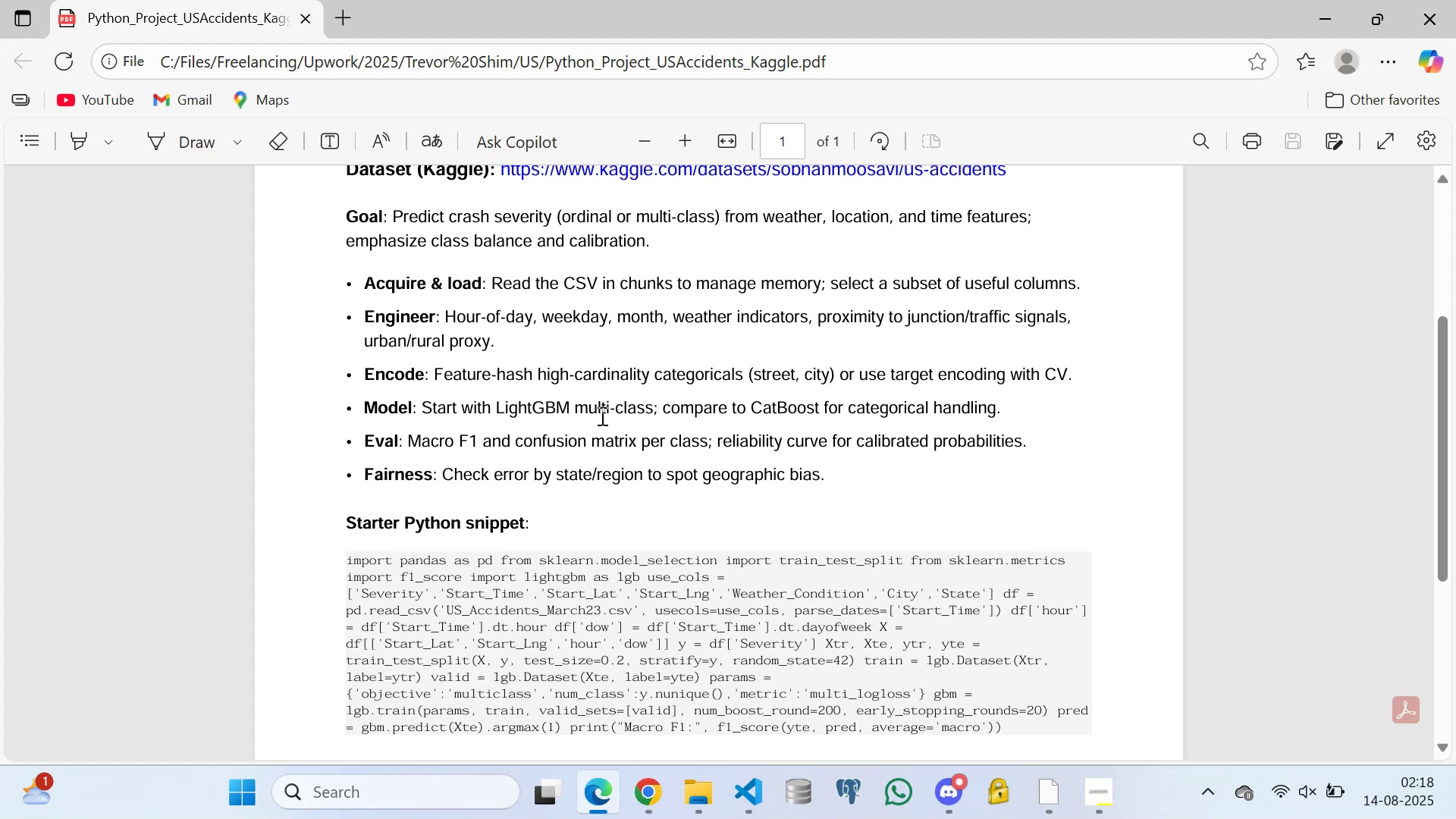 
scroll: coordinate [520, 375], scroll_direction: up, amount: 1.0
 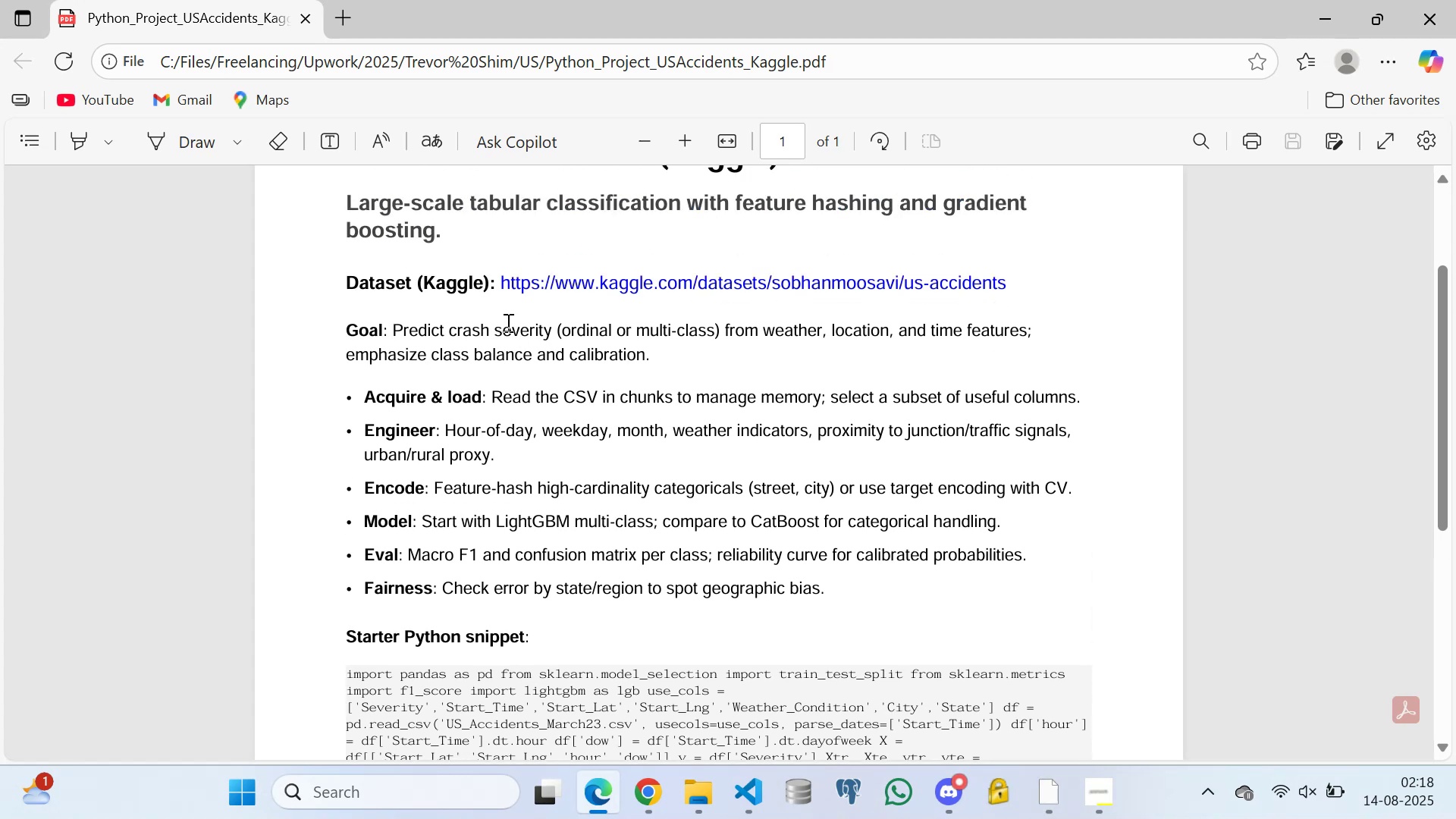 
wait(6.0)
 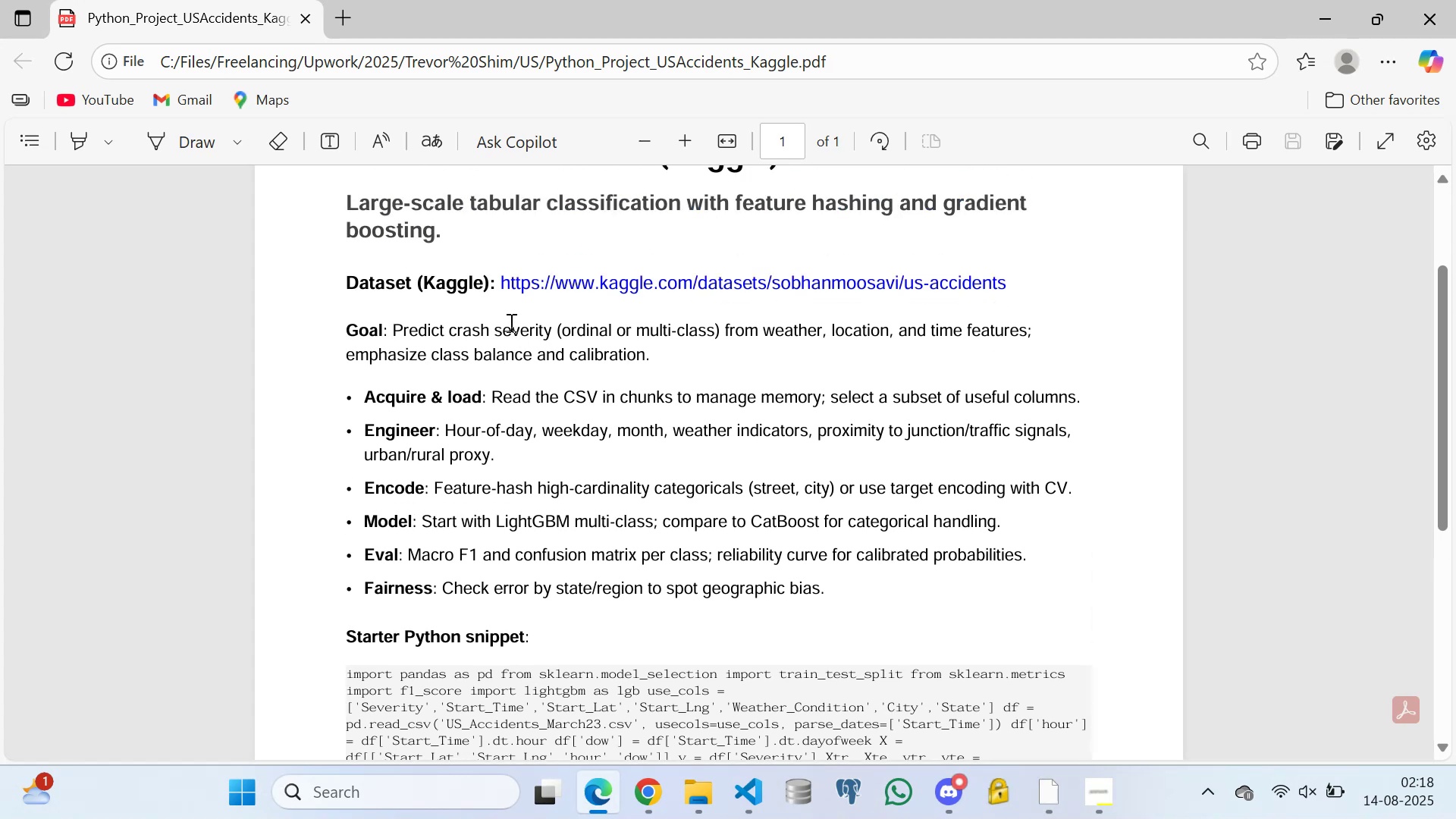 
scroll: coordinate [509, 360], scroll_direction: down, amount: 2.0
 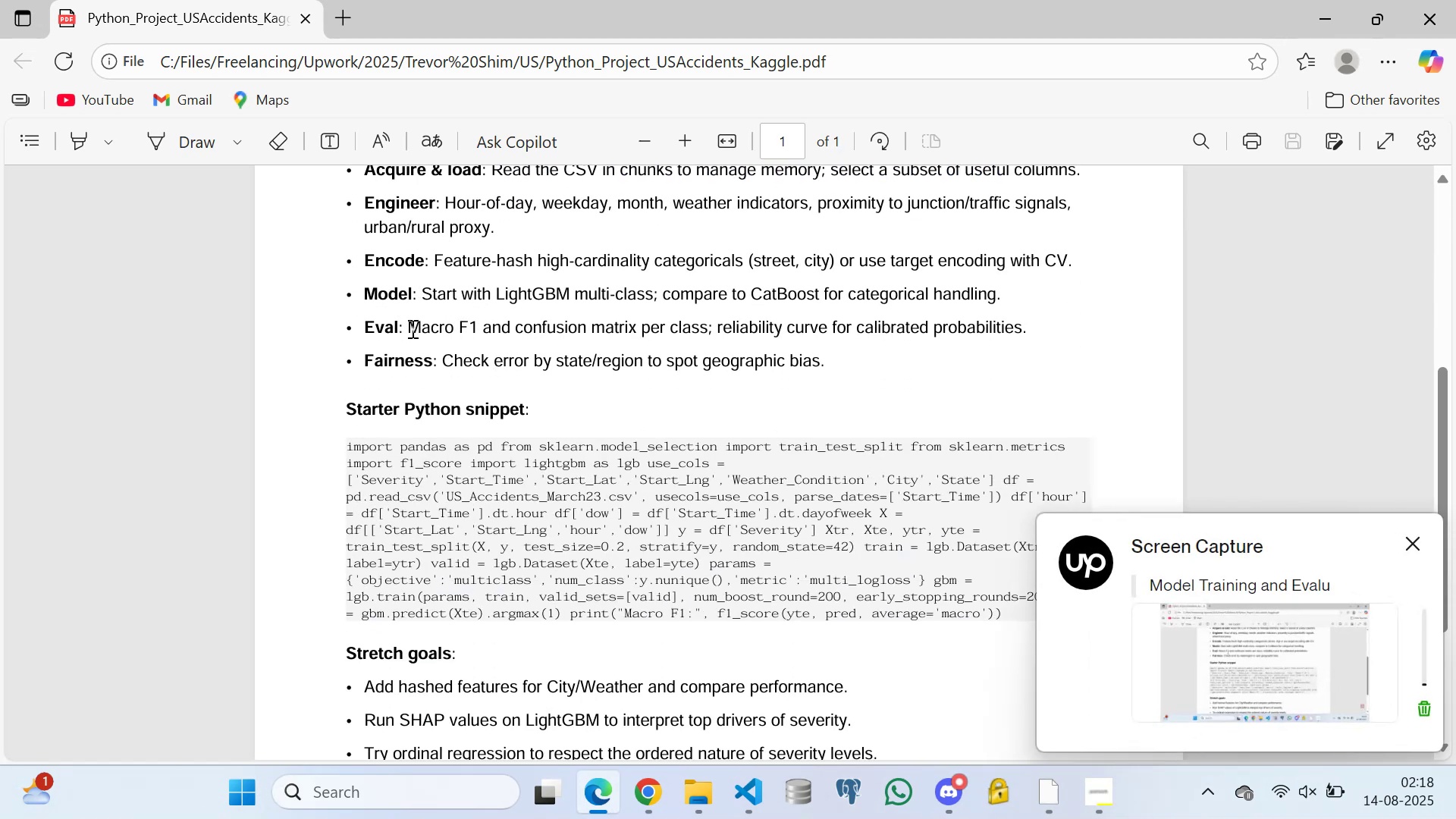 
double_click([527, 316])
 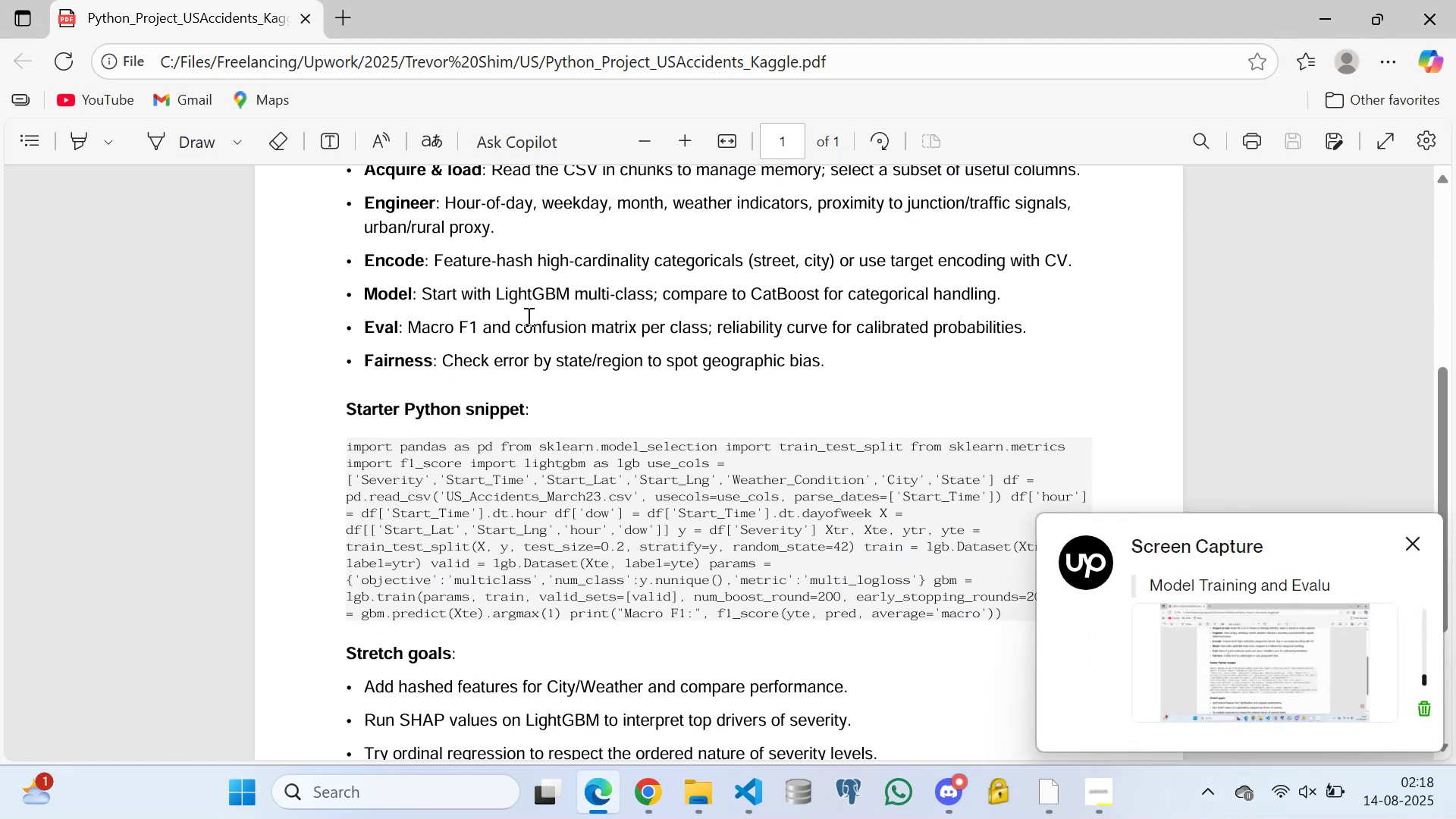 
triple_click([527, 316])
 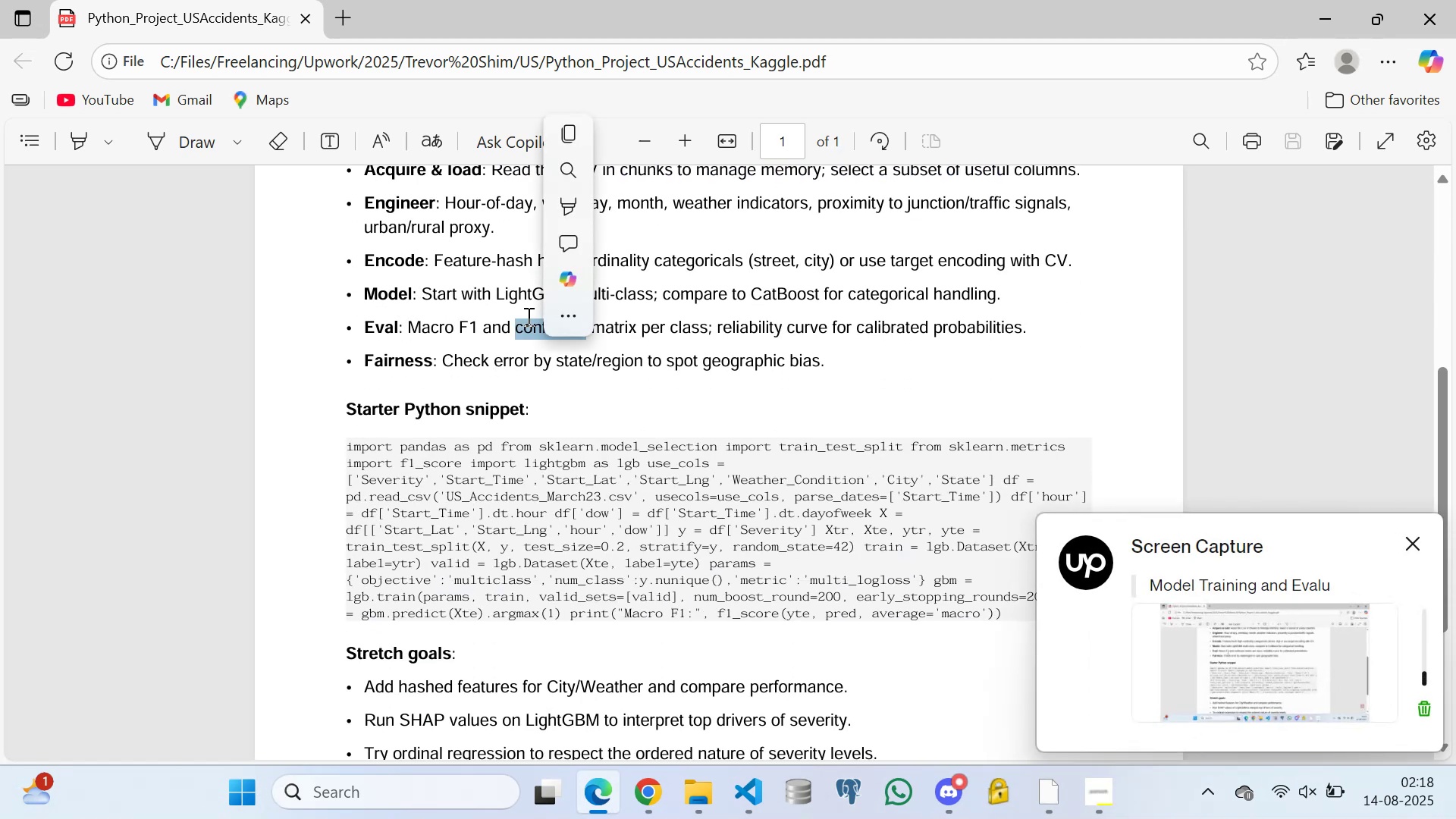 
type(gfghgggfgggggfgggfggfgf)
 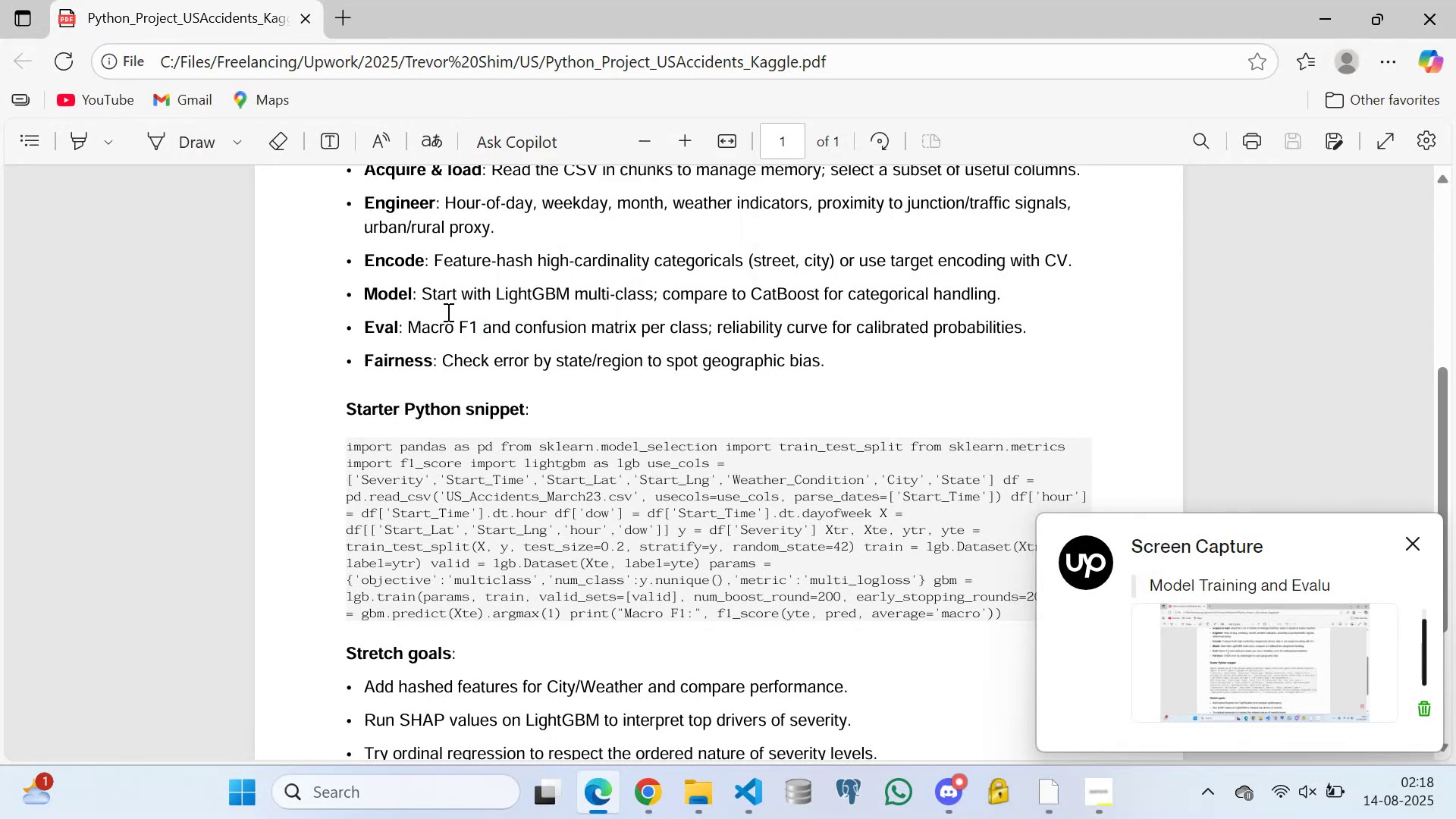 
triple_click([448, 333])
 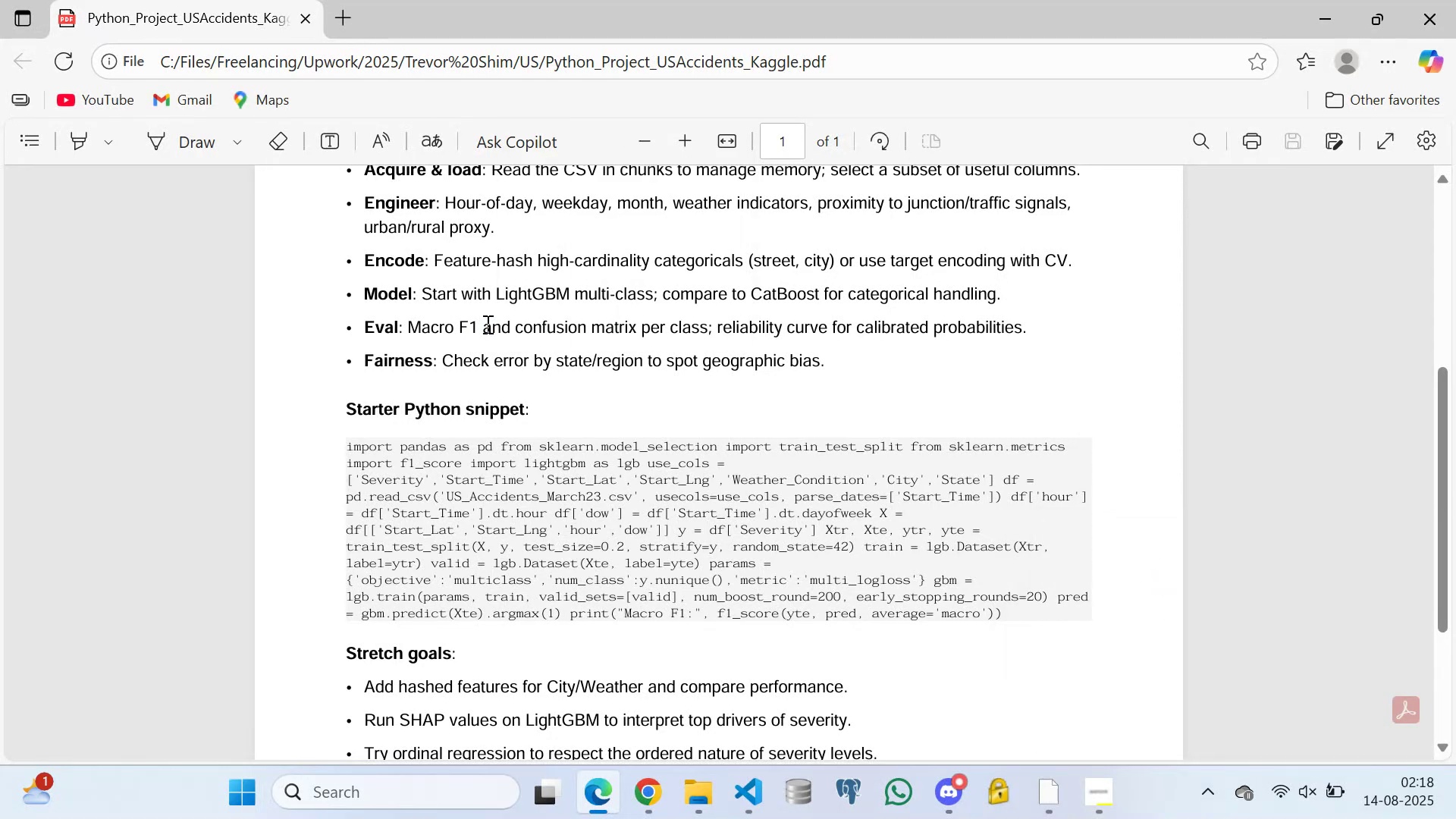 
triple_click([497, 315])
 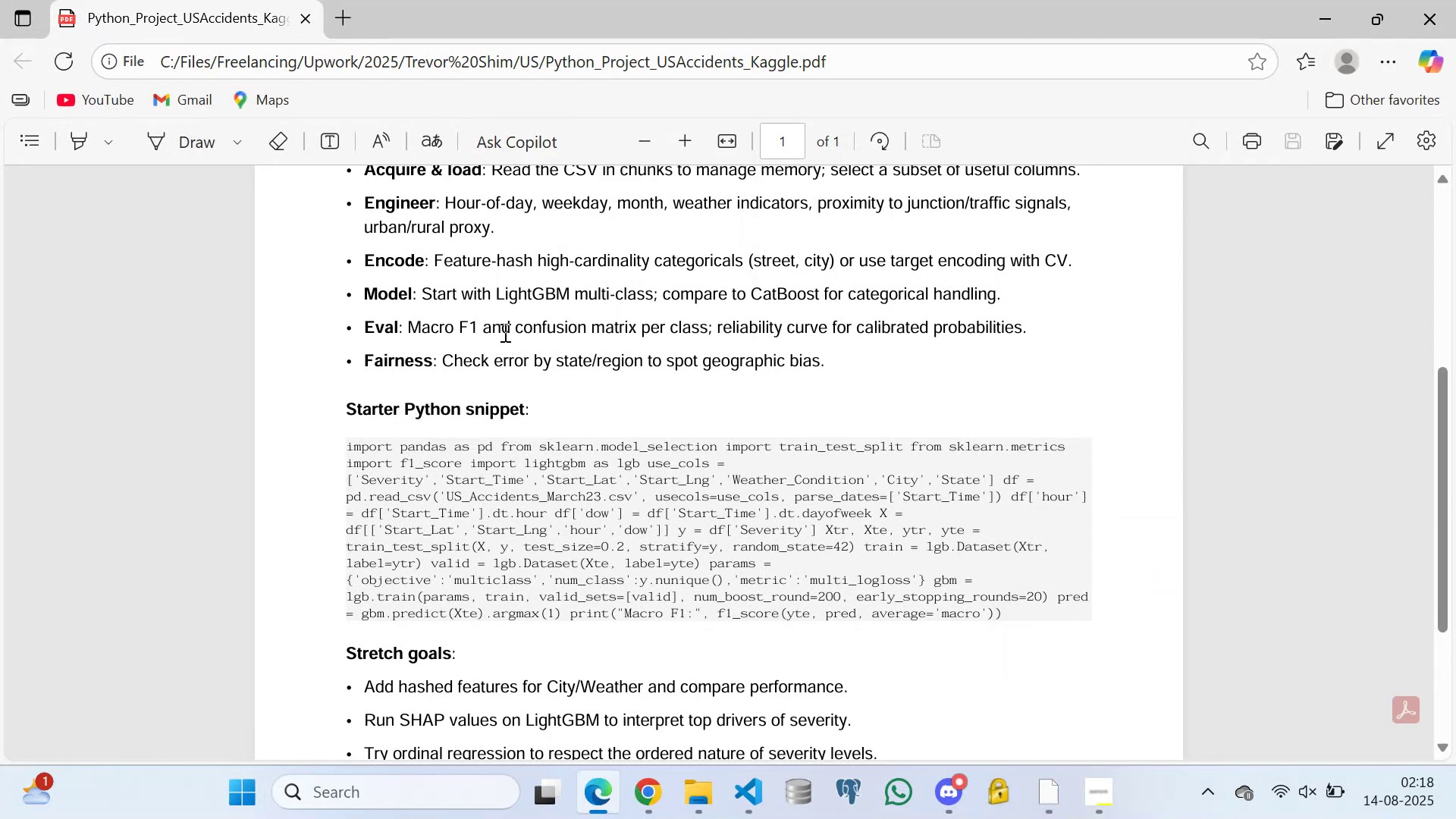 
triple_click([504, 332])
 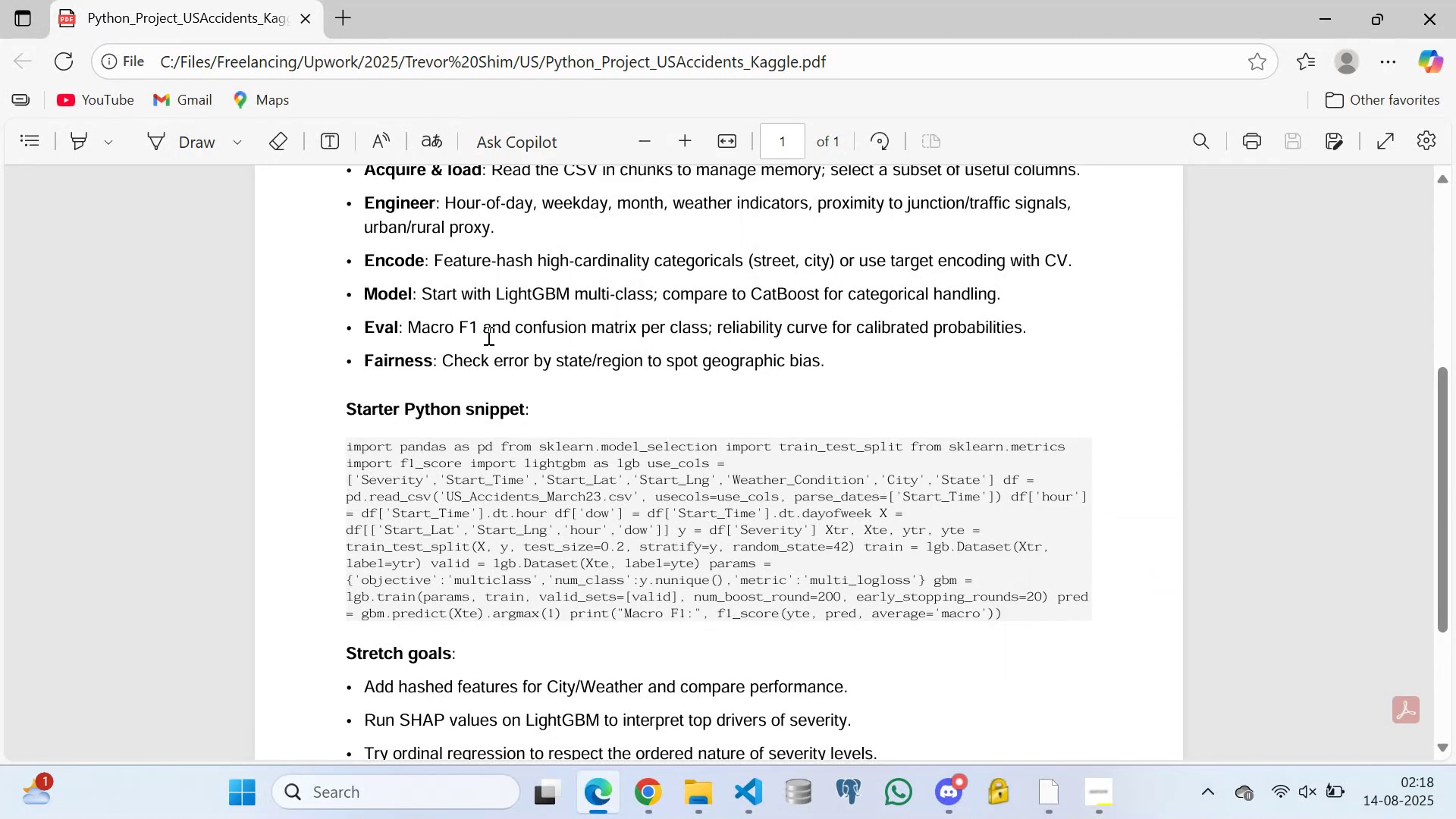 
triple_click([487, 335])
 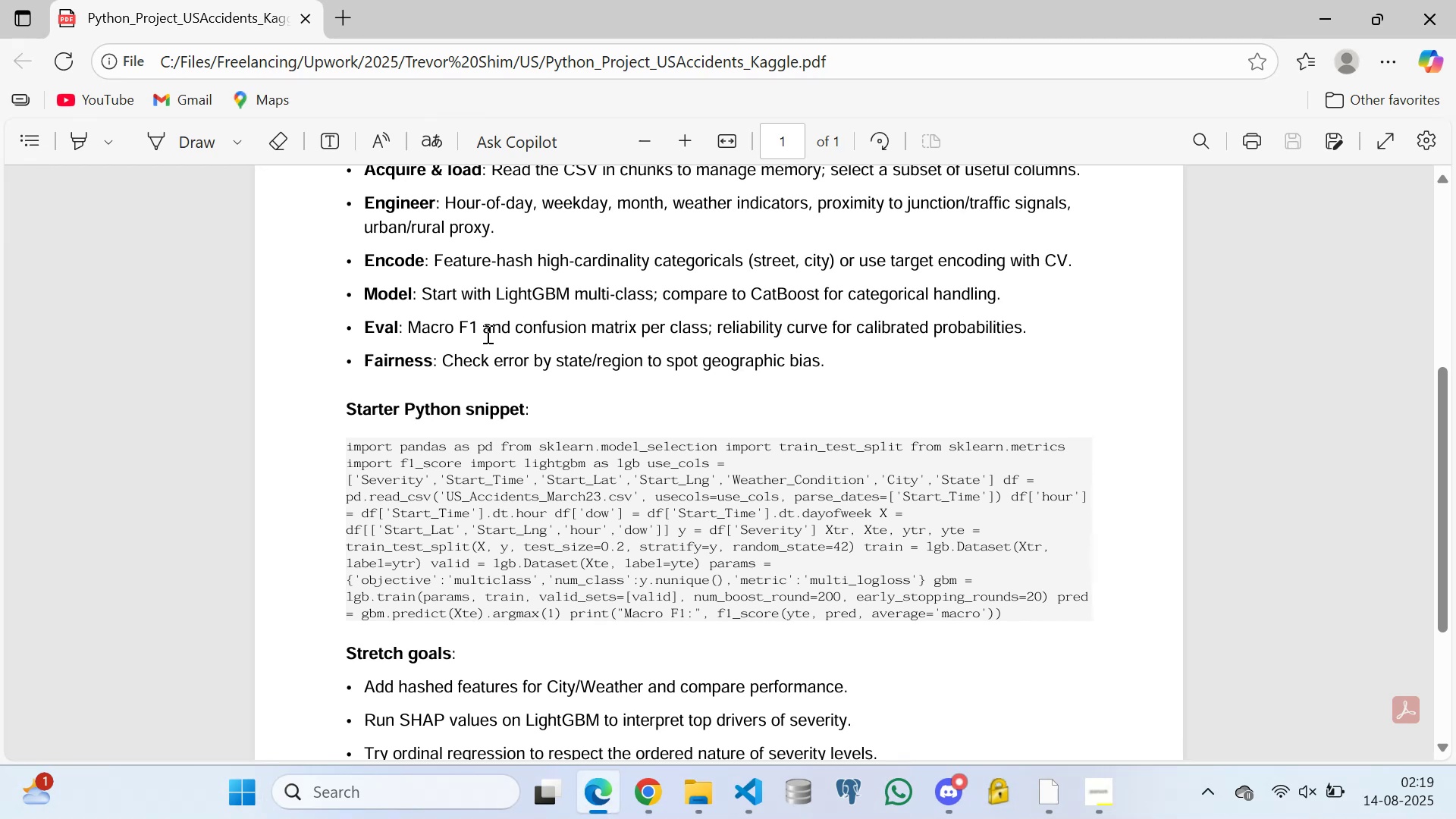 
wait(49.57)
 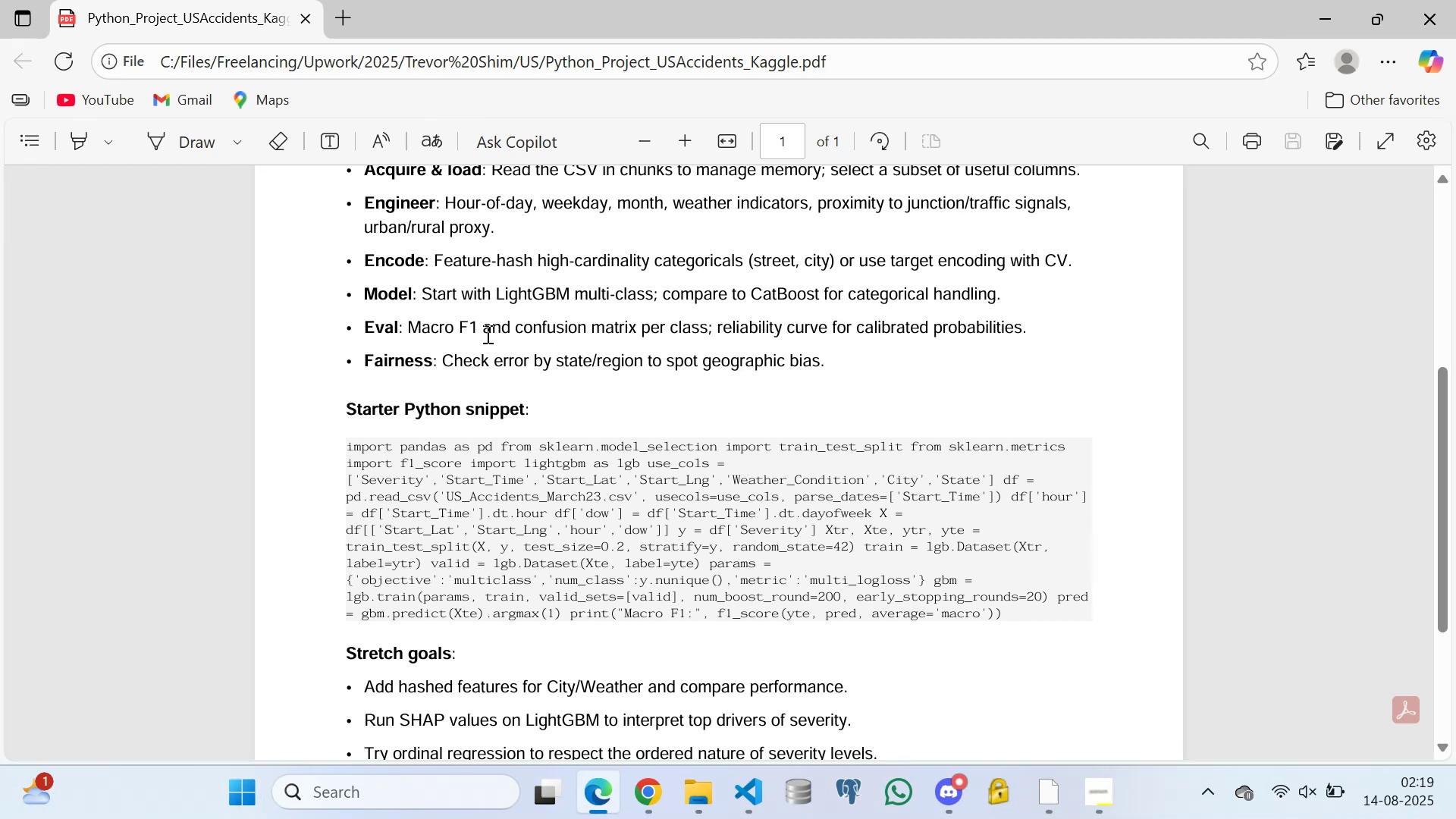 
double_click([497, 315])
 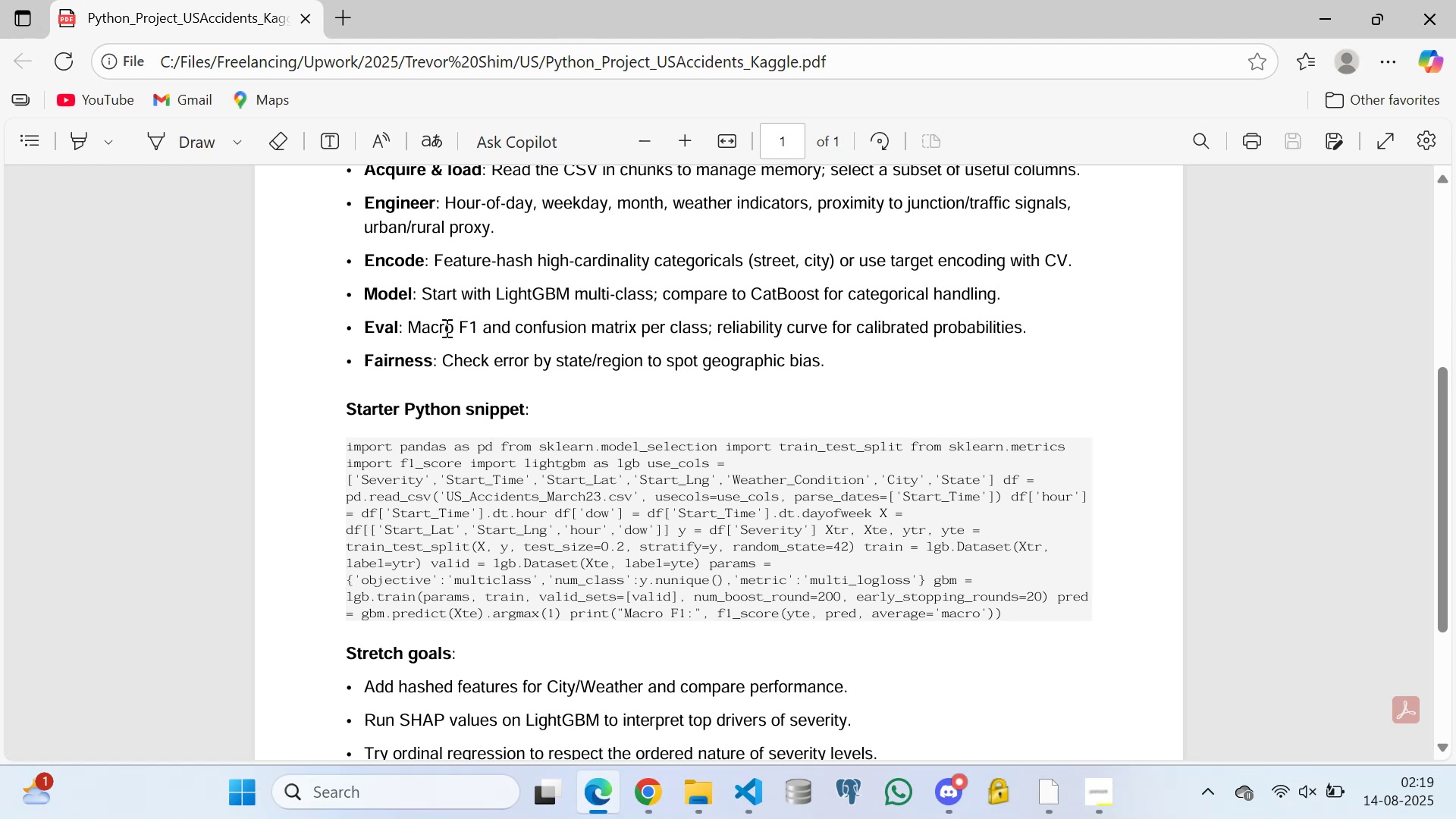 
triple_click([444, 328])
 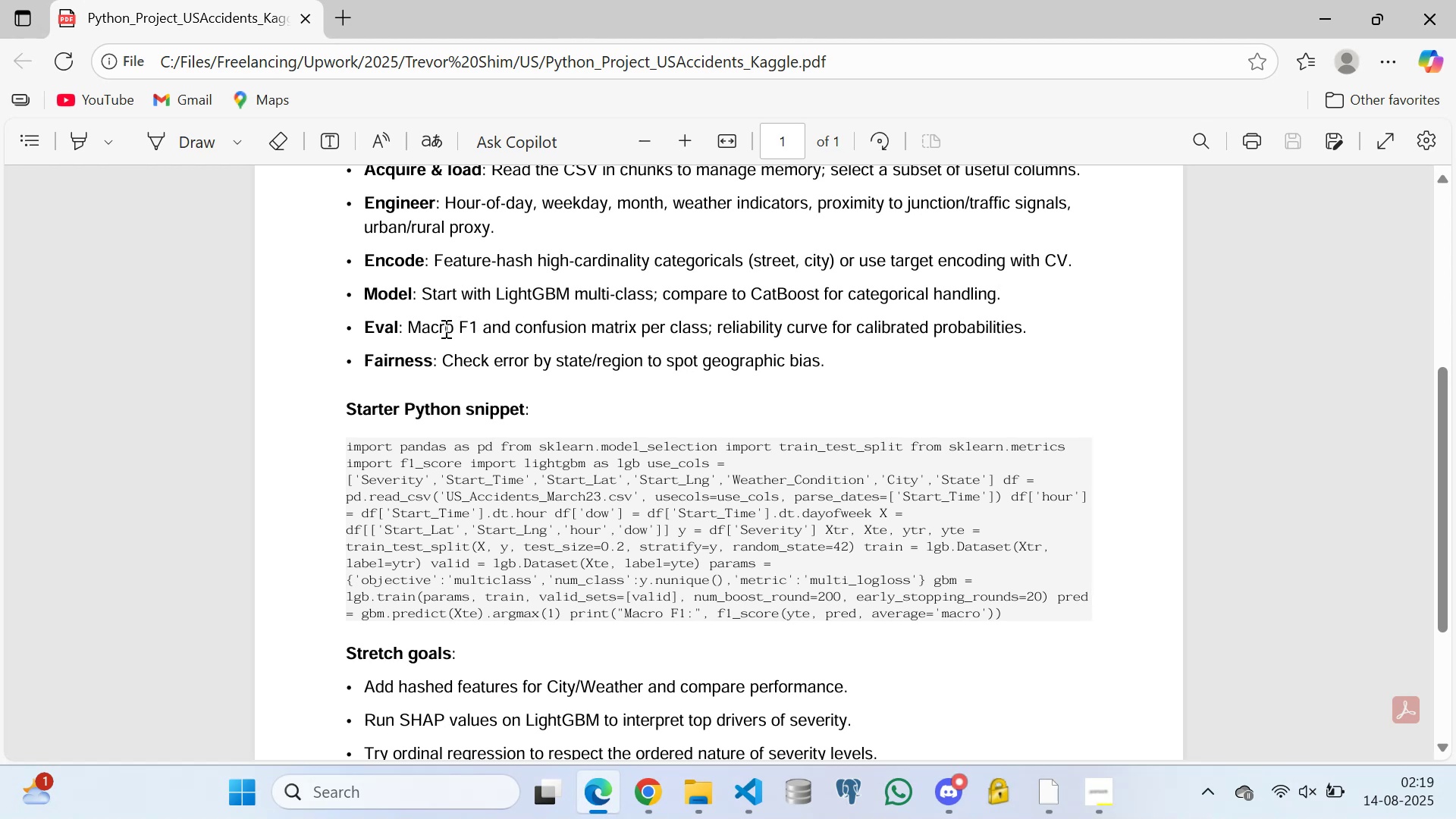 
triple_click([444, 328])
 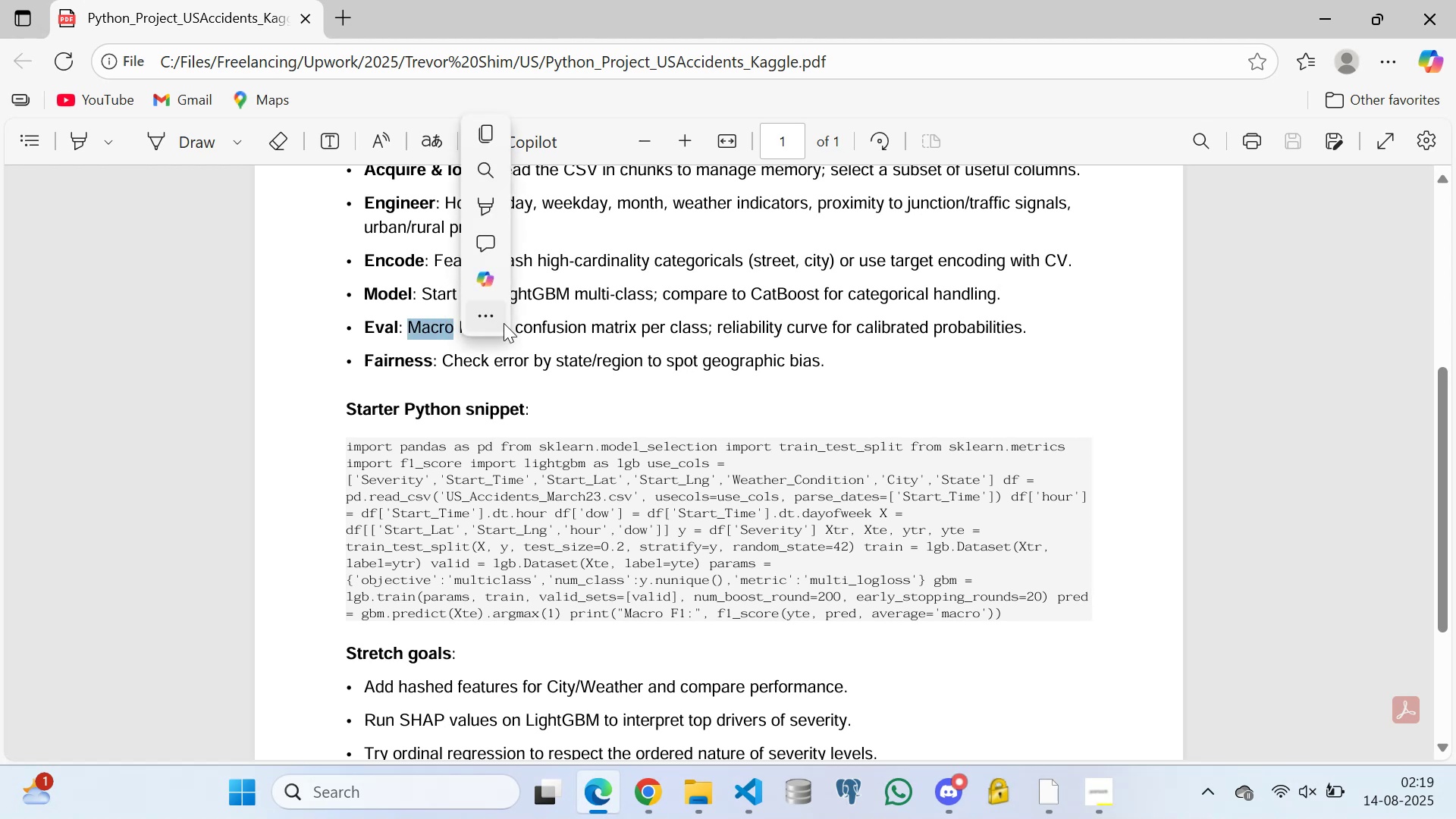 
triple_click([504, 323])
 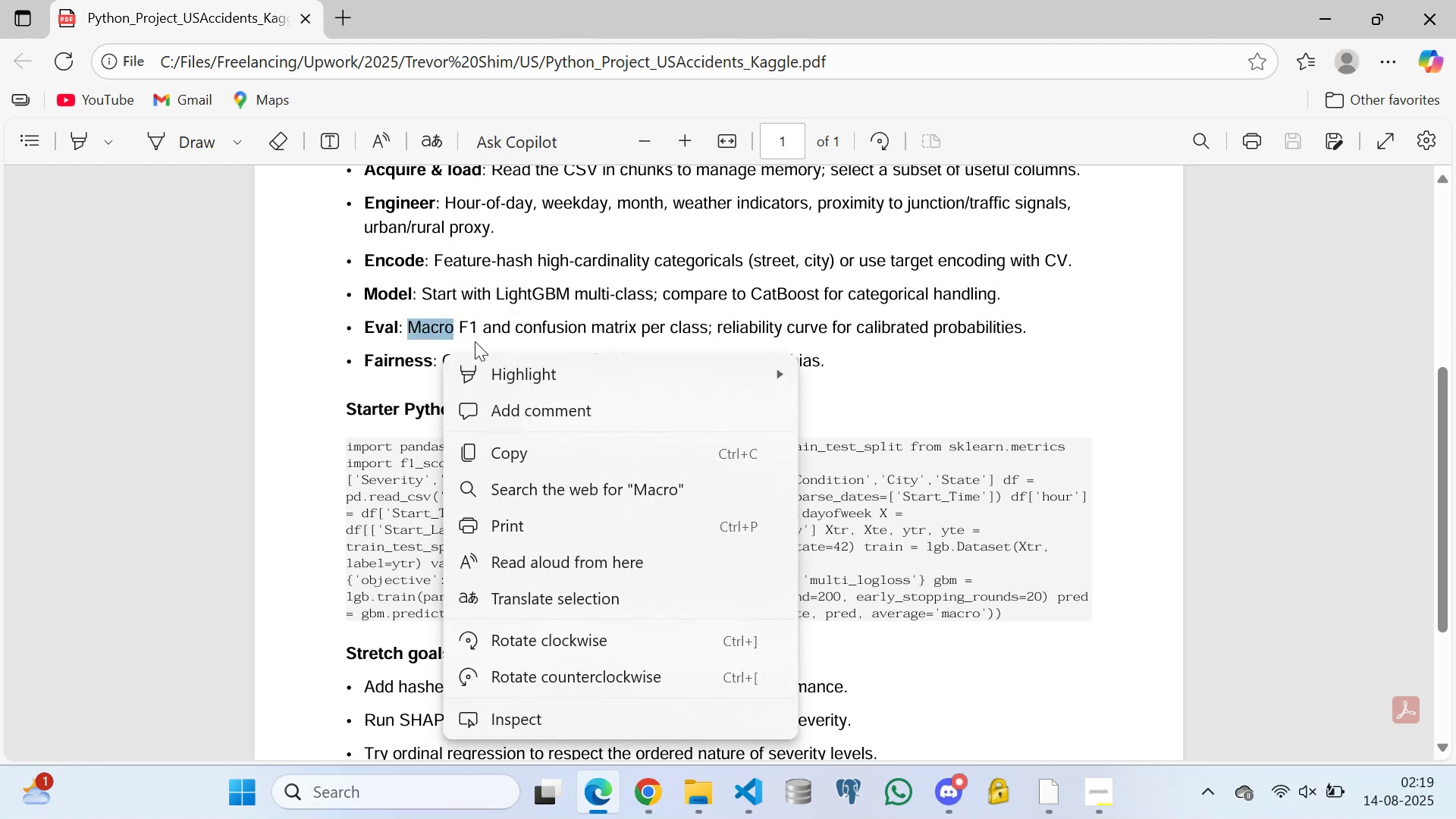 
left_click([475, 303])
 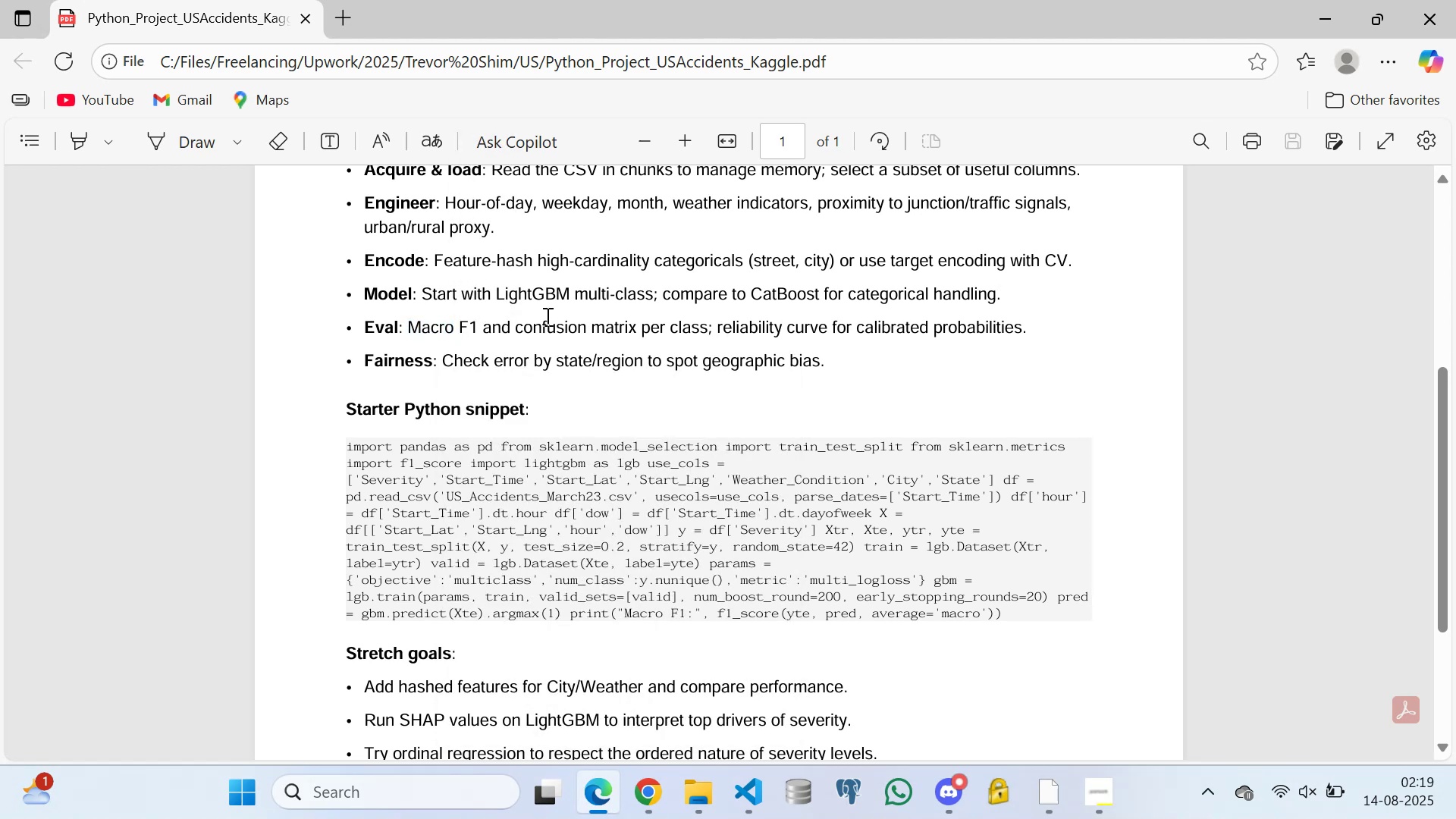 
double_click([535, 319])
 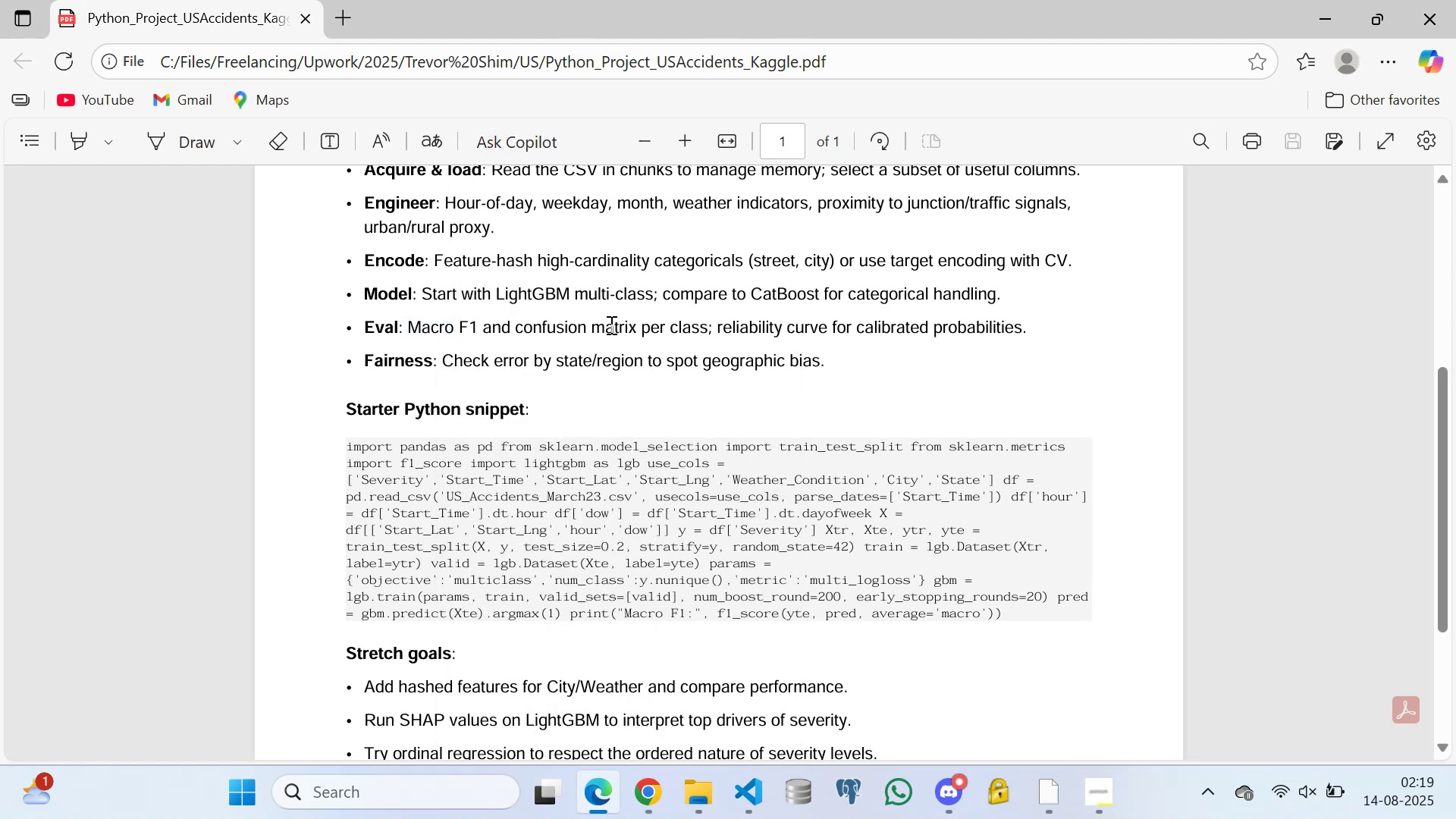 
triple_click([610, 325])
 